 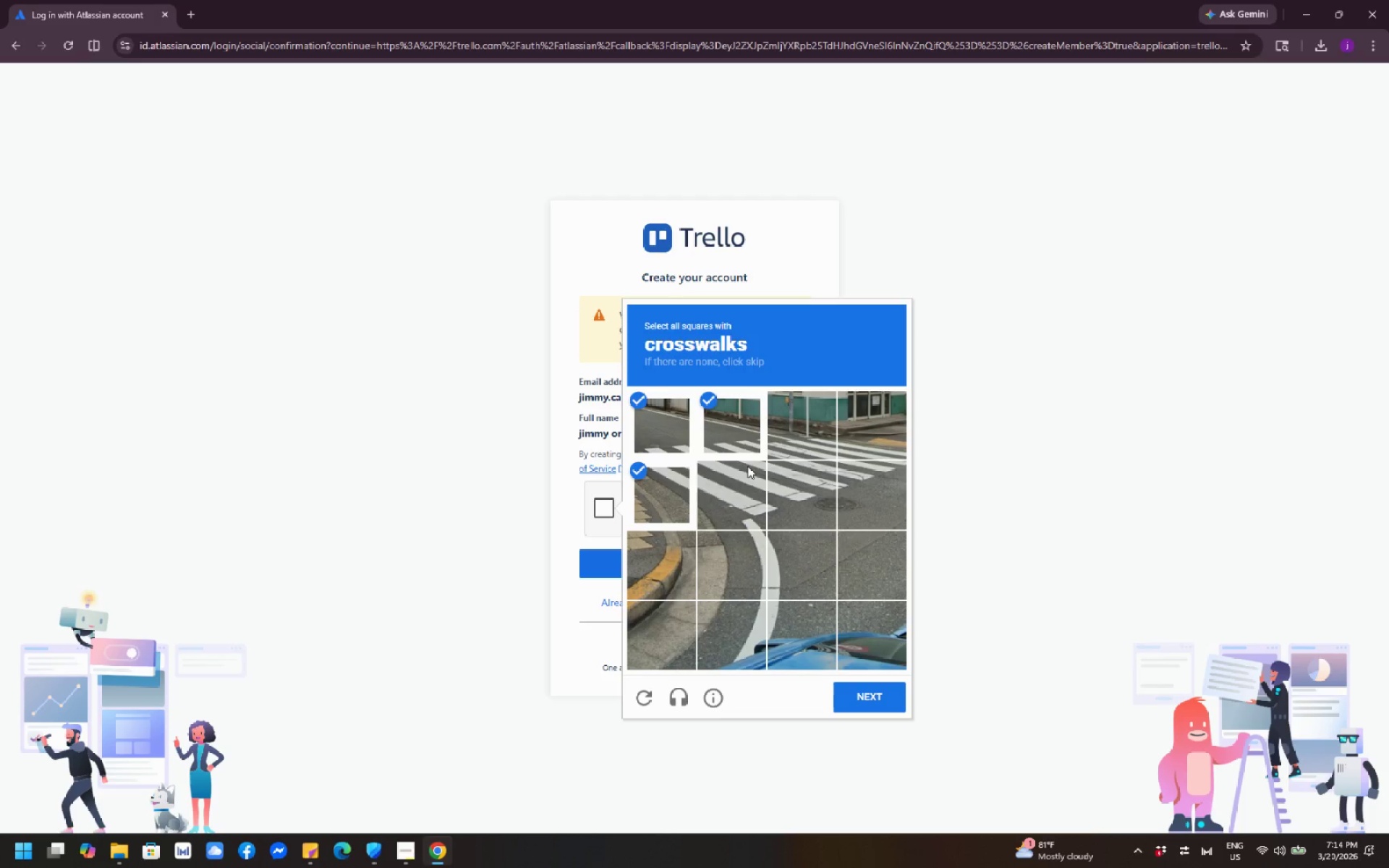 
triple_click([742, 485])
 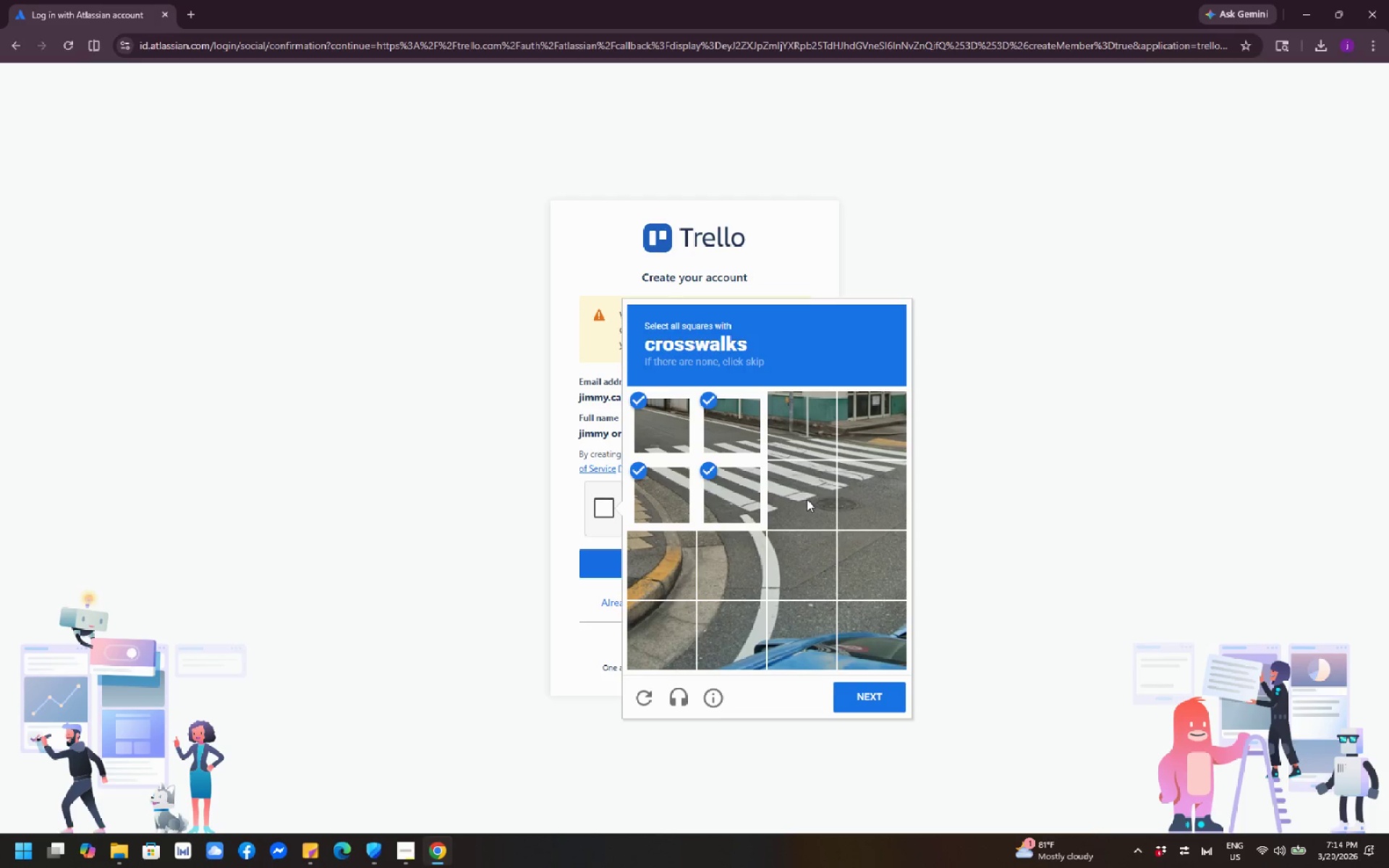 
triple_click([807, 499])
 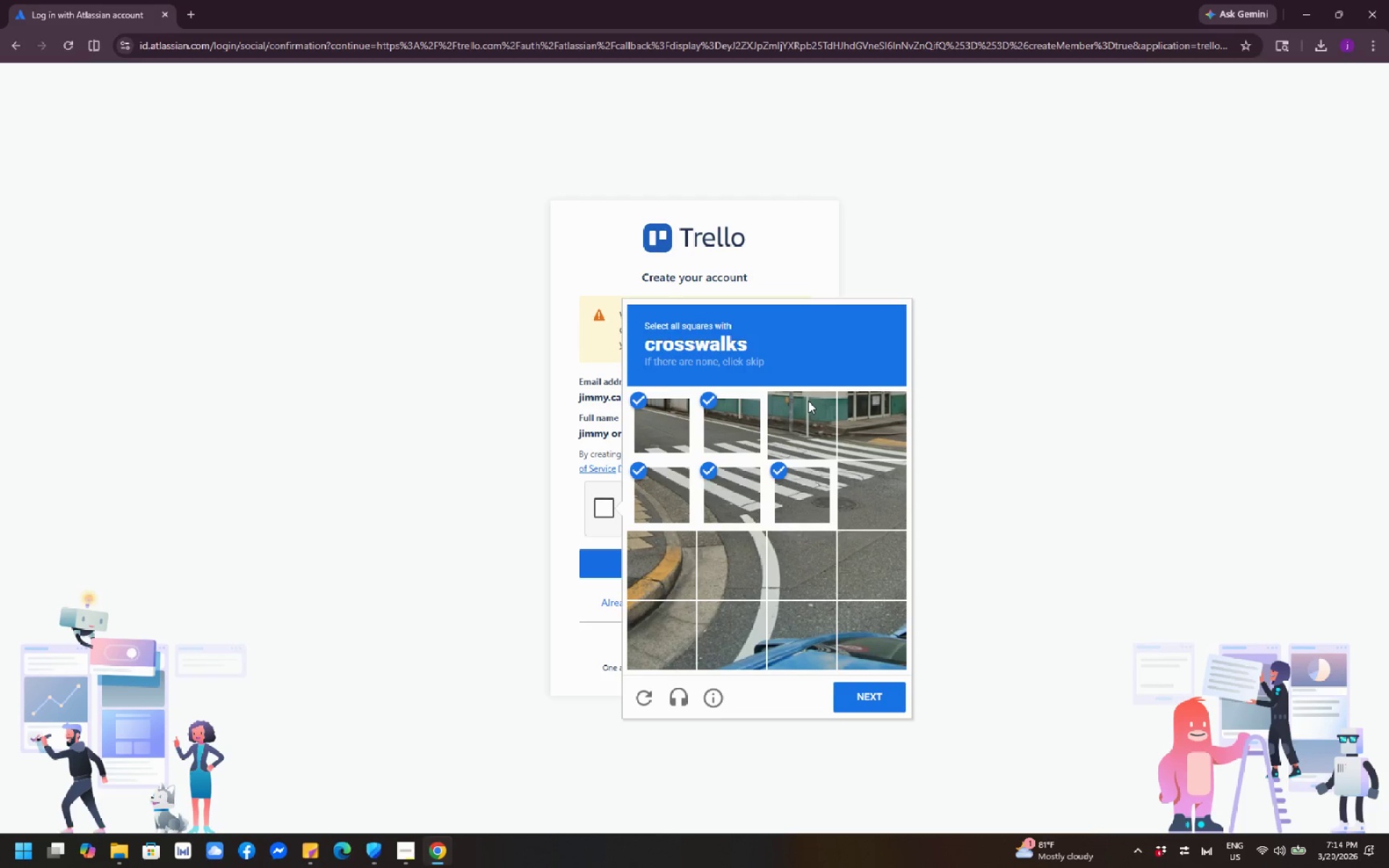 
triple_click([808, 401])
 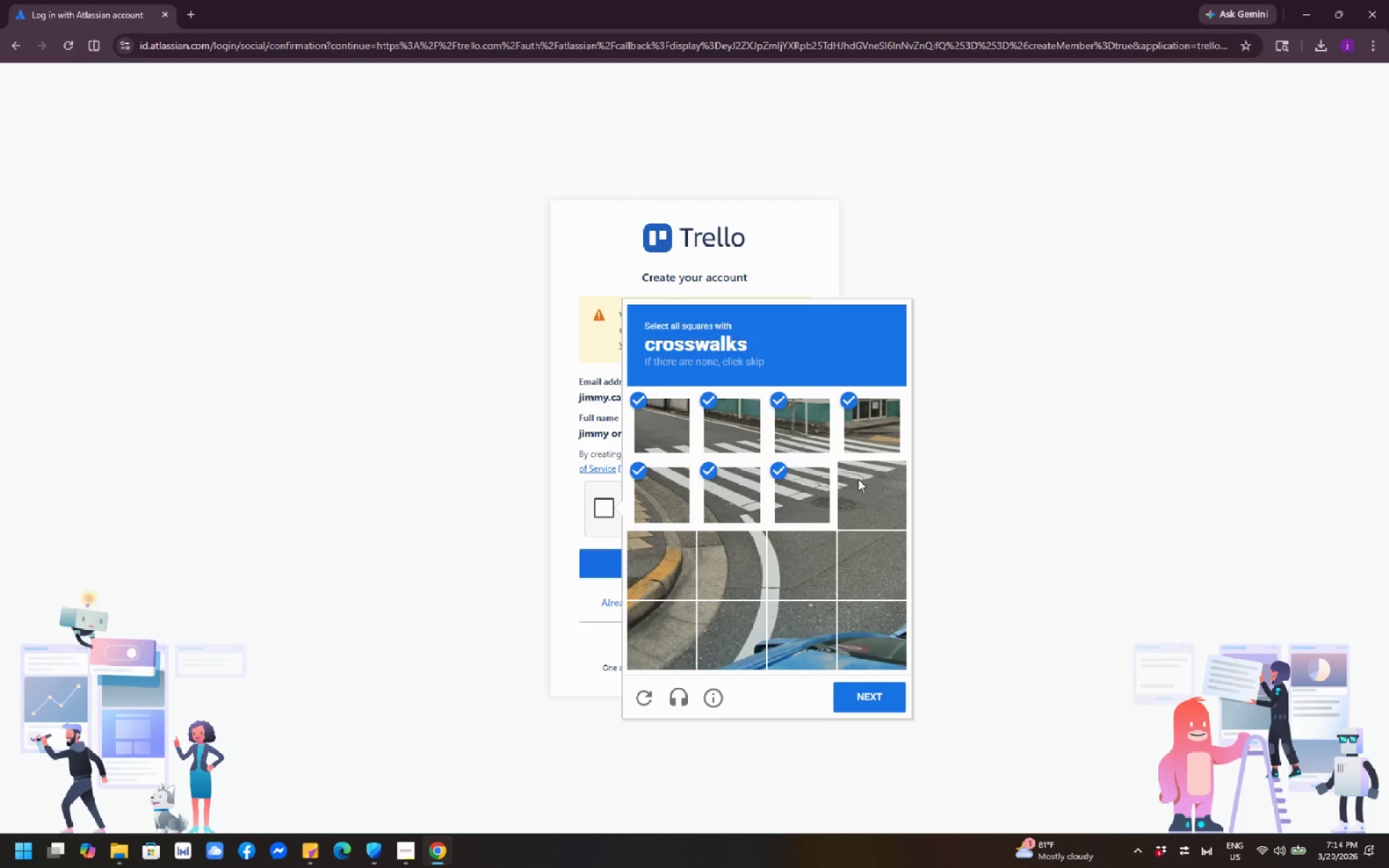 
left_click([862, 483])
 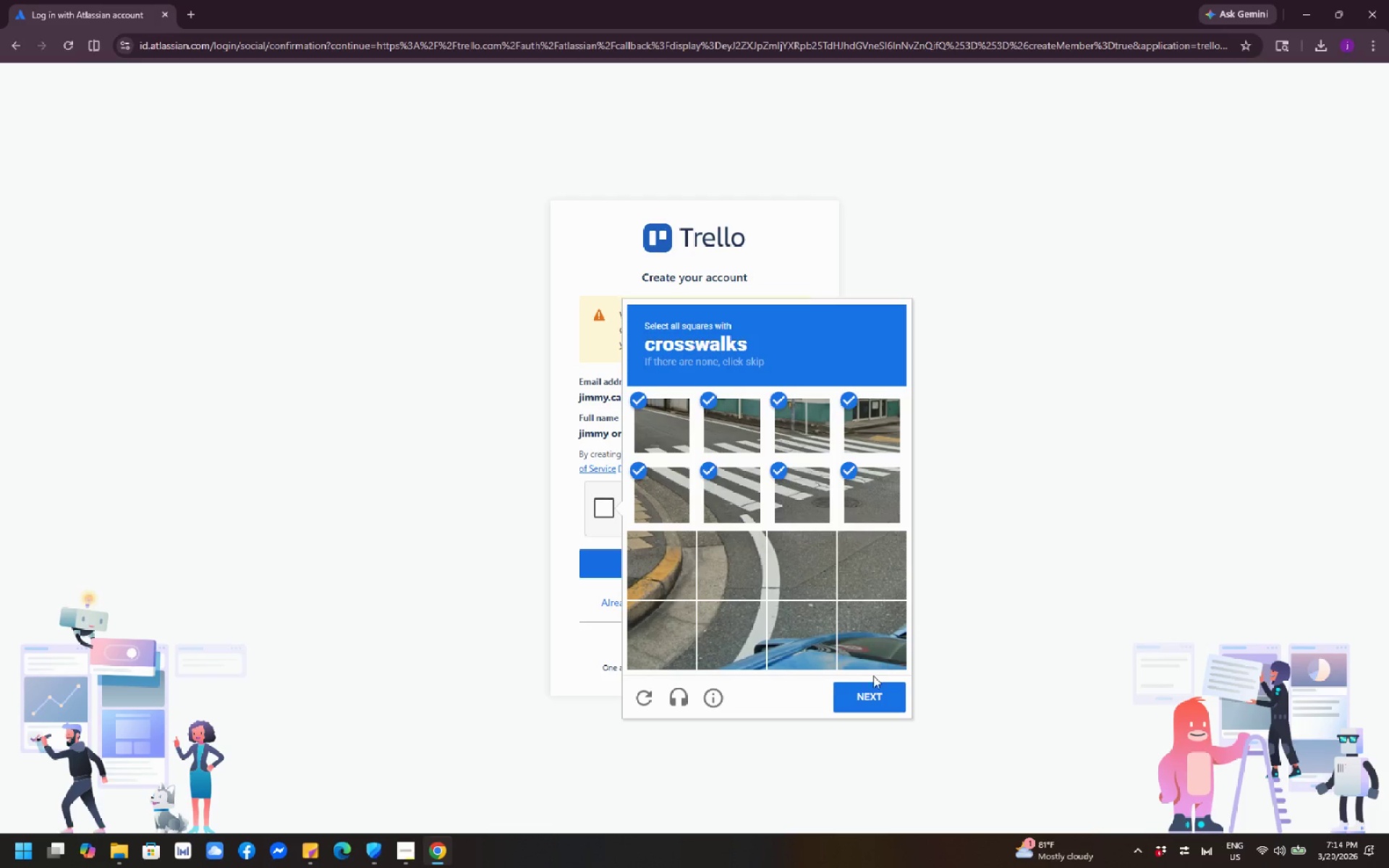 
left_click([868, 688])
 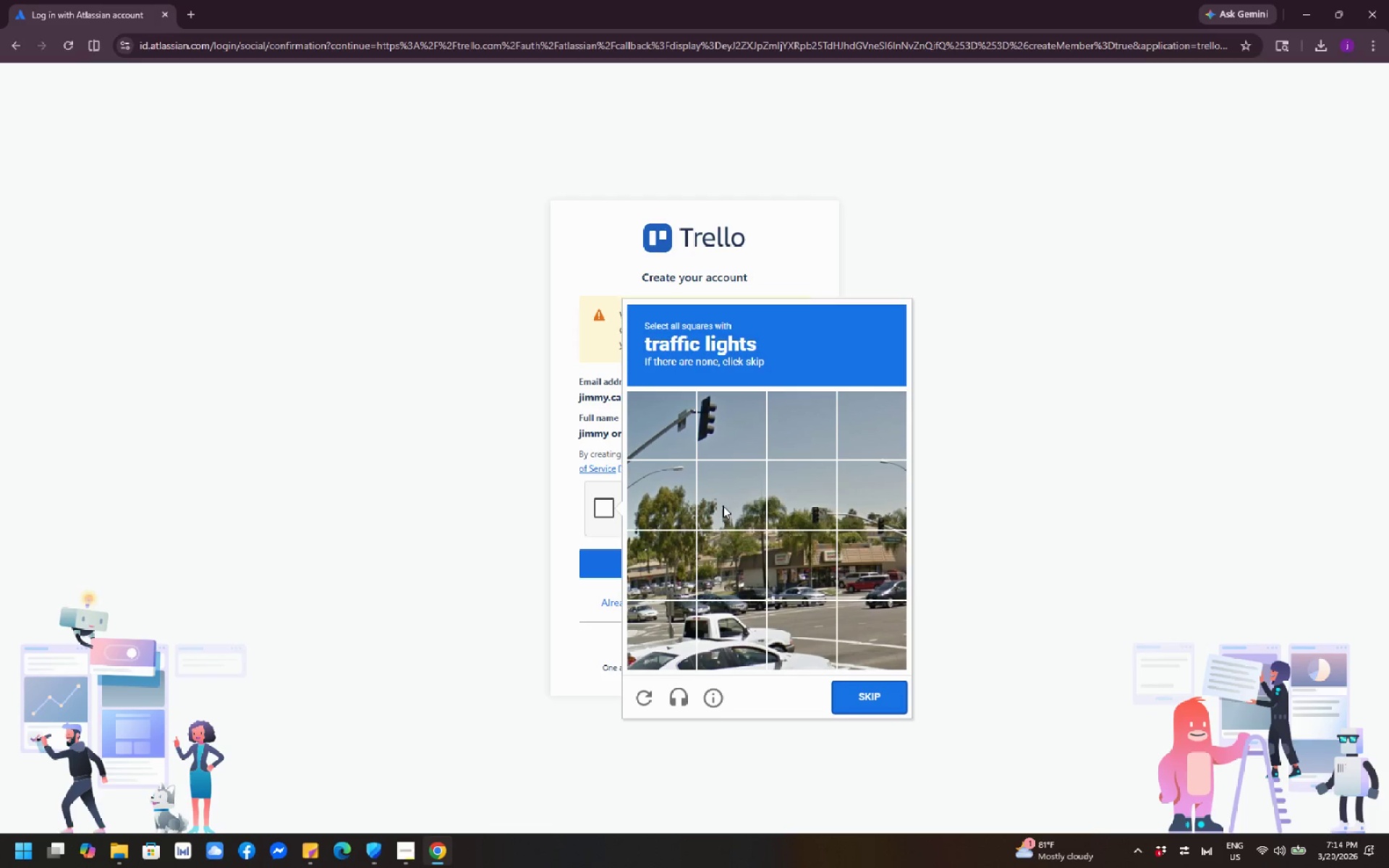 
left_click([737, 420])
 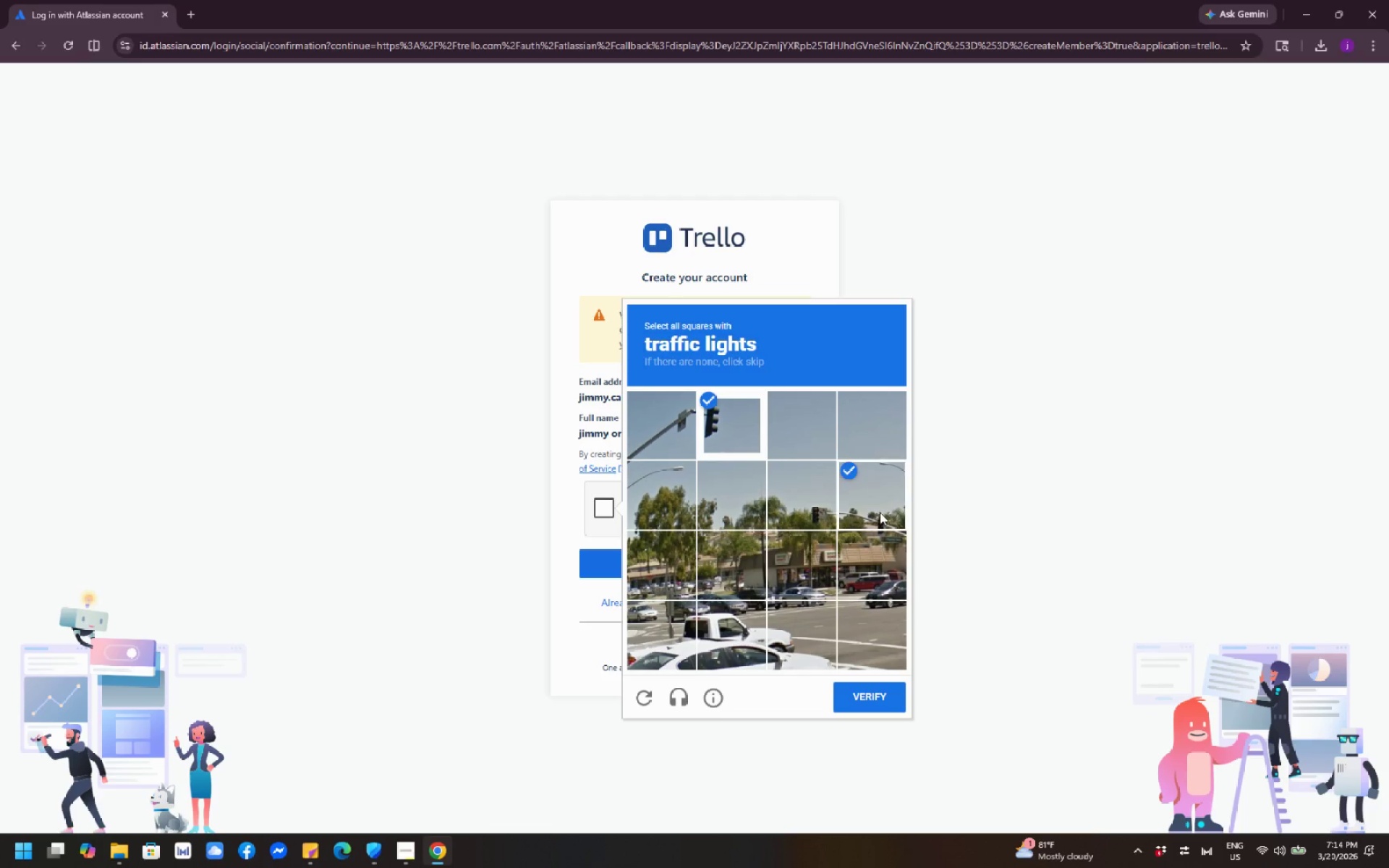 
double_click([802, 504])
 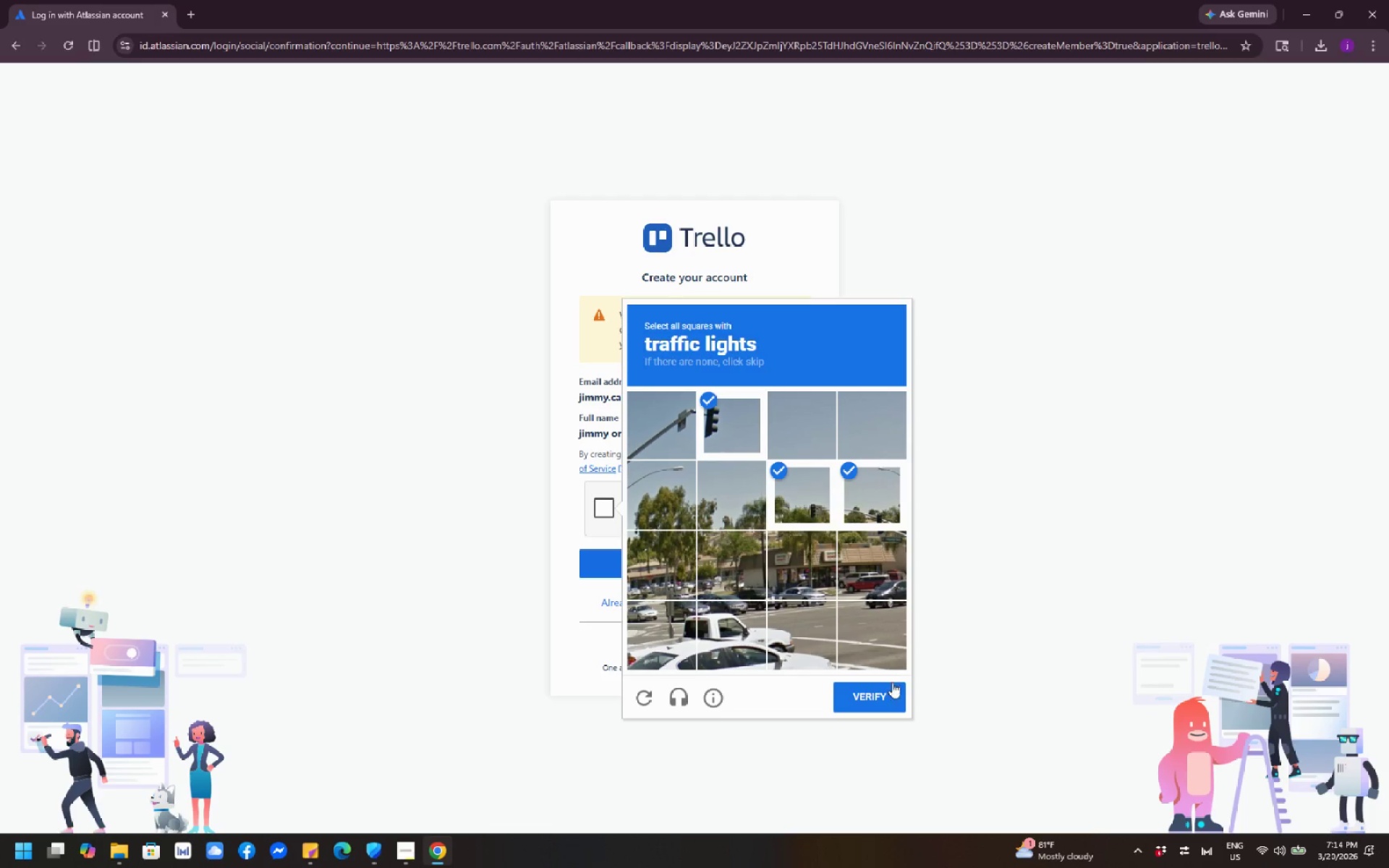 
left_click([881, 696])
 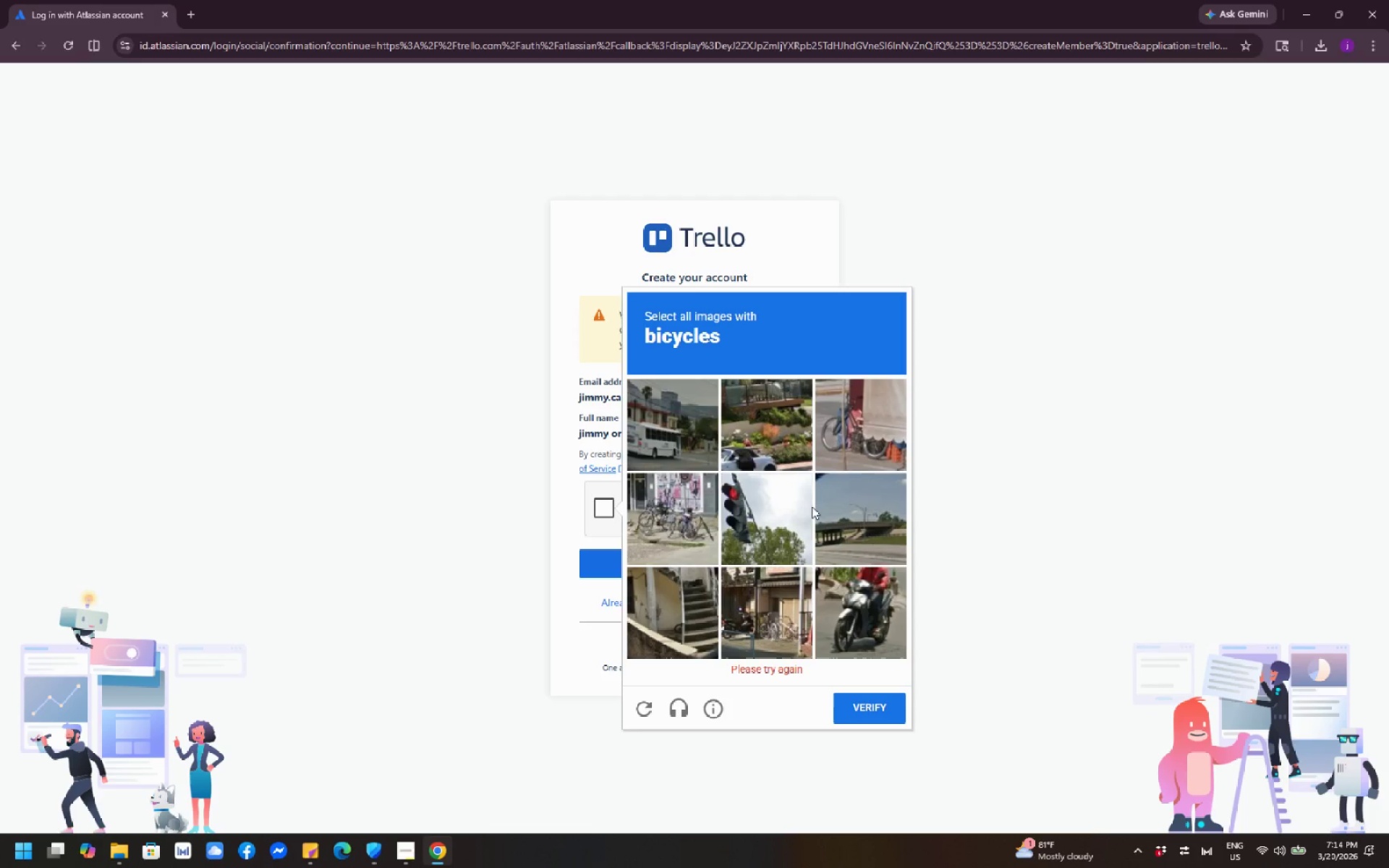 
left_click([867, 444])
 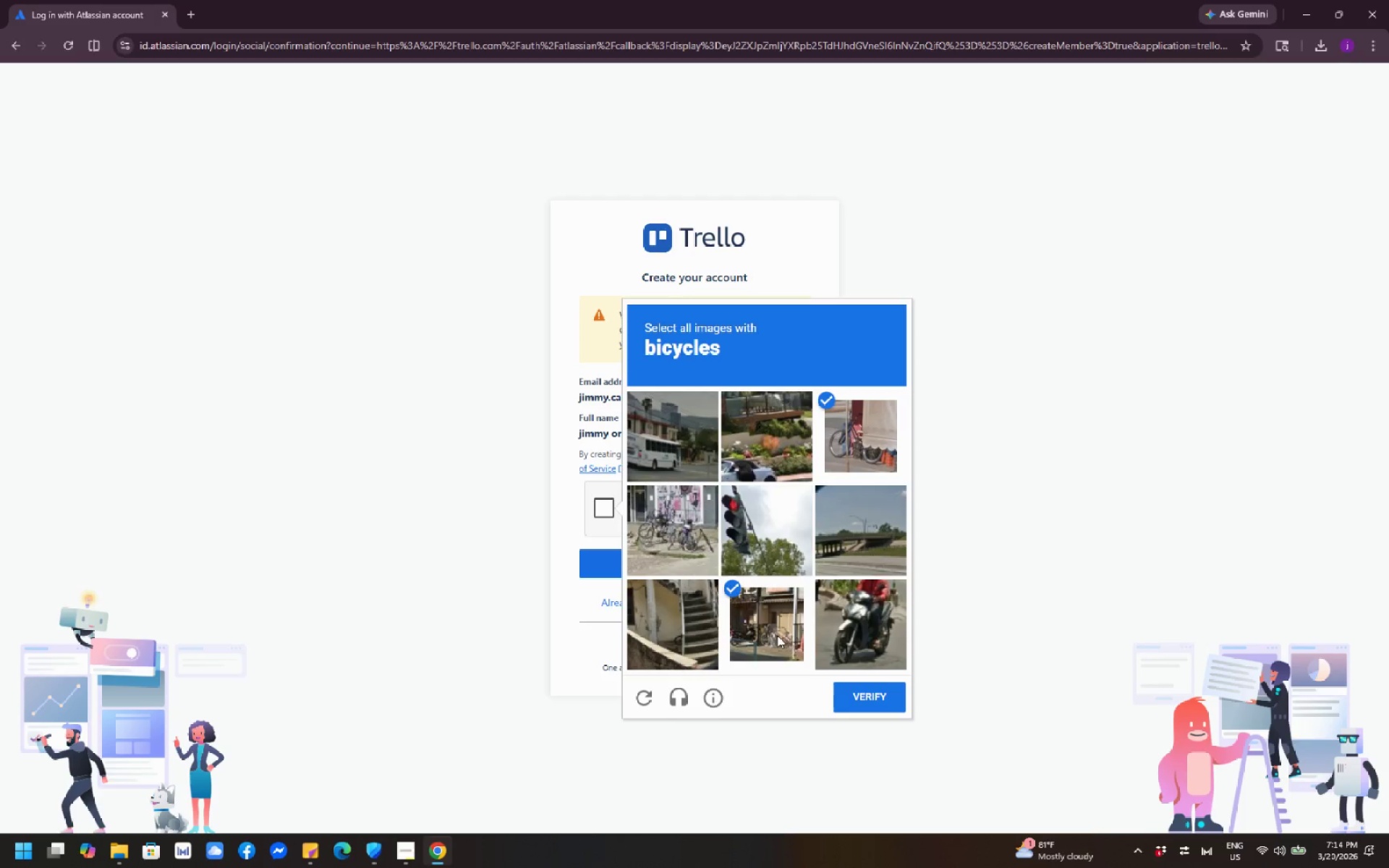 
double_click([683, 519])
 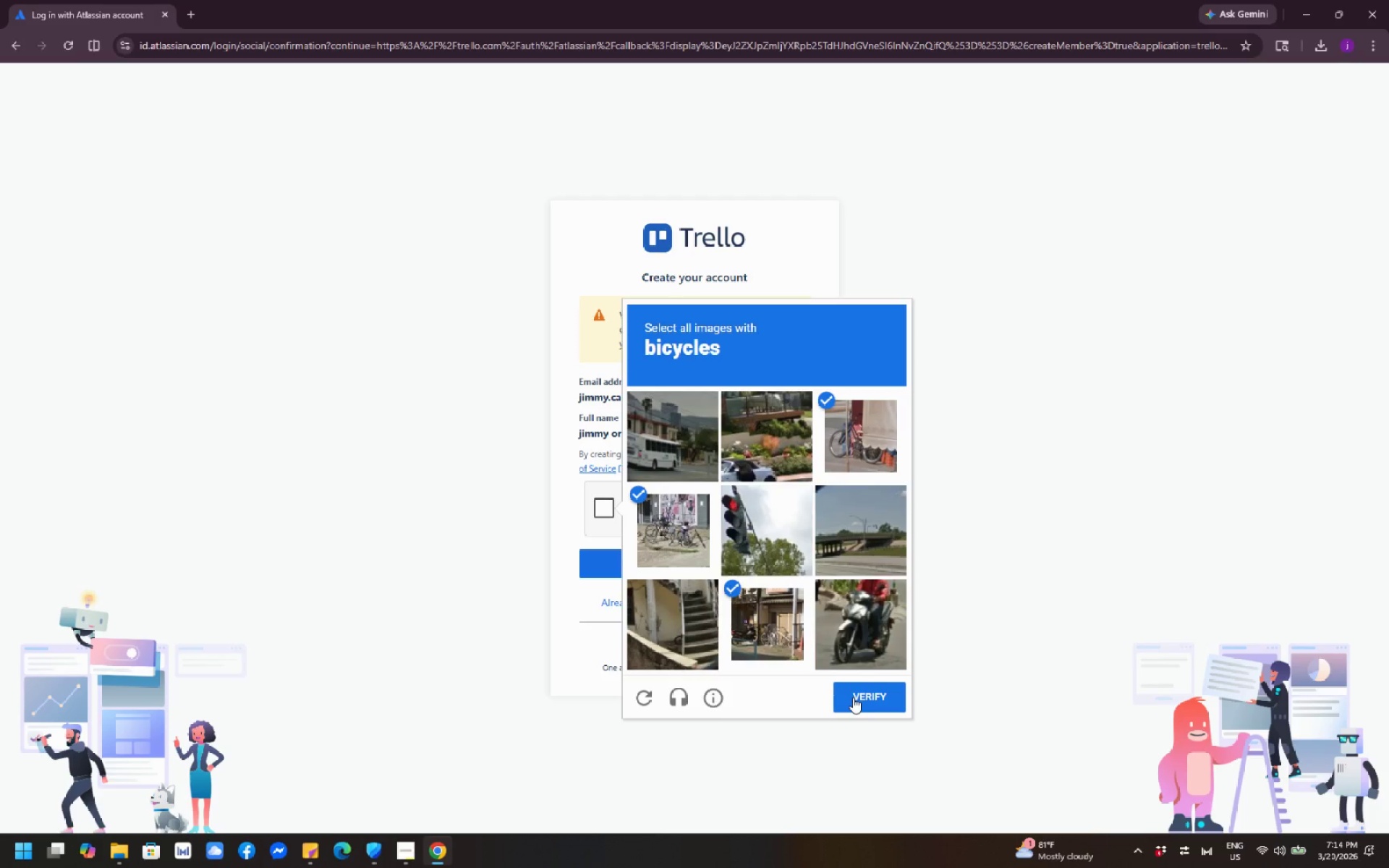 
left_click([853, 697])
 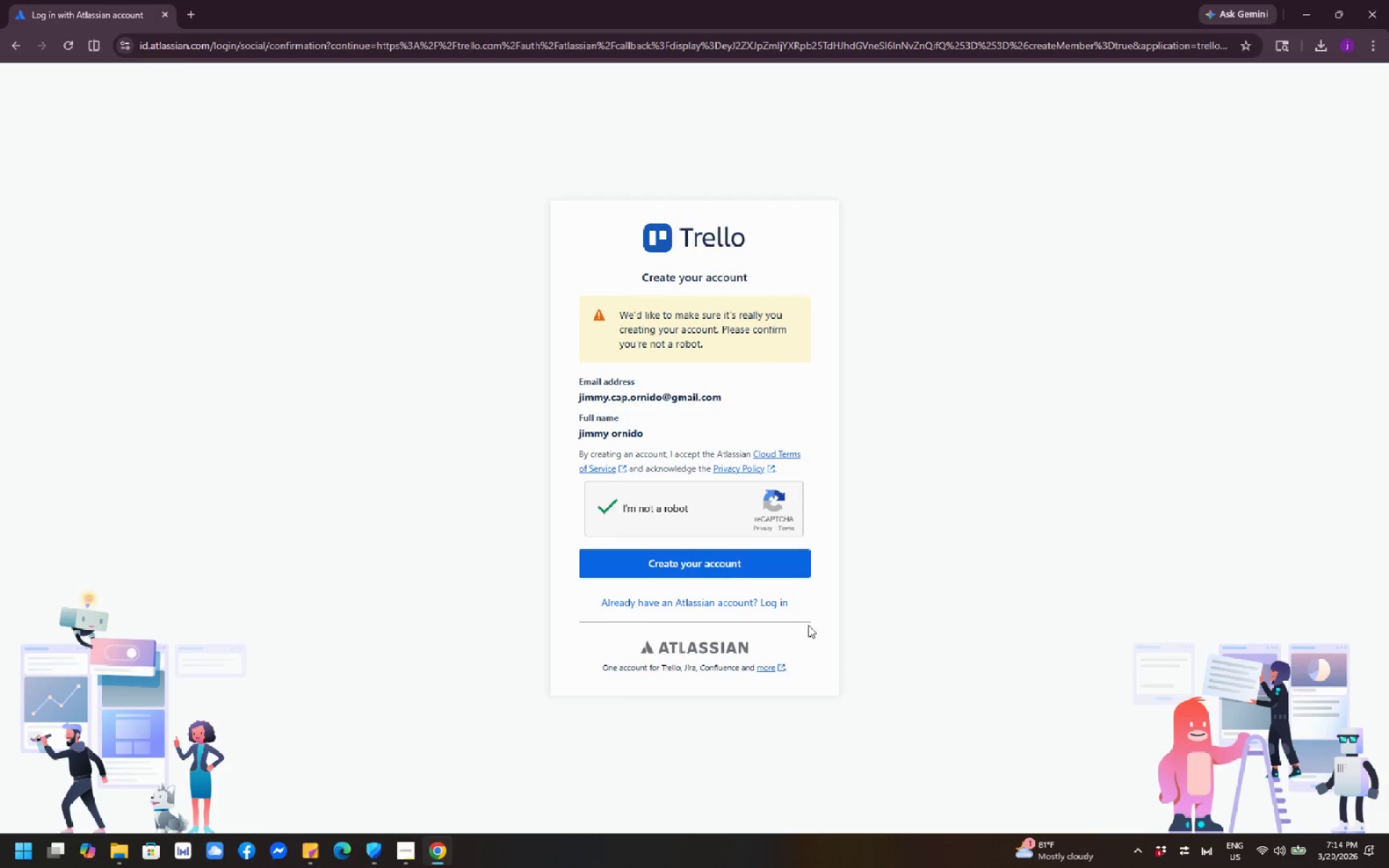 
left_click([770, 567])
 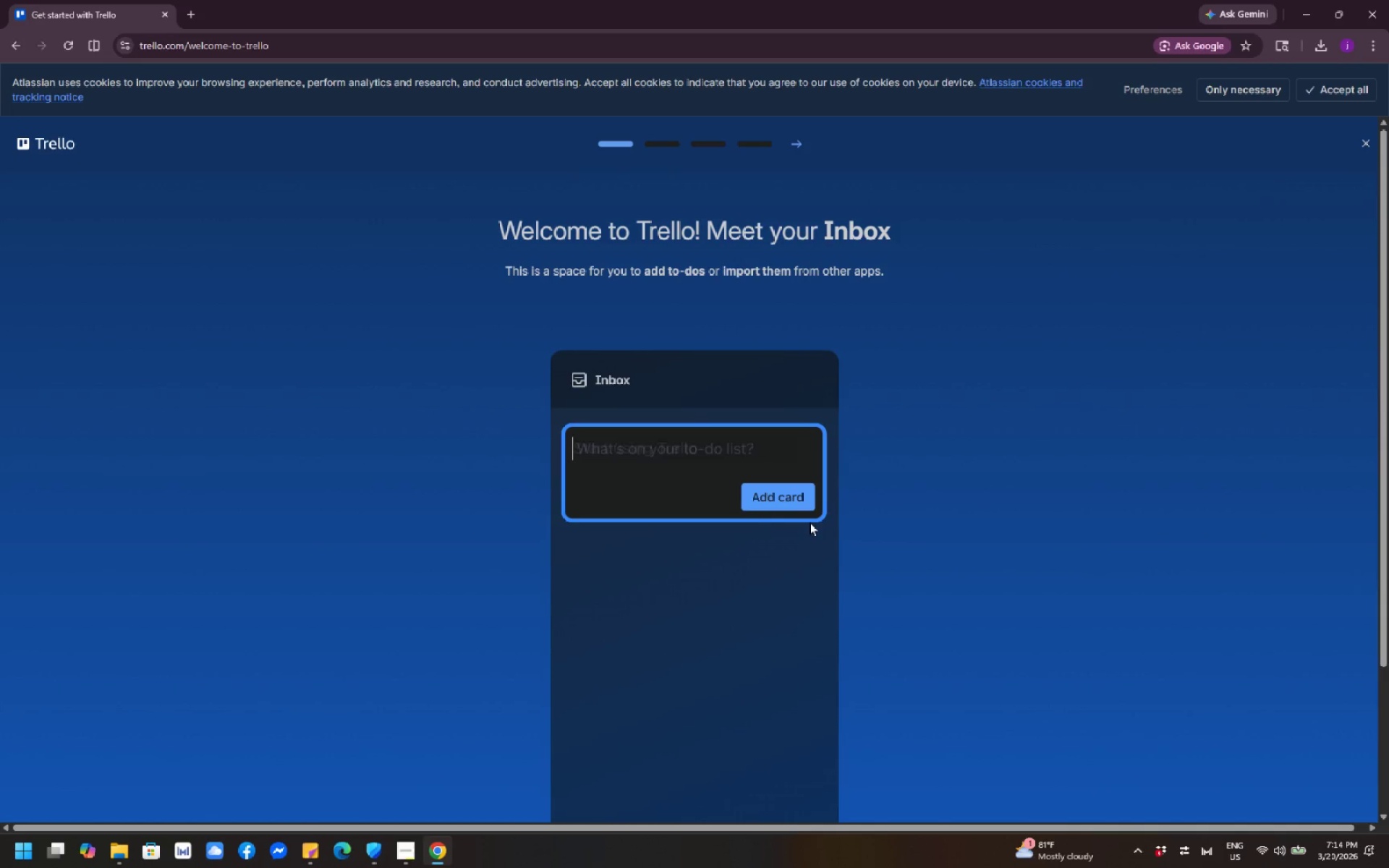 
wait(14.41)
 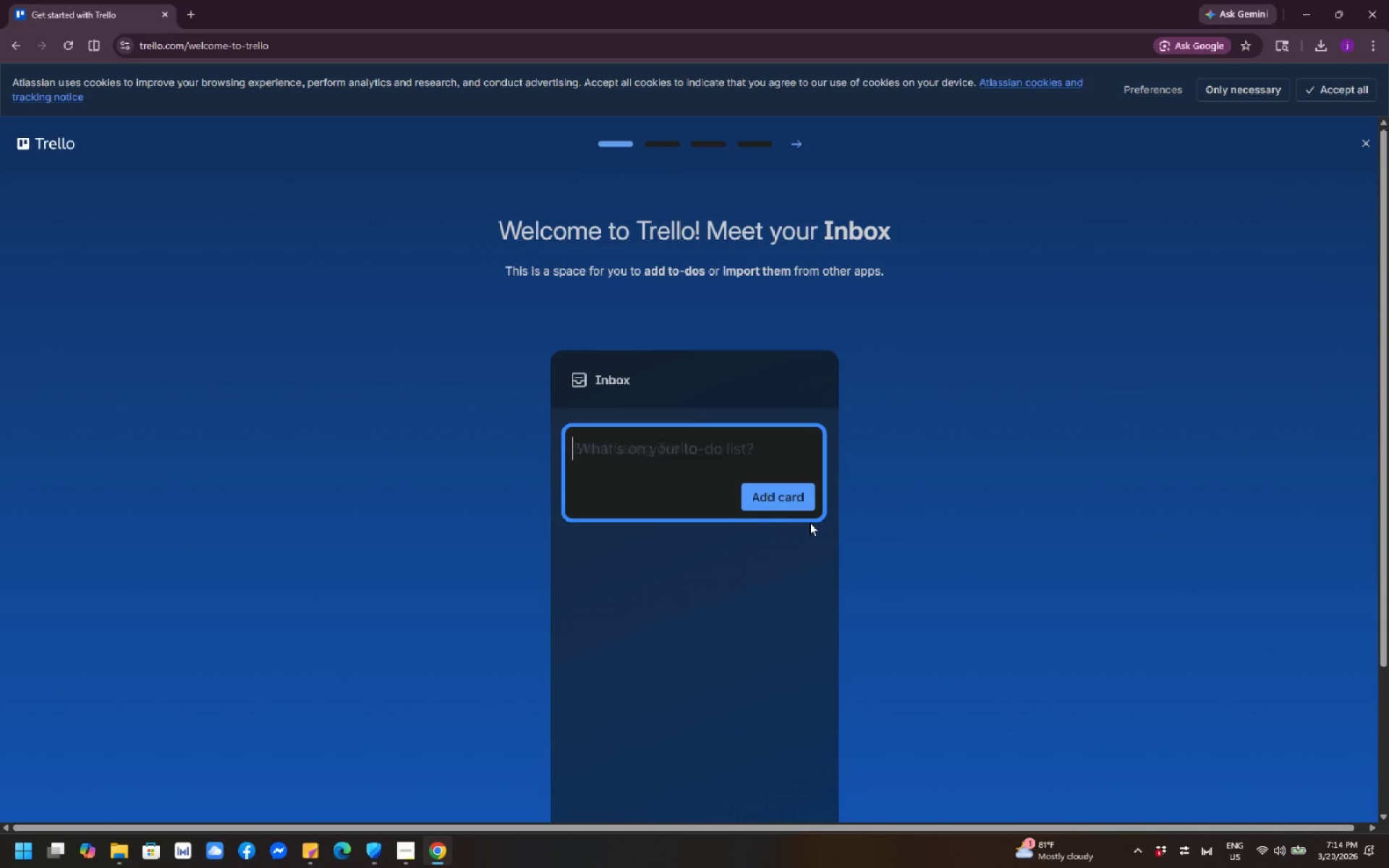 
scroll: coordinate [908, 445], scroll_direction: down, amount: 7.0
 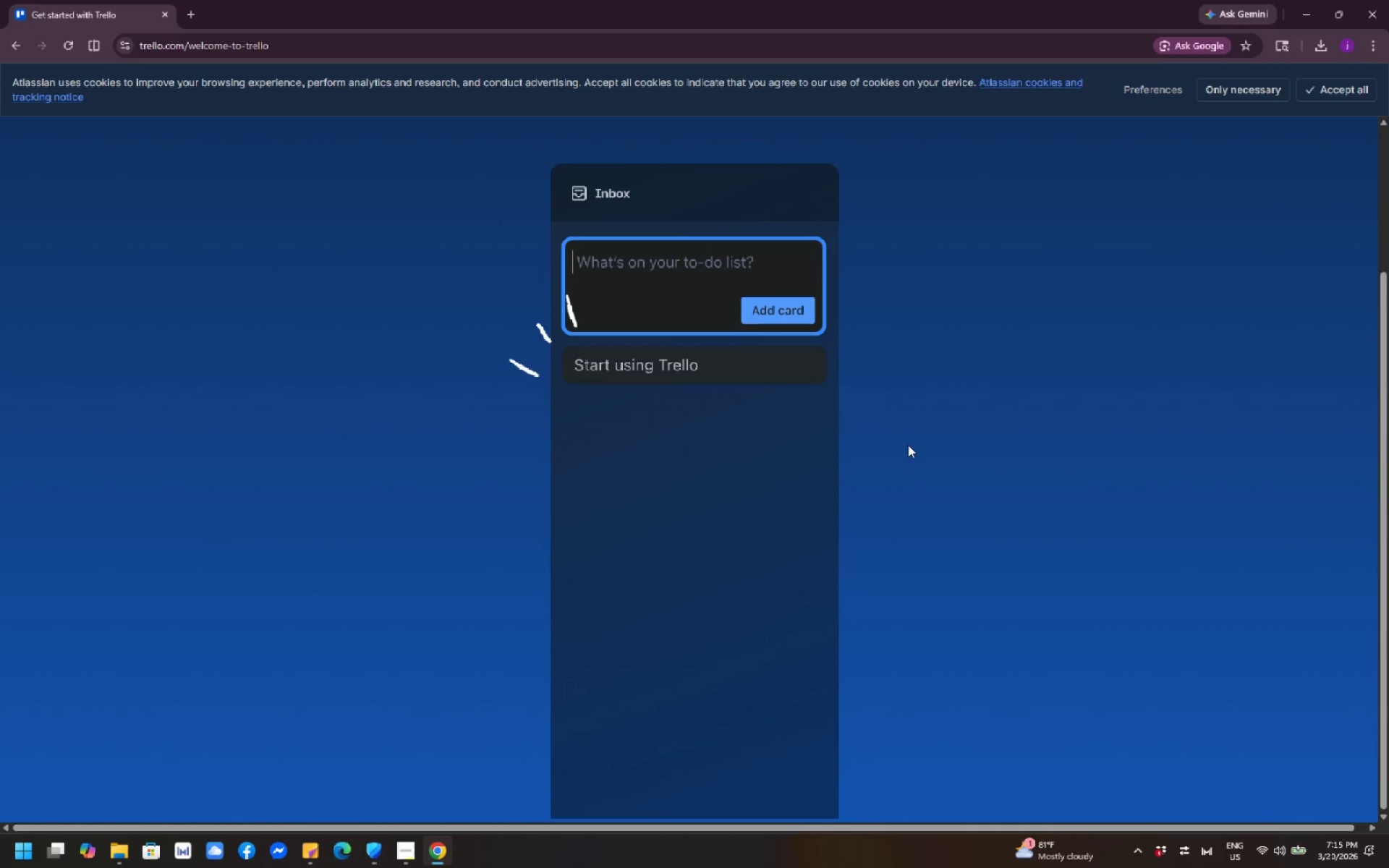 
scroll: coordinate [908, 445], scroll_direction: up, amount: 10.0
 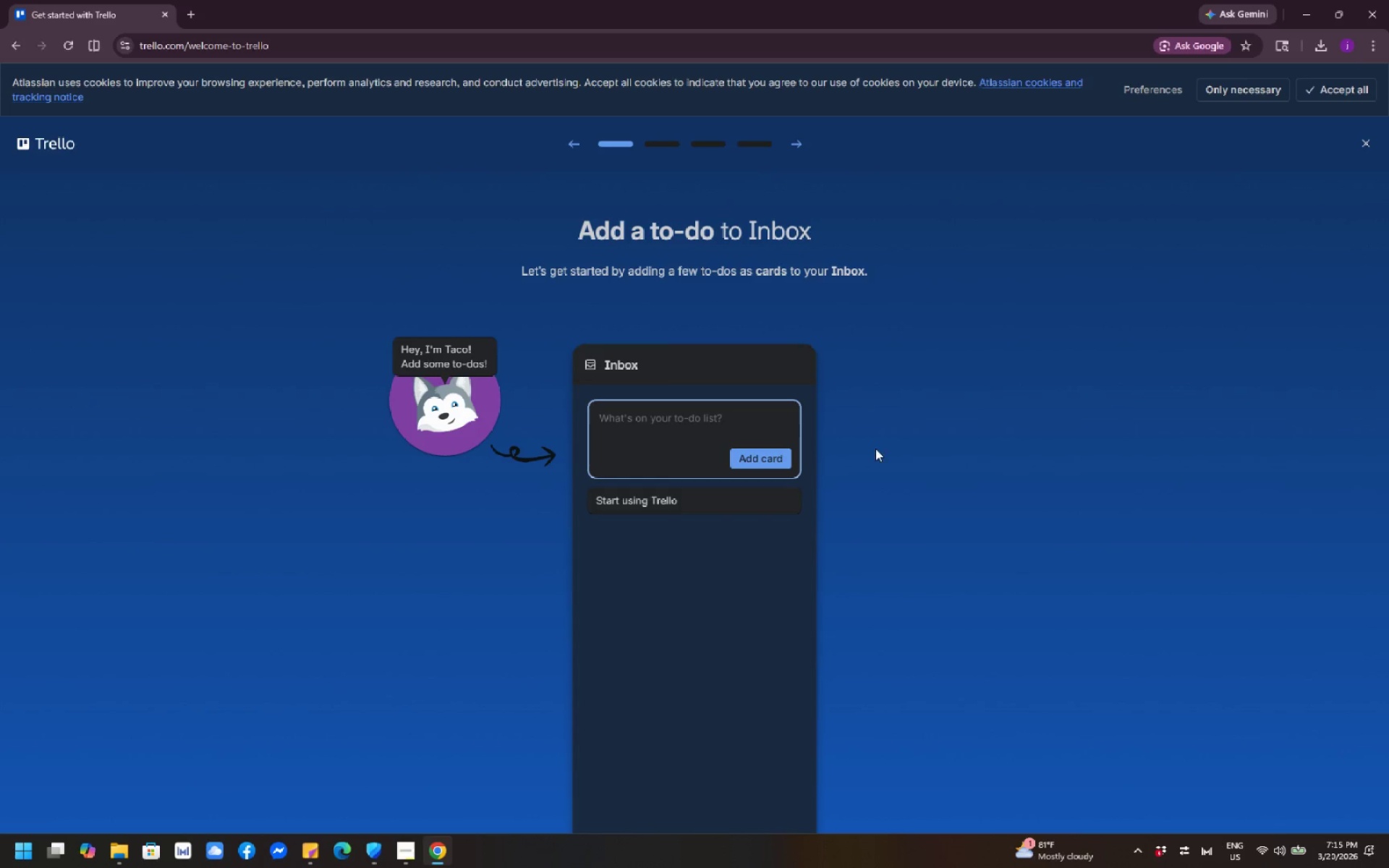 
wait(15.94)
 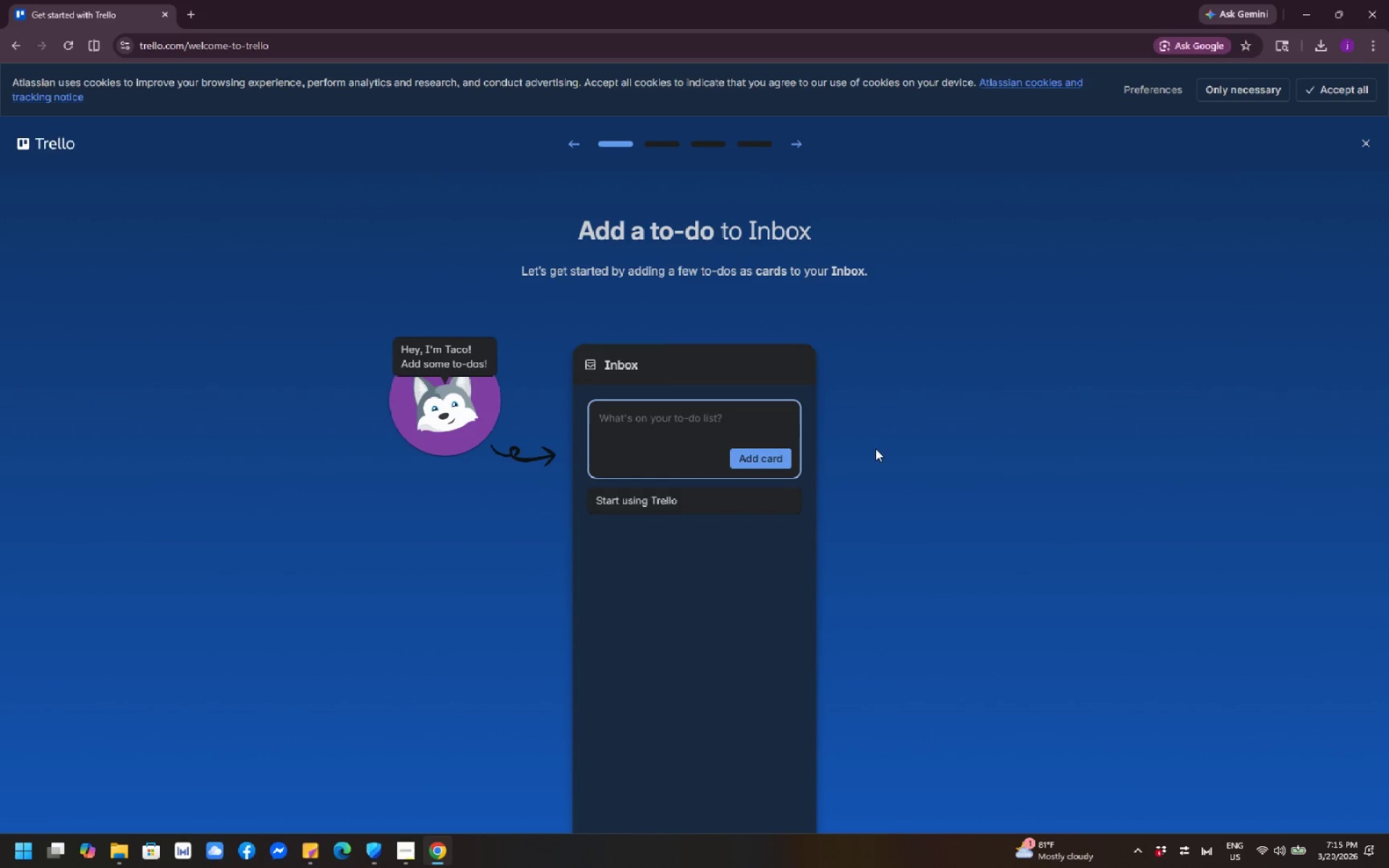 
left_click([1364, 139])
 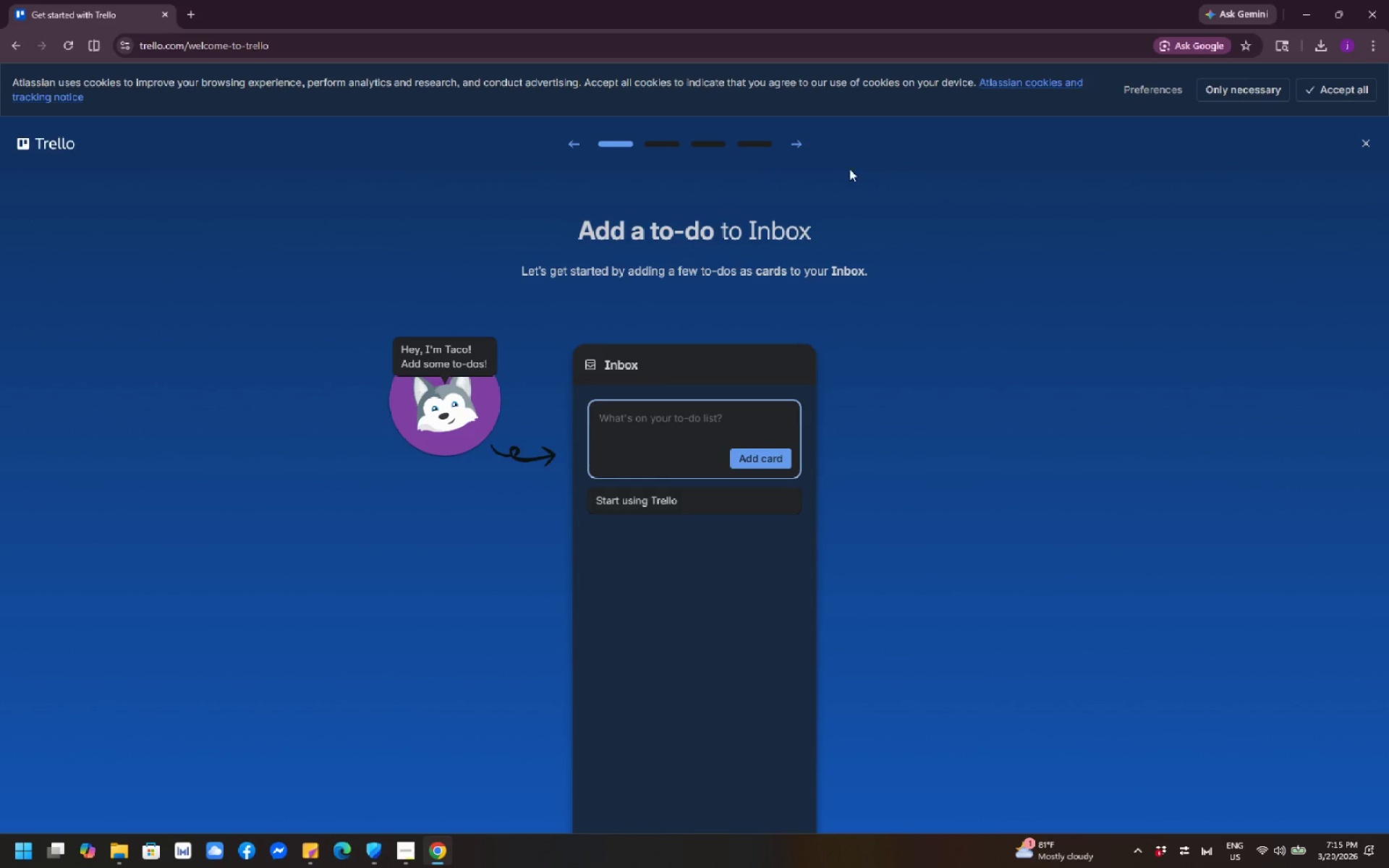 
left_click([791, 145])
 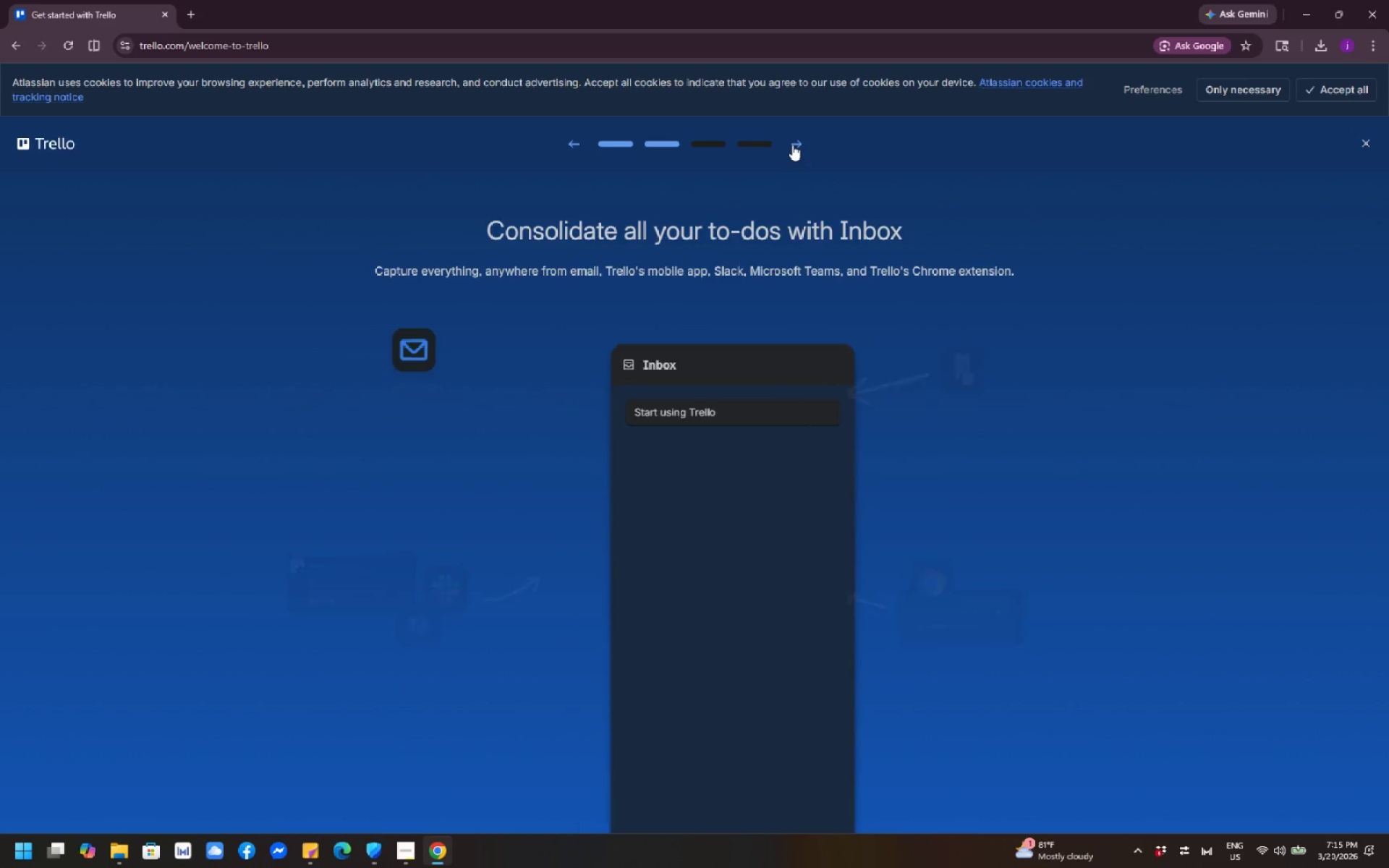 
left_click([792, 145])
 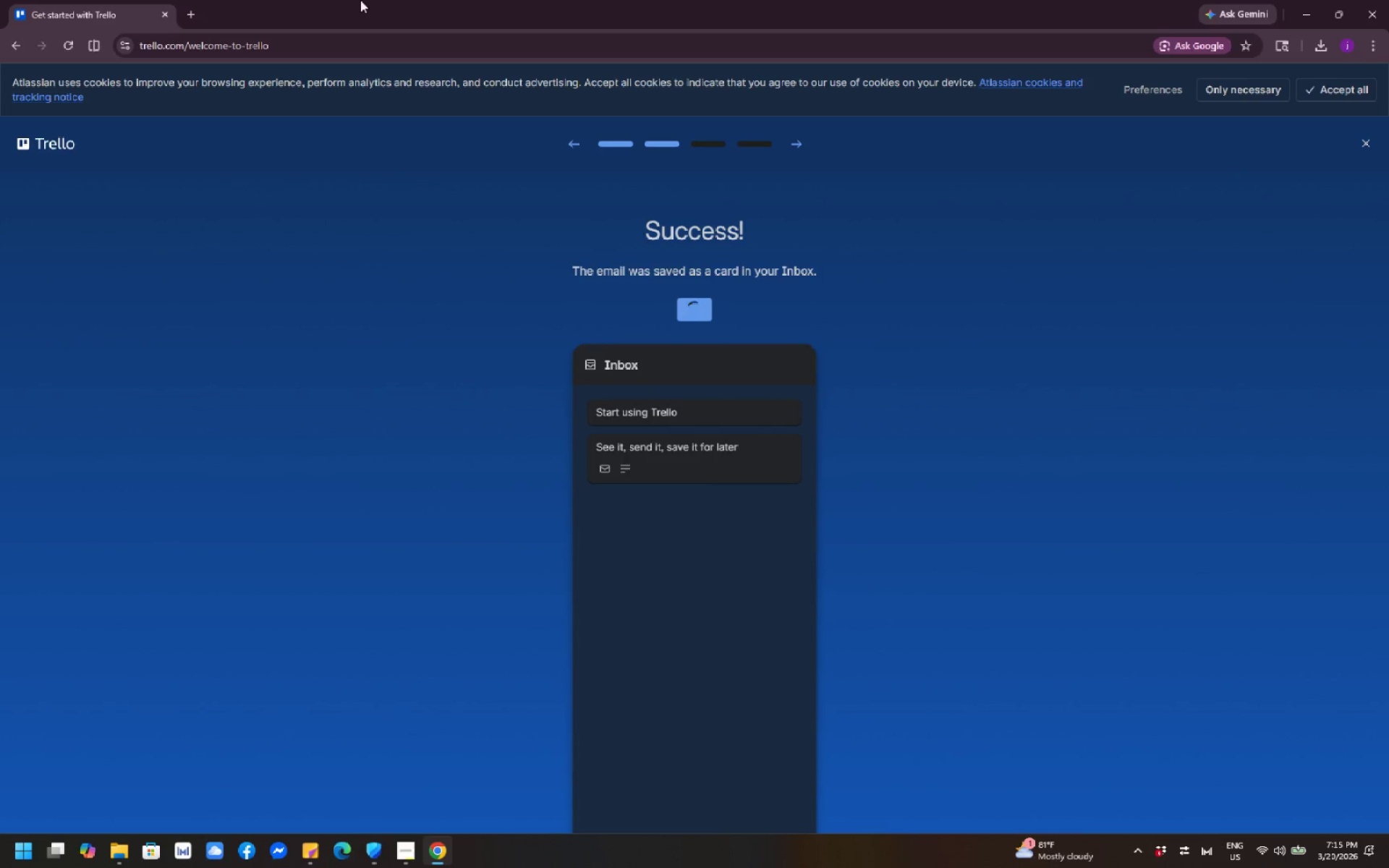 
right_click([120, 6])
 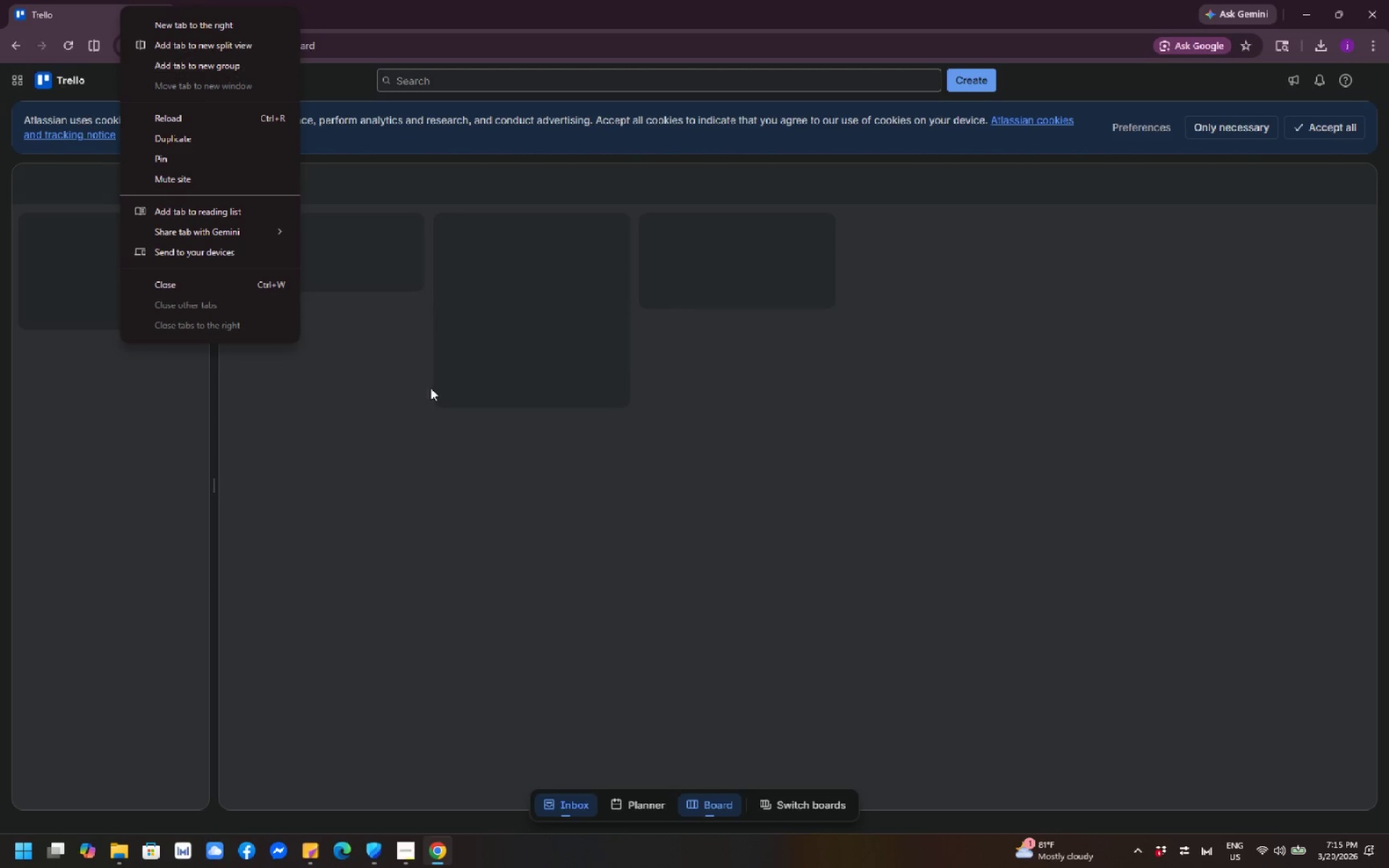 
left_click([811, 637])
 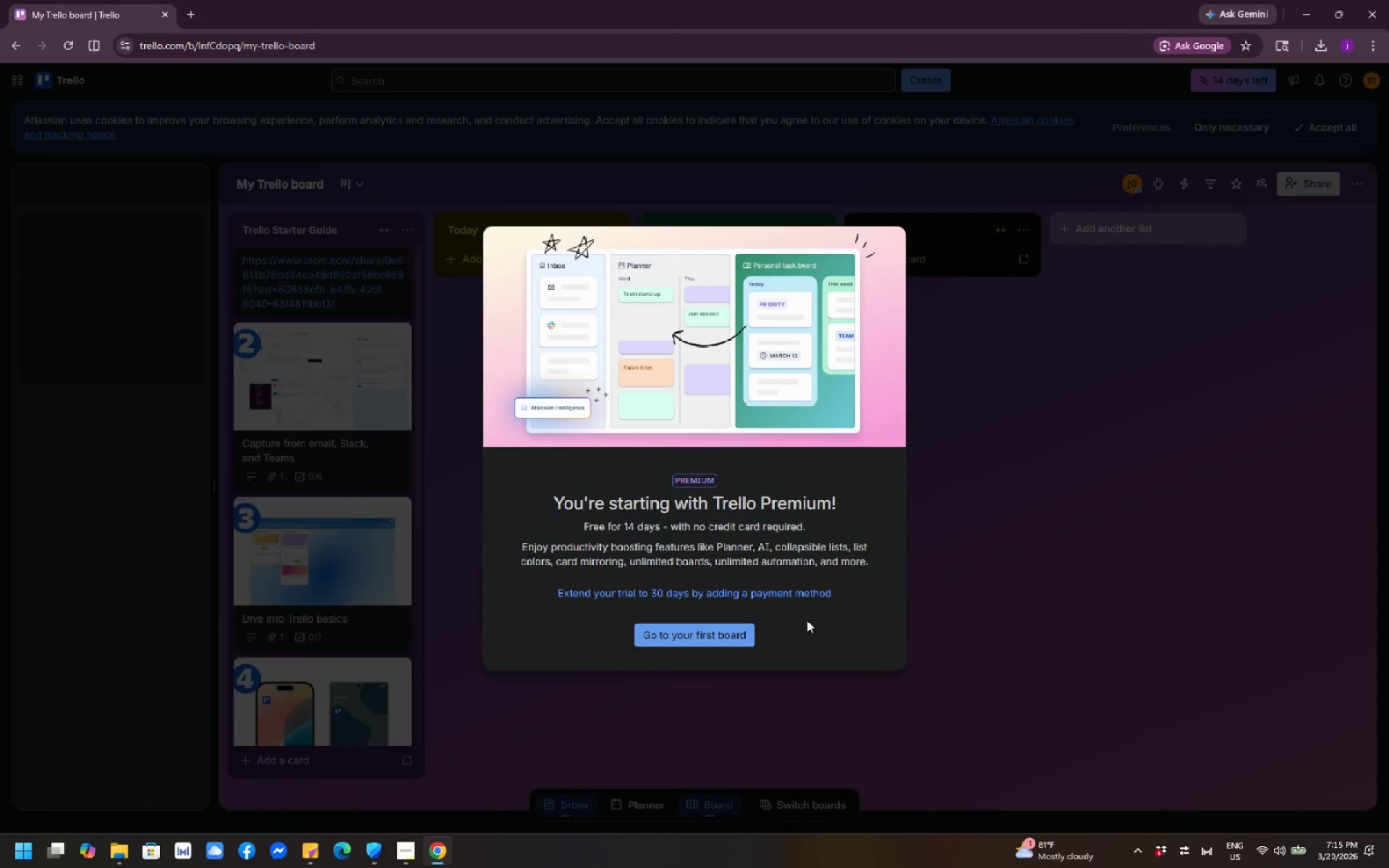 
left_click([986, 506])
 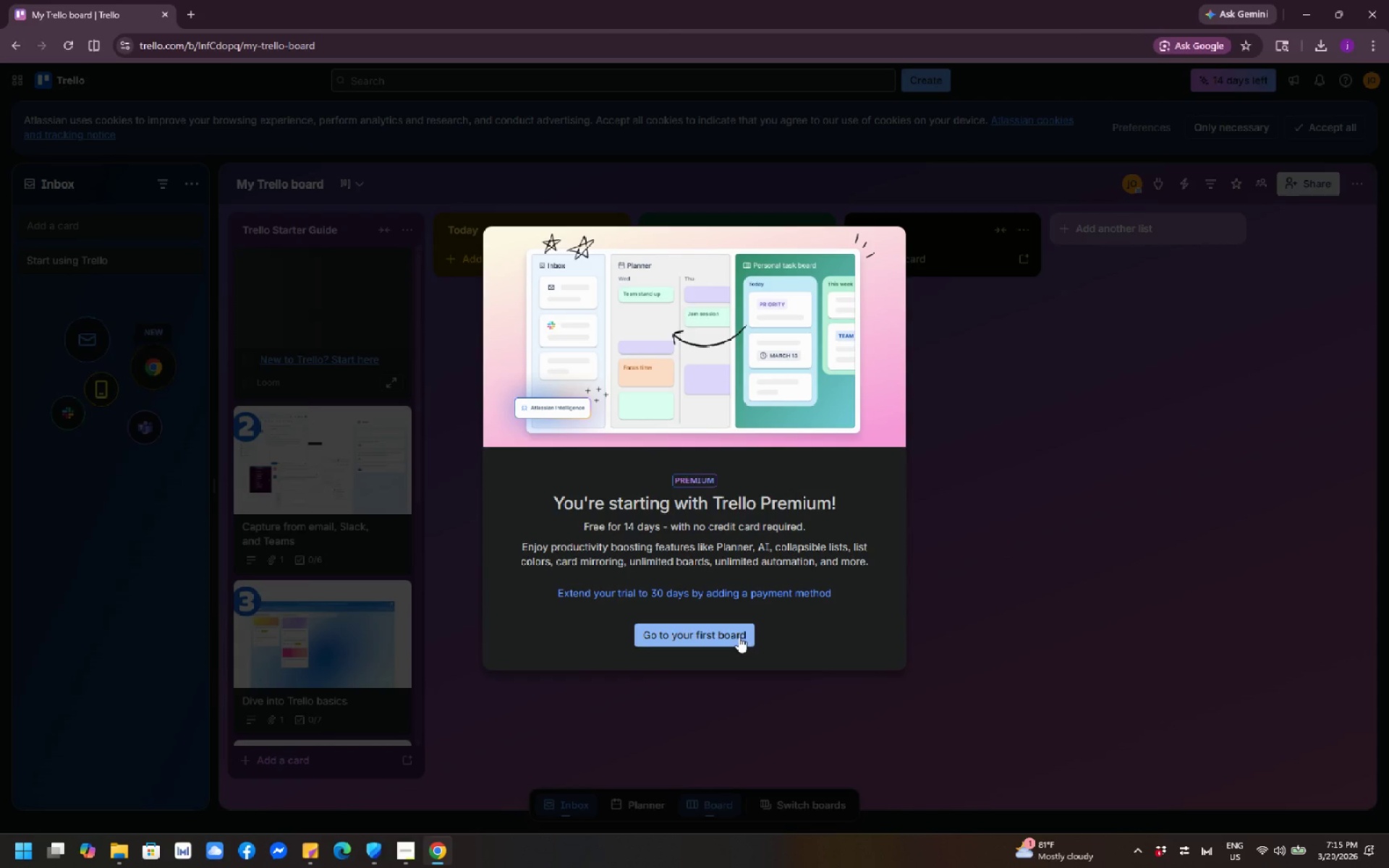 
left_click([1069, 550])
 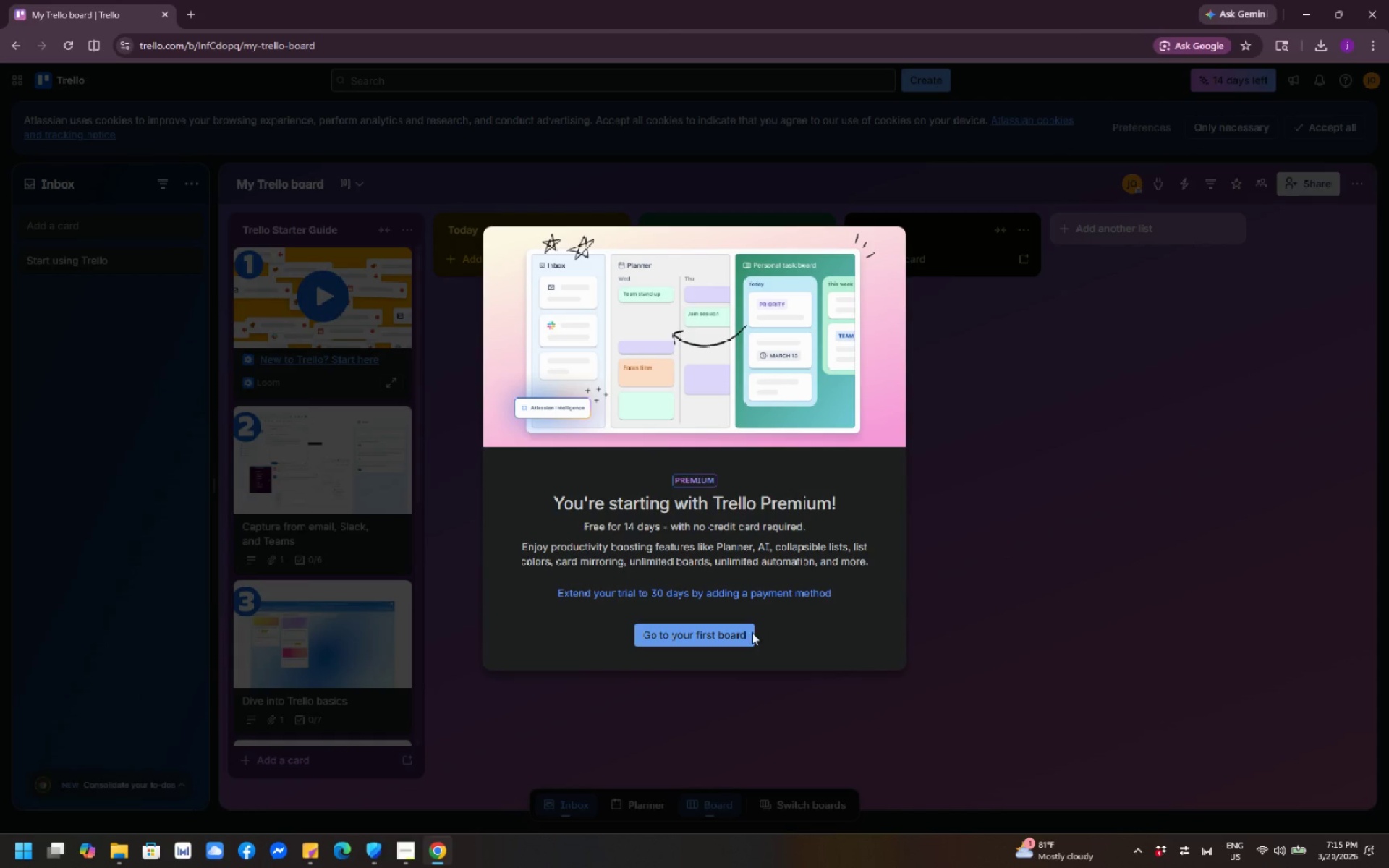 
left_click([741, 632])
 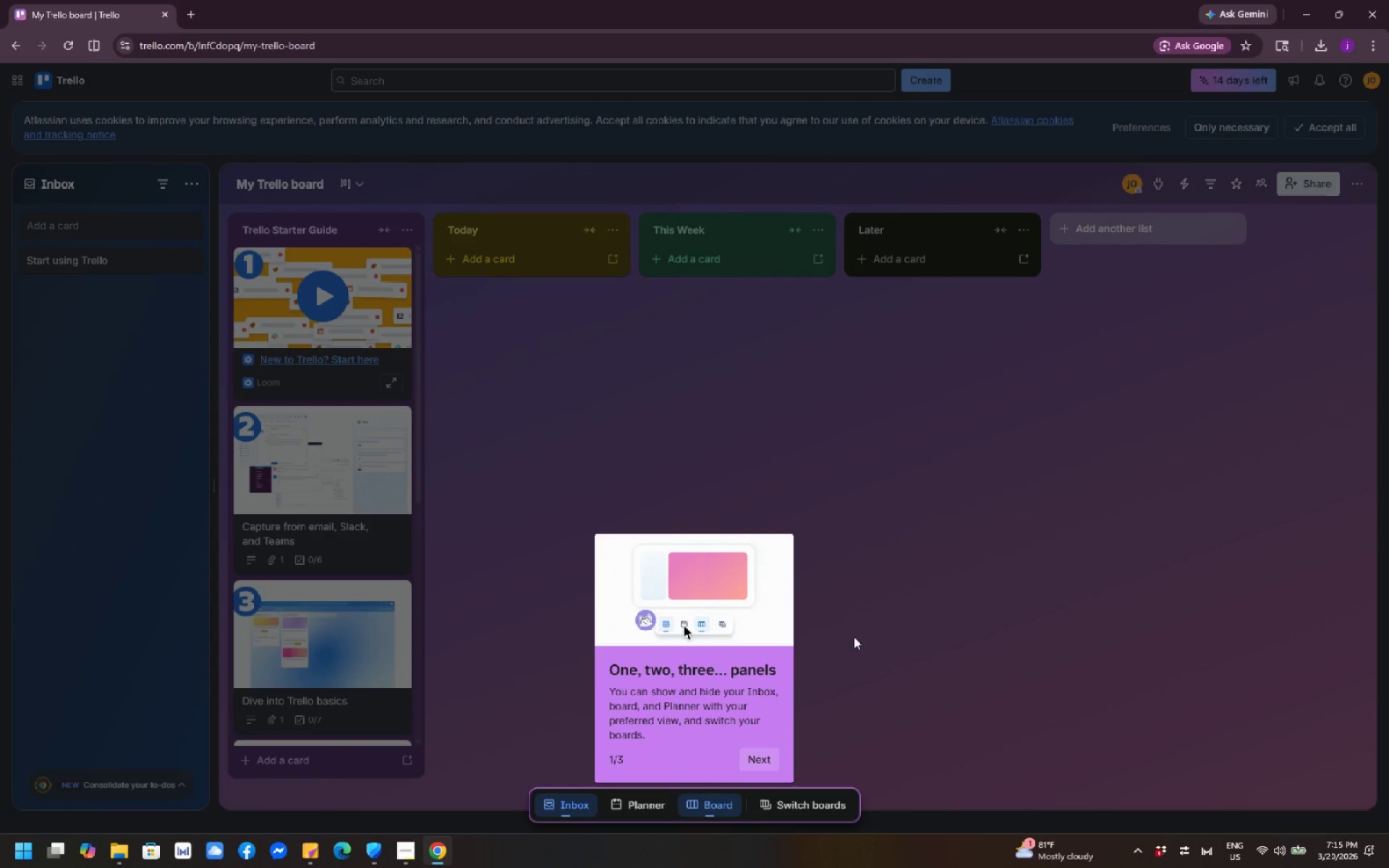 
left_click([763, 766])
 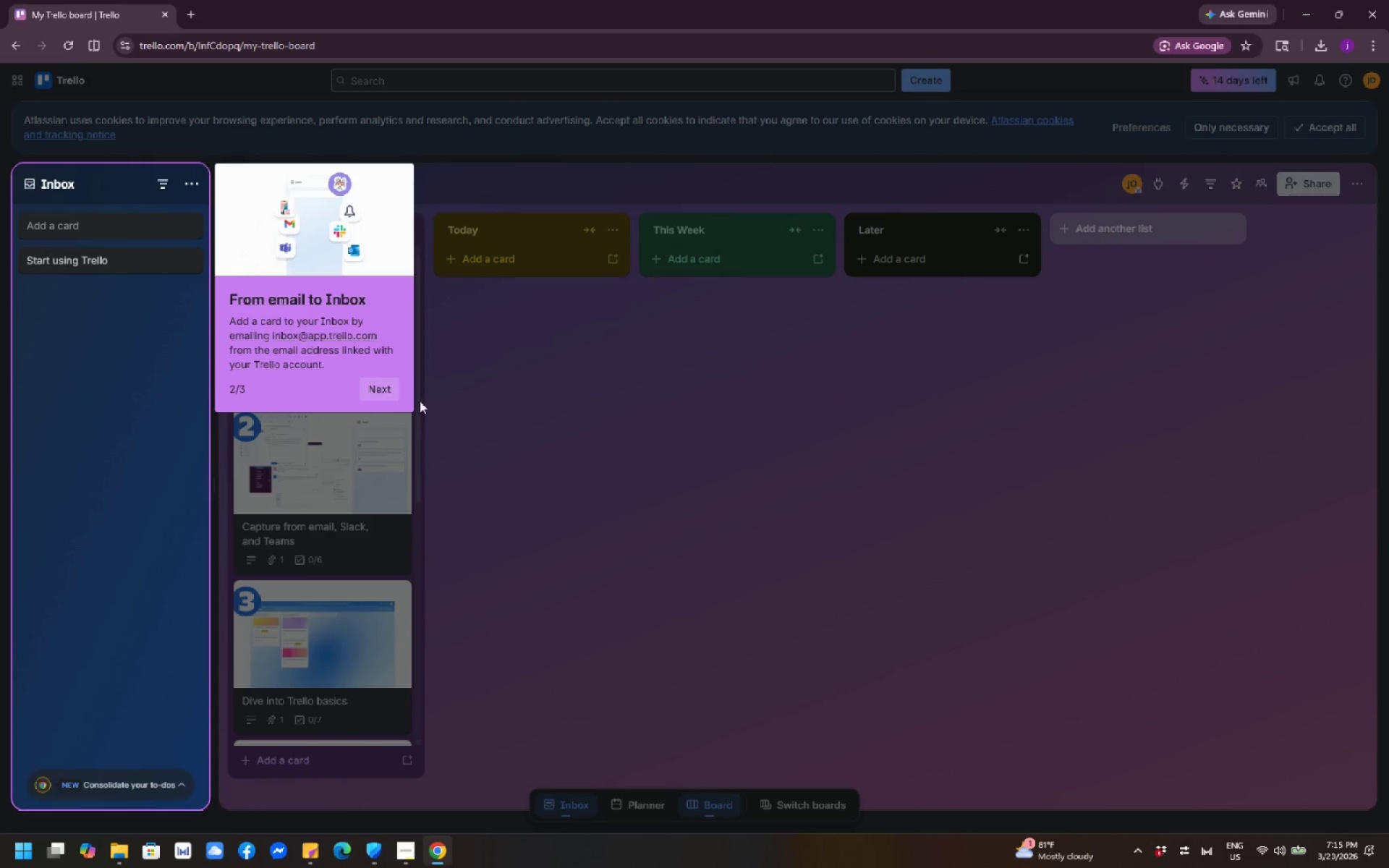 
left_click([376, 385])
 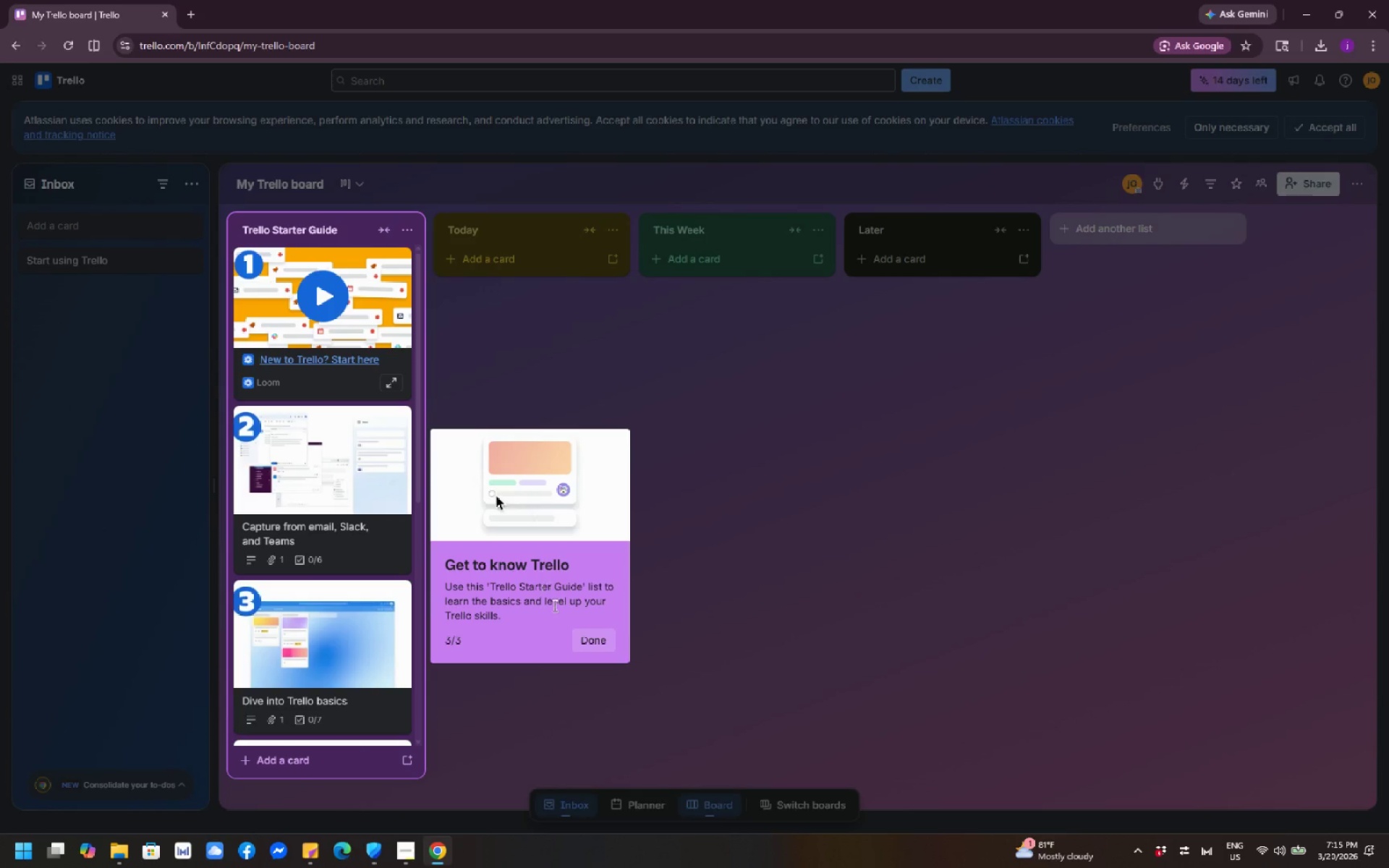 
left_click([591, 638])
 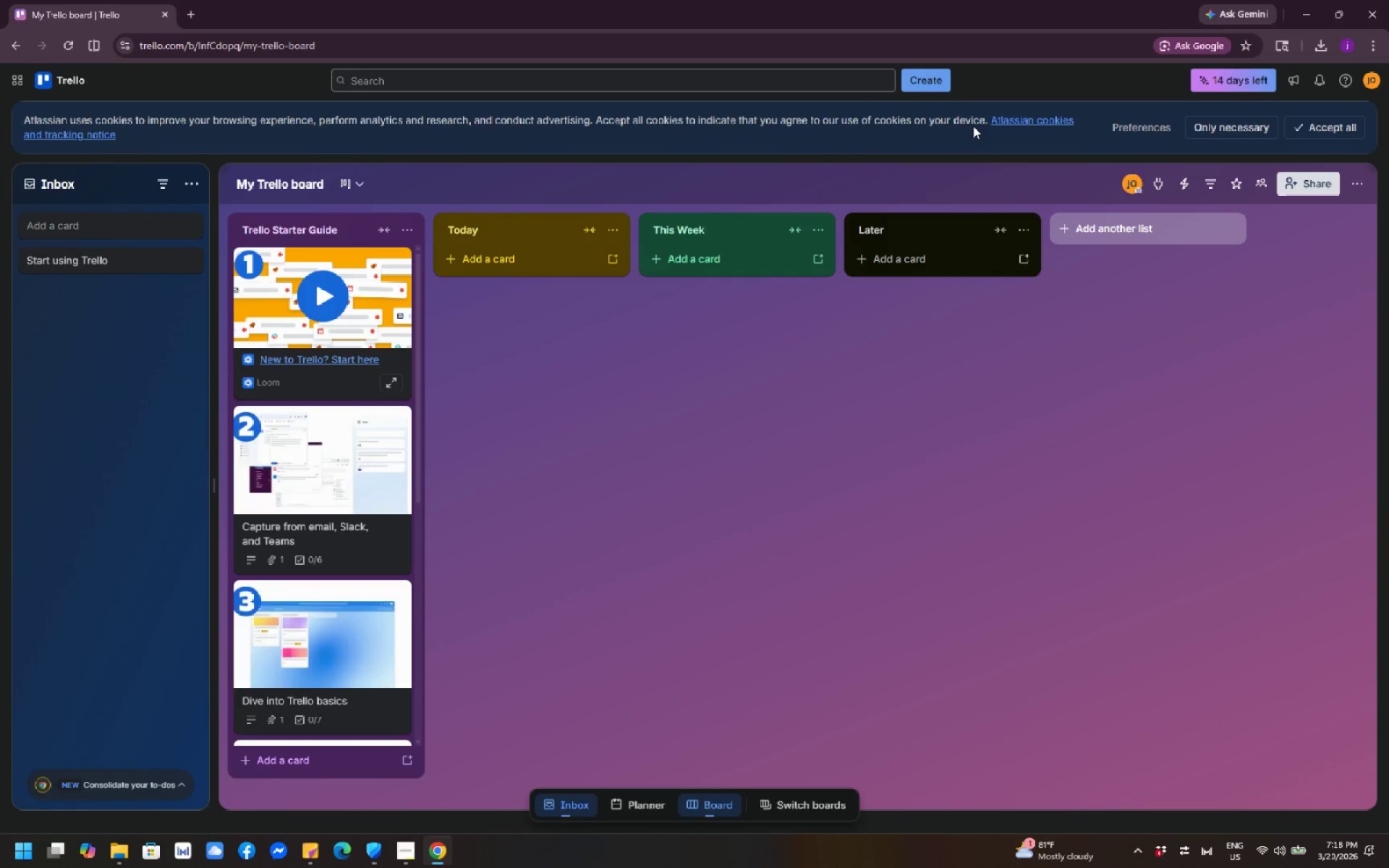 
wait(169.95)
 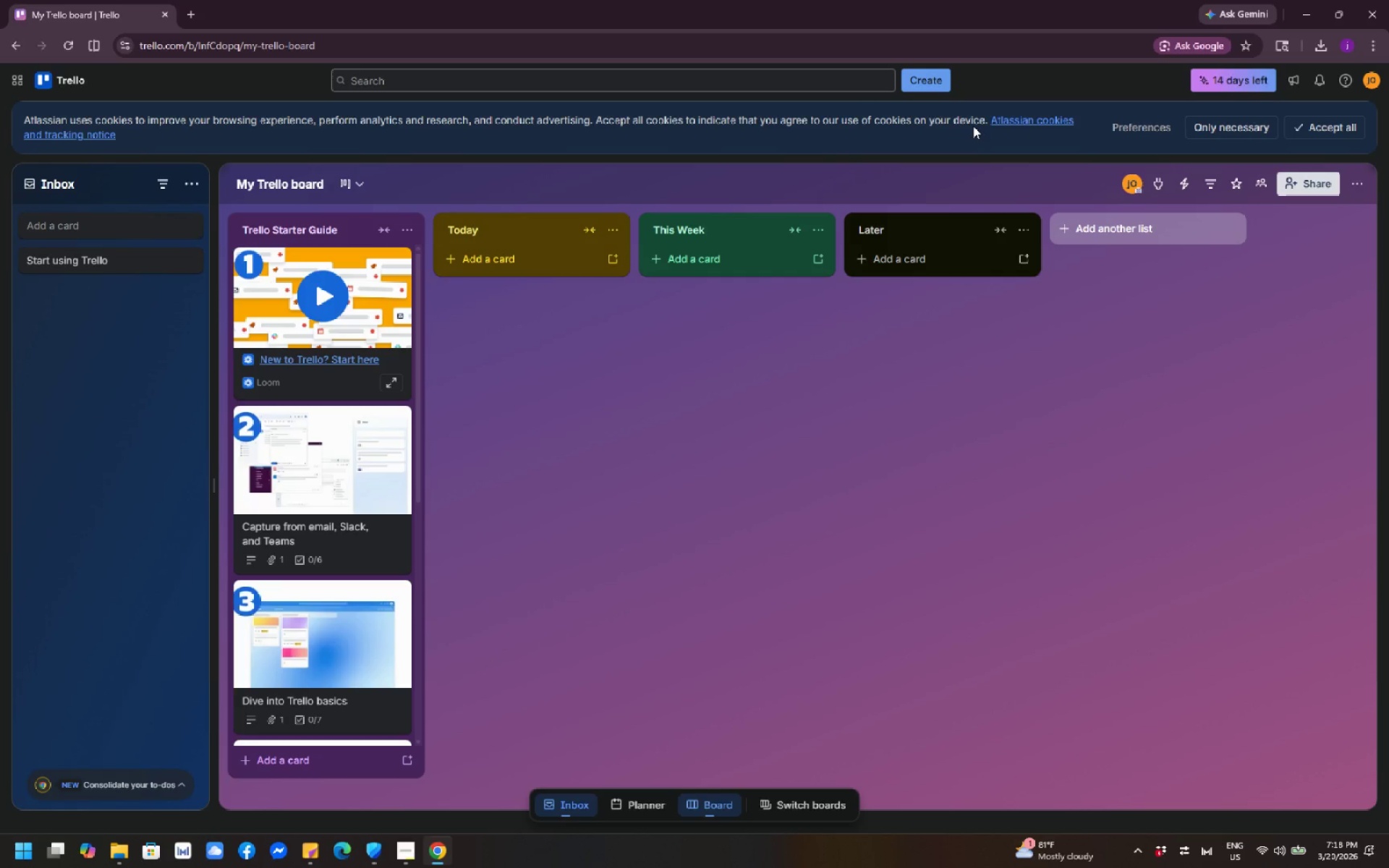 
left_click([915, 89])
 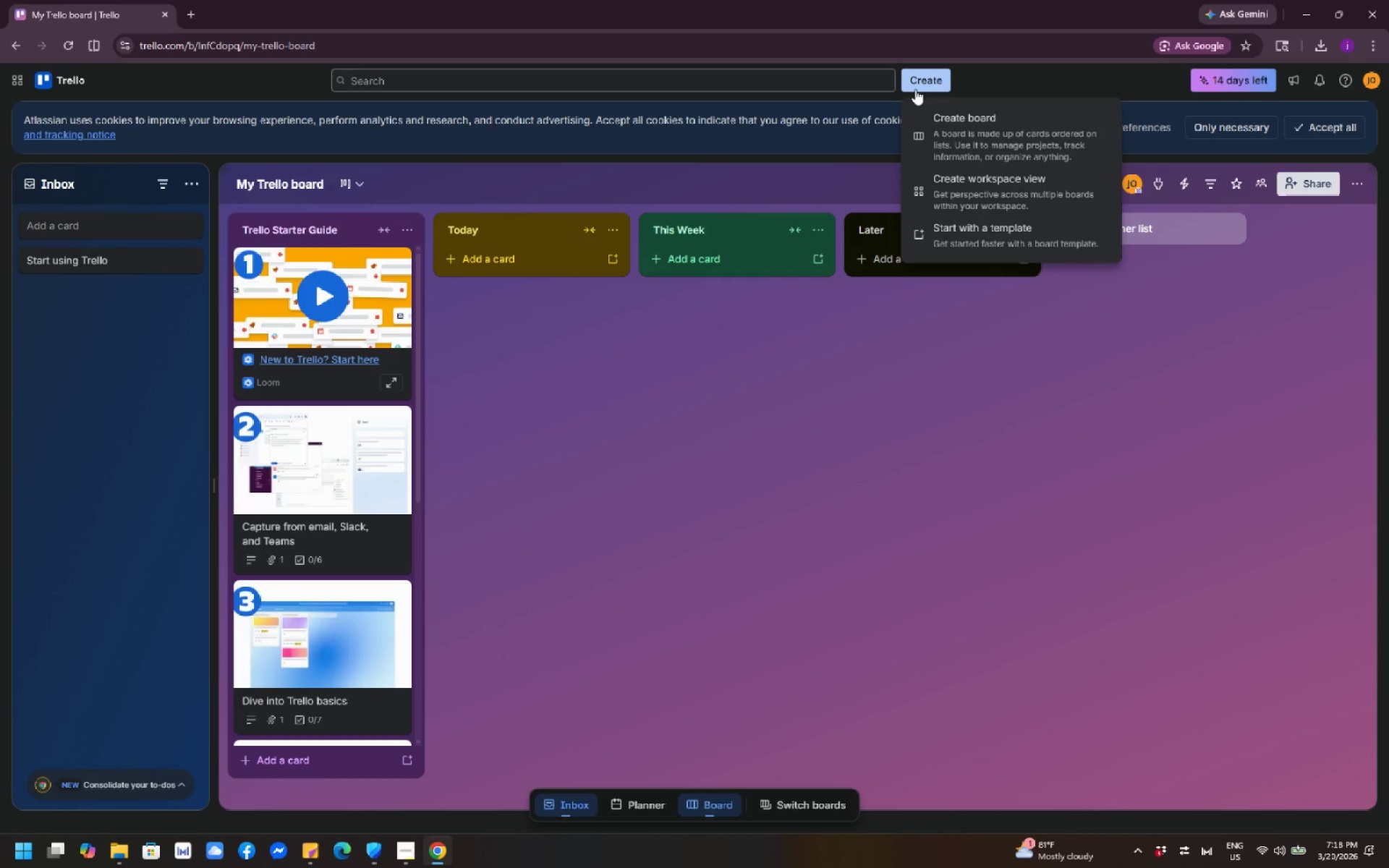 
wait(9.45)
 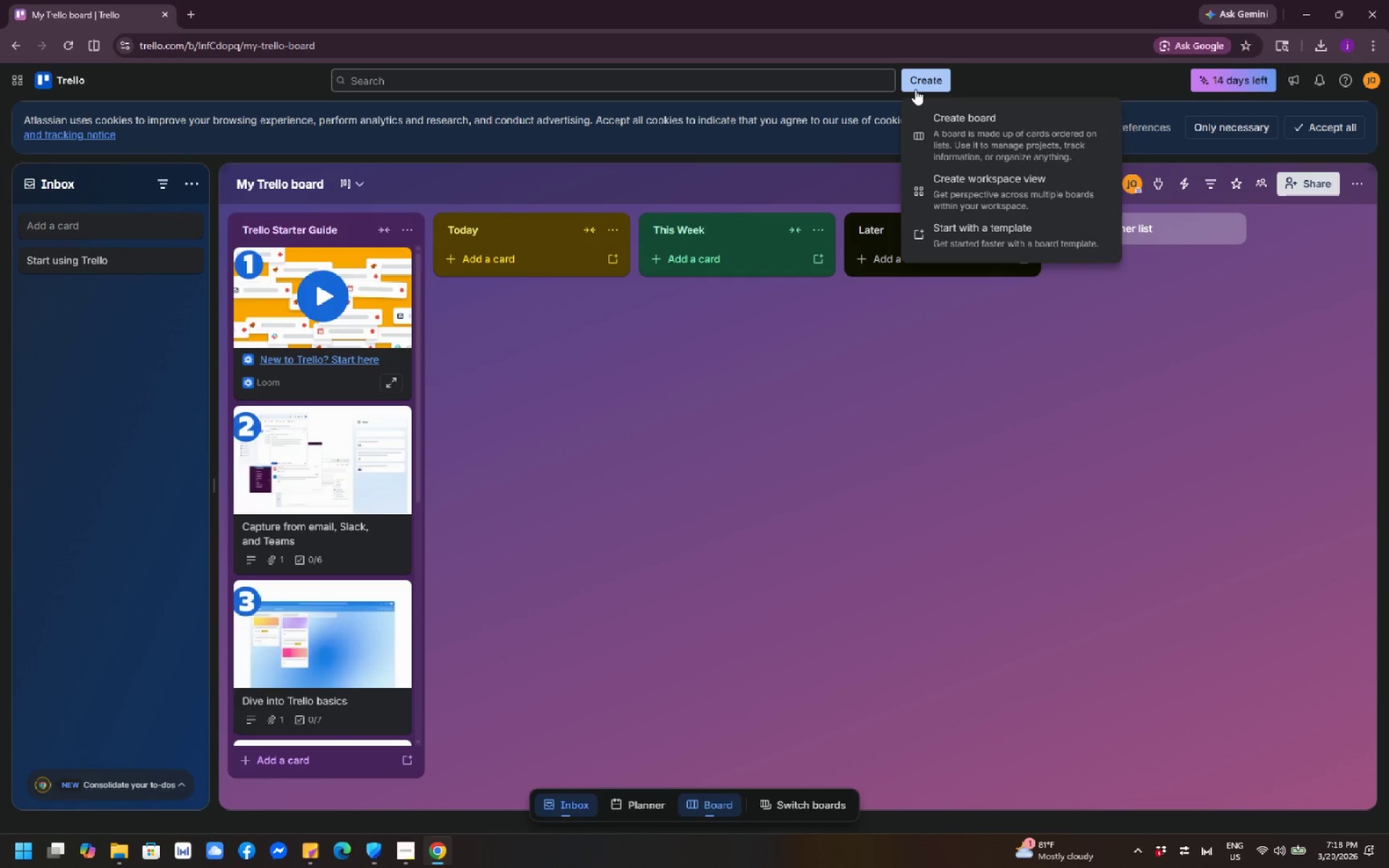 
left_click([981, 131])
 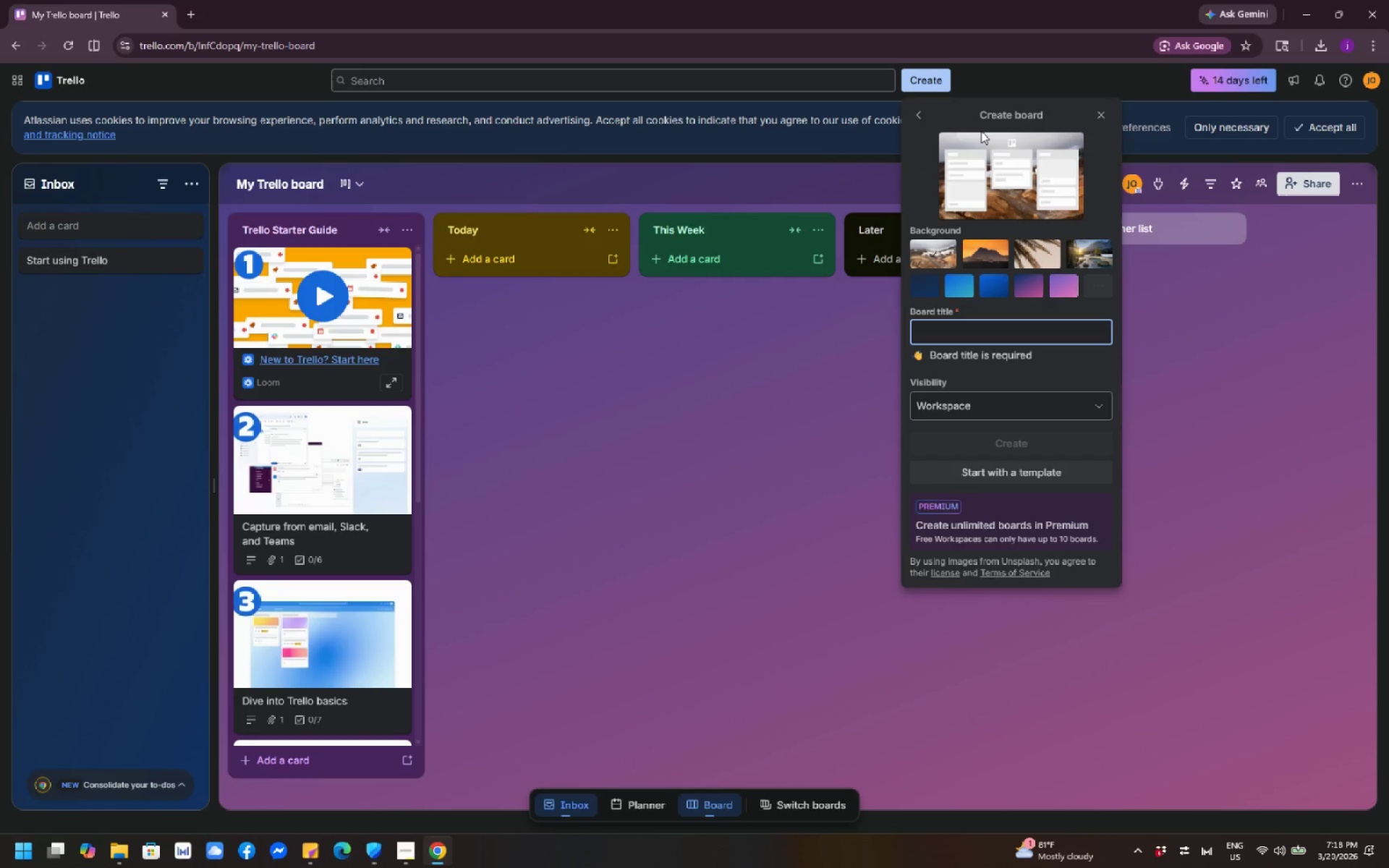 
wait(8.92)
 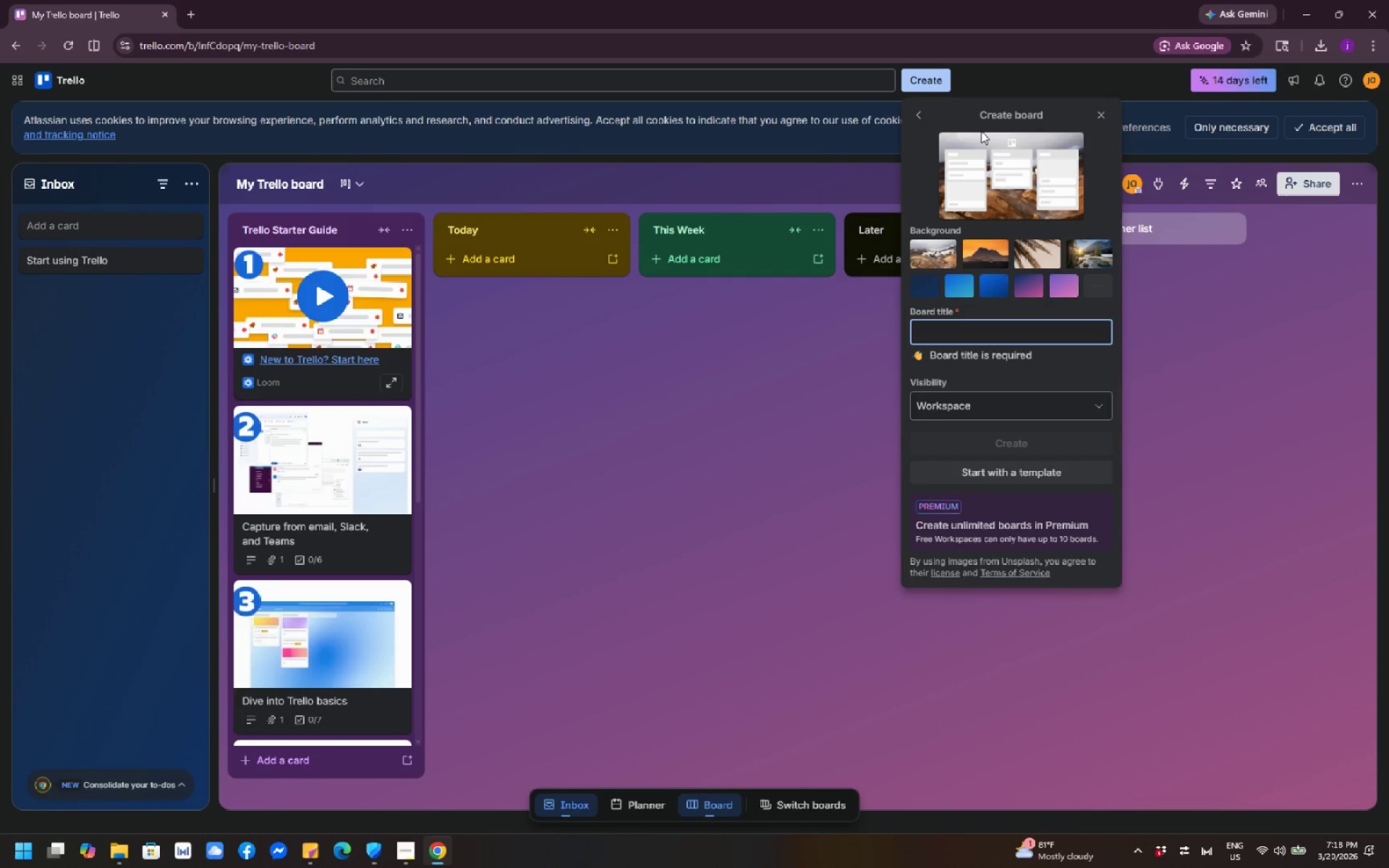 
left_click([991, 326])
 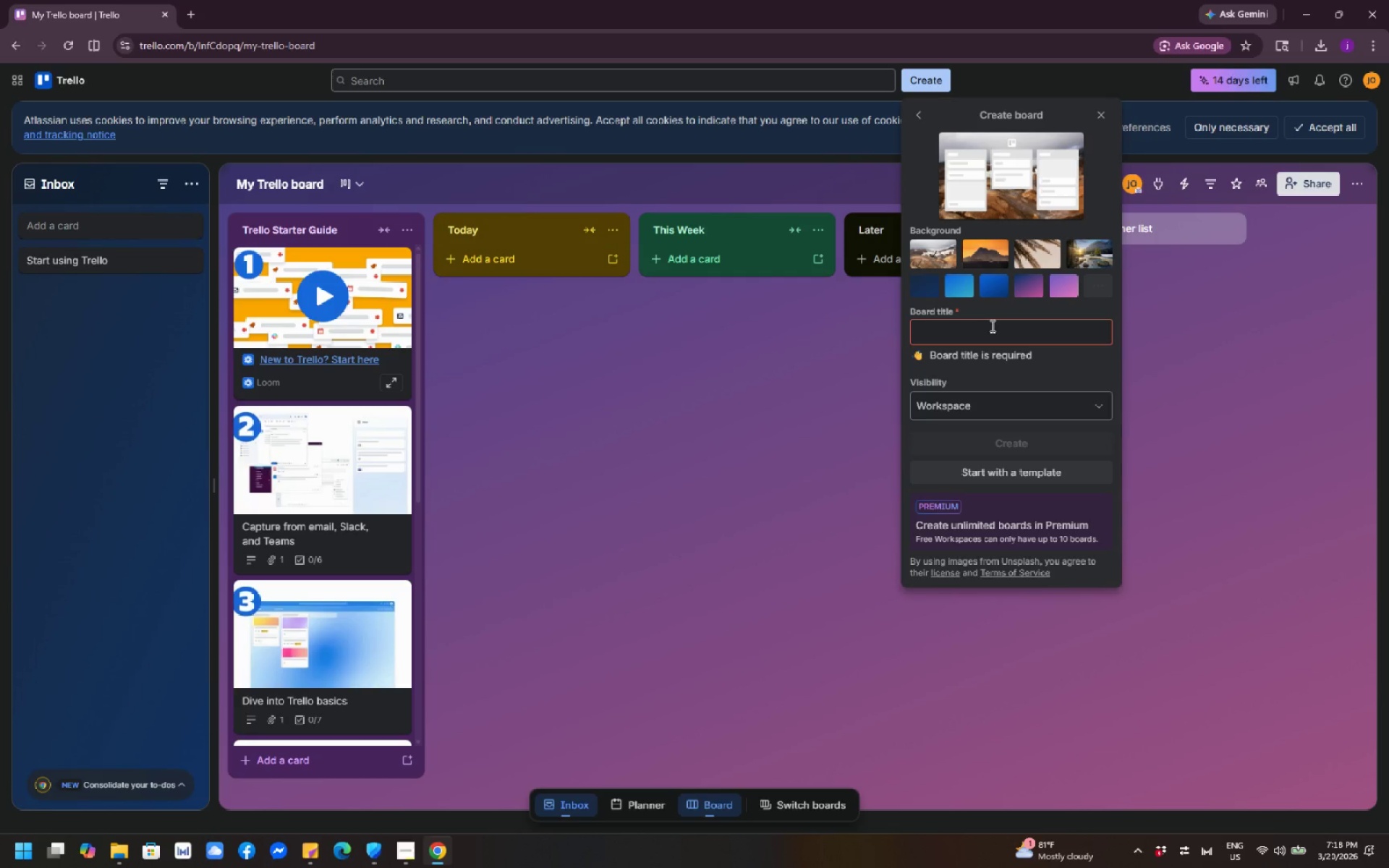 
key(CapsLock)
 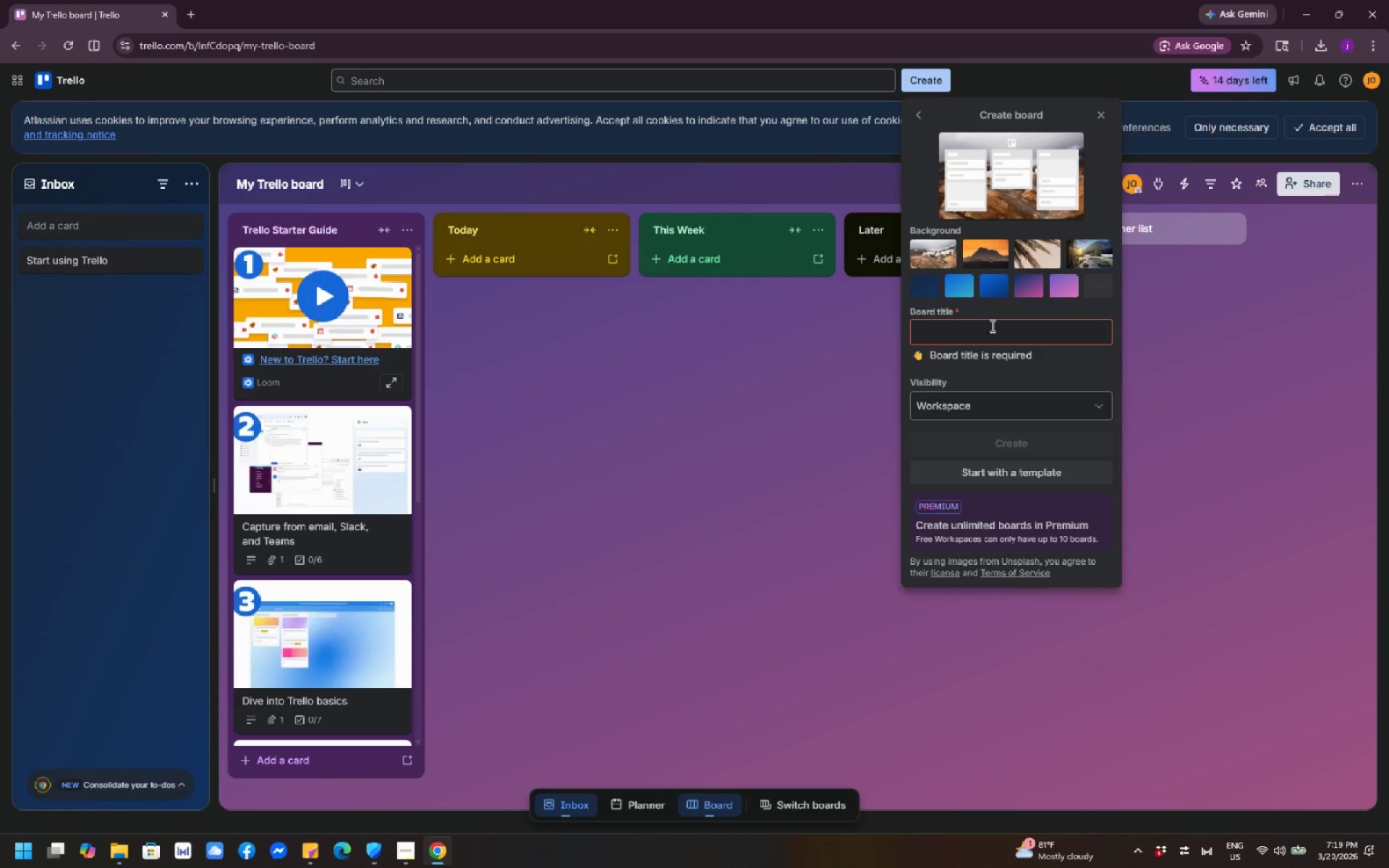 
wait(7.03)
 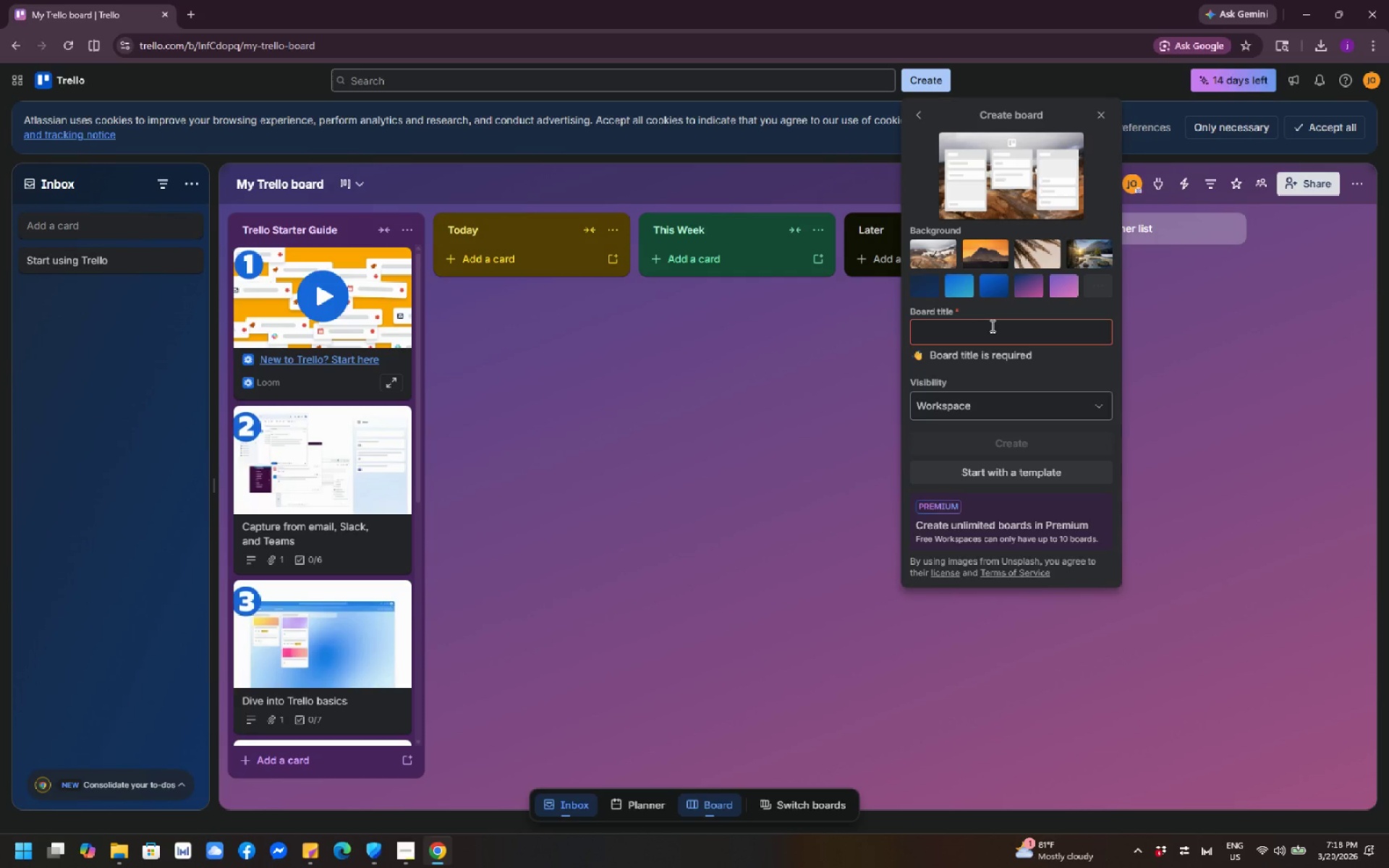 
type(VELVET)
key(Backspace)
key(Backspace)
key(Backspace)
key(Backspace)
key(Backspace)
type(elvet Bean Roastry)
key(Backspace)
key(Backspace)
type(ery p)
key(Backspace)
type(Producton)
 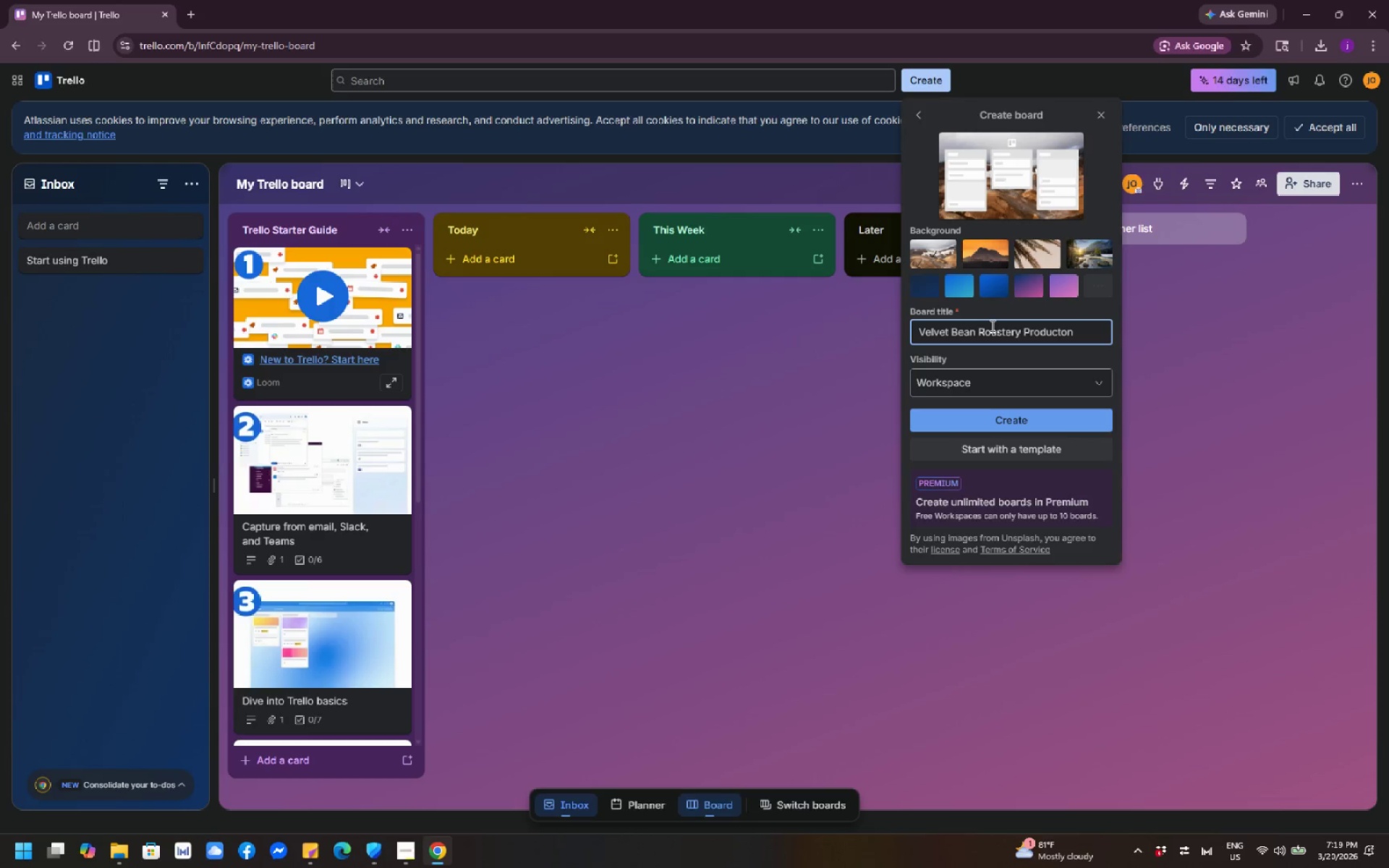 
wait(12.3)
 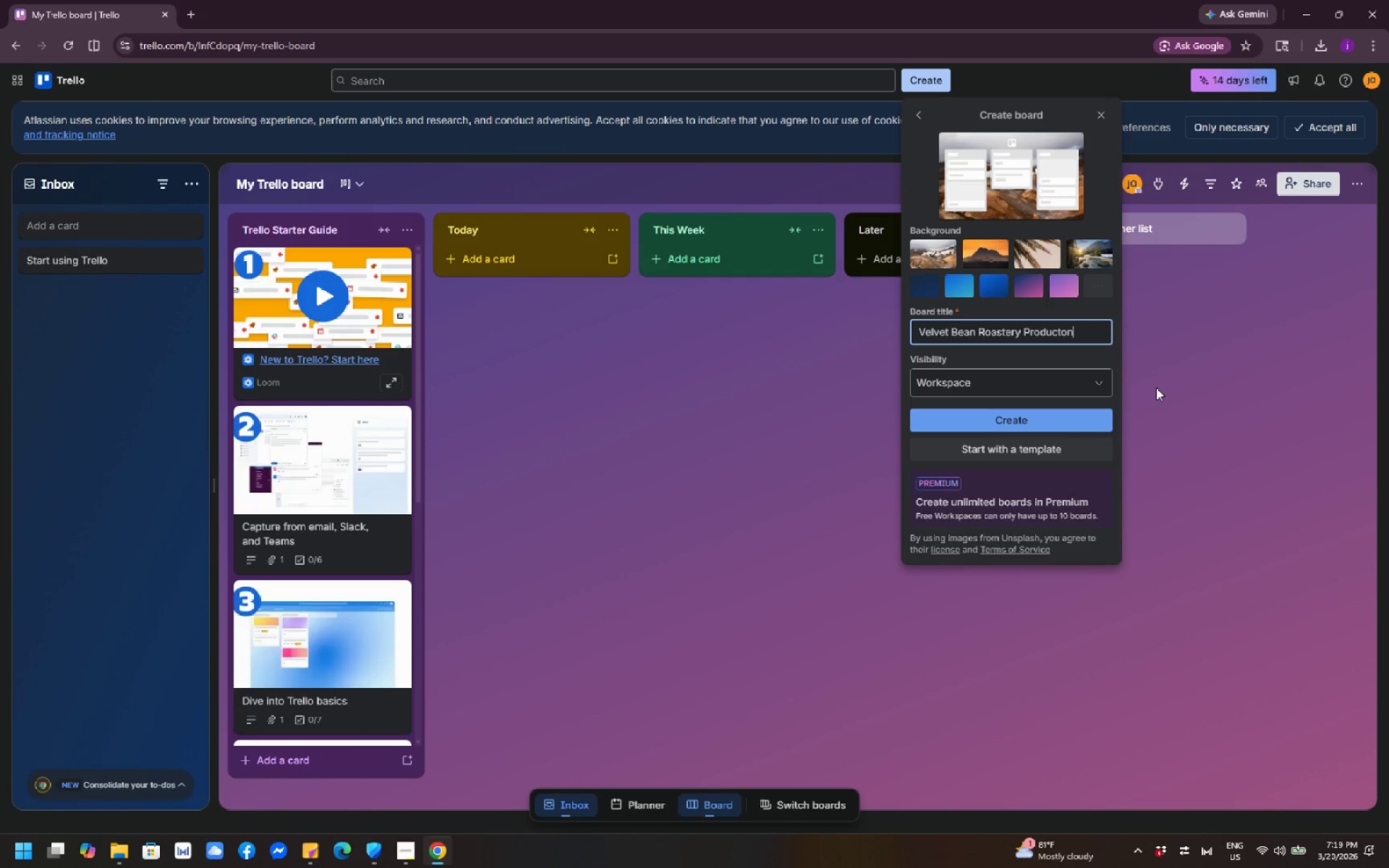 
scroll: coordinate [1159, 393], scroll_direction: down, amount: 1.0
 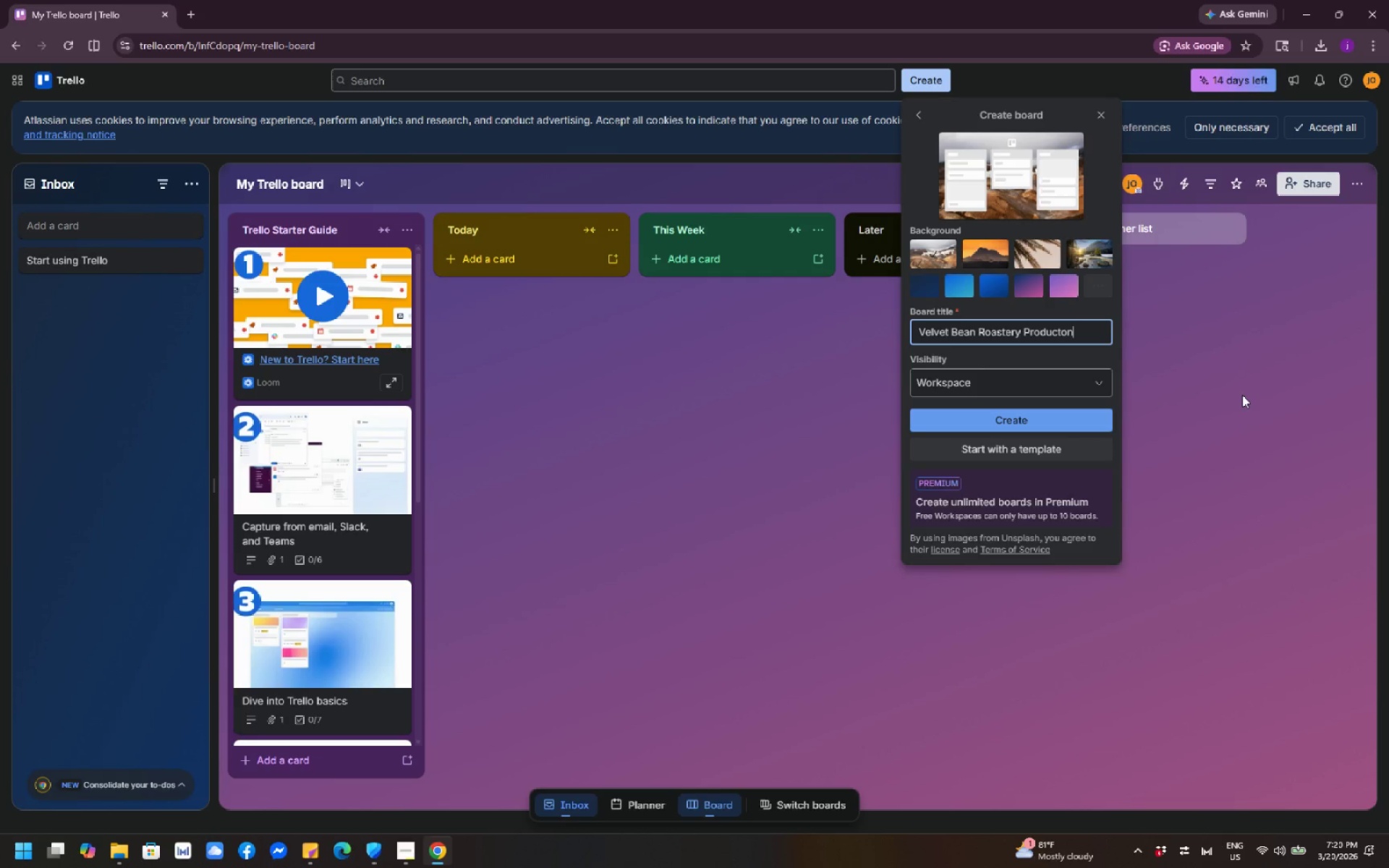 
wait(21.98)
 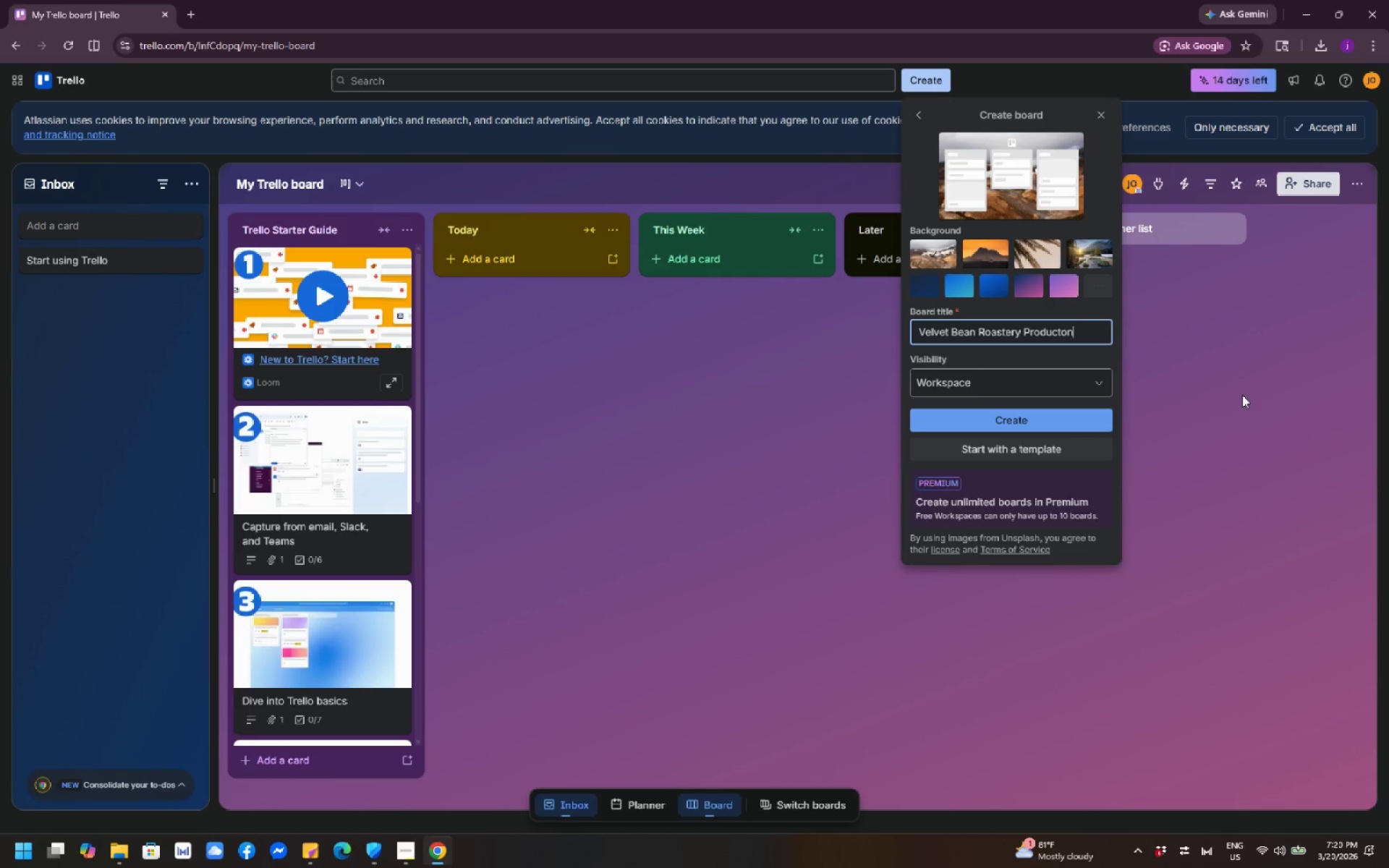 
left_click([1087, 383])
 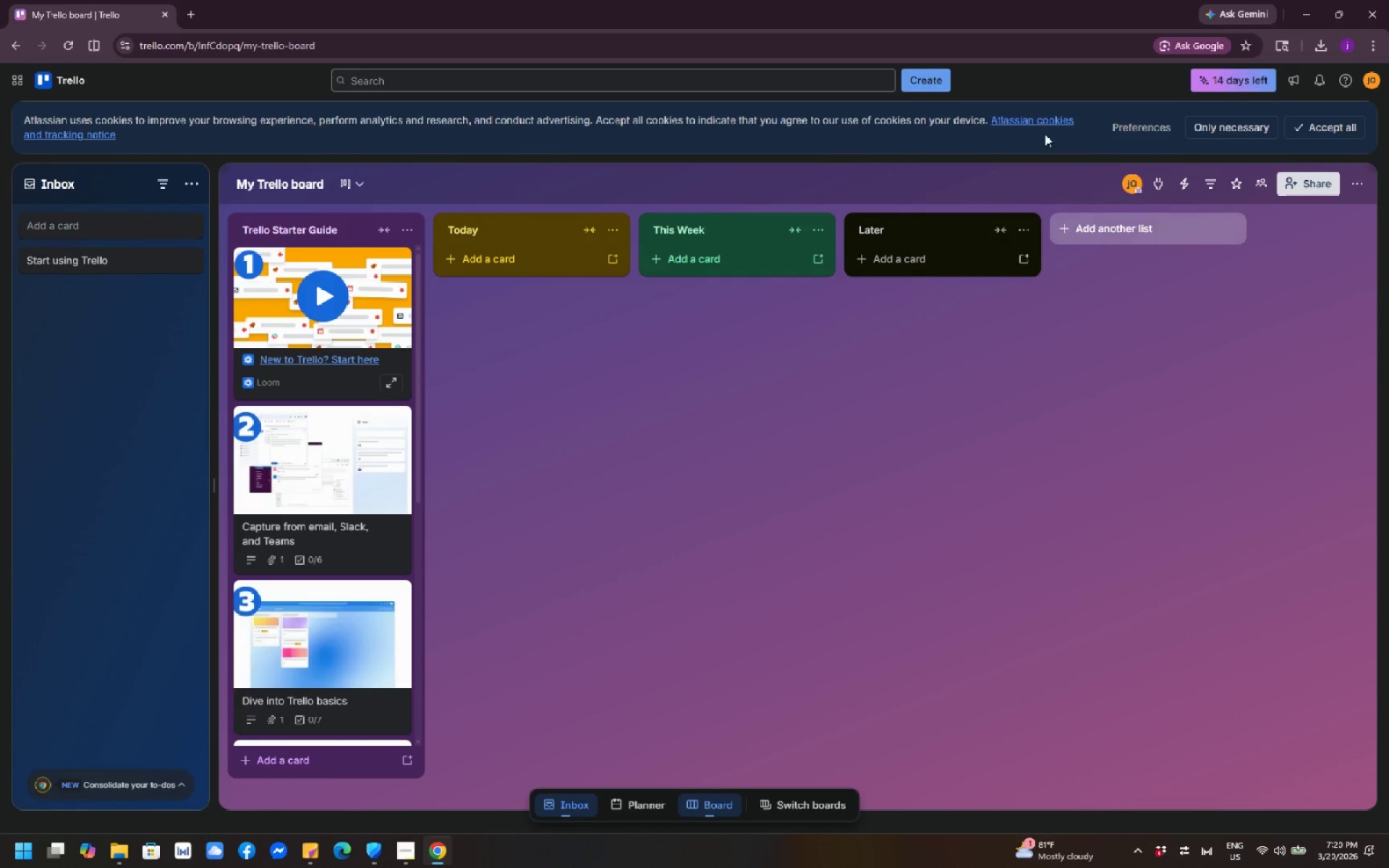 
left_click([945, 77])
 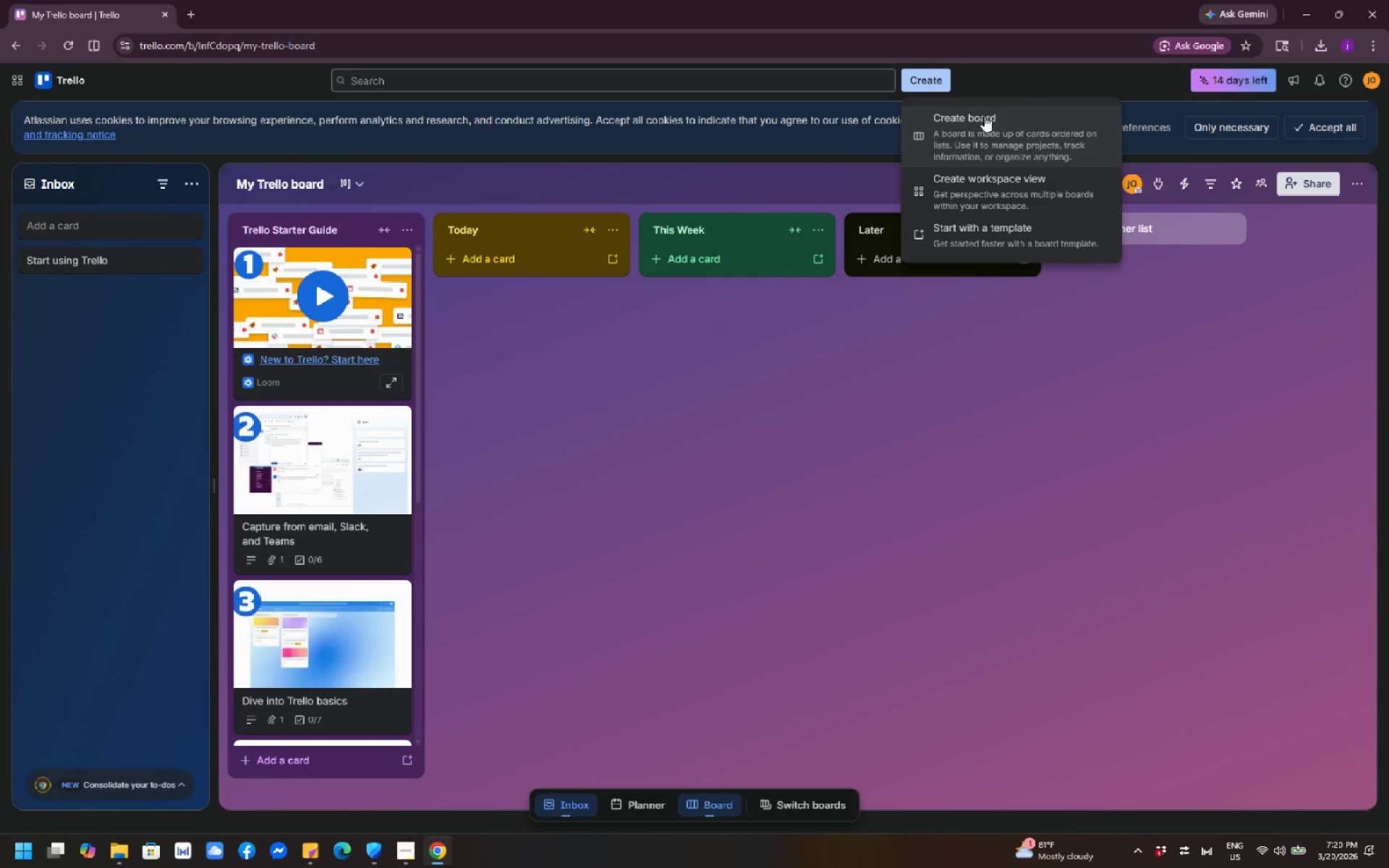 
left_click([993, 133])
 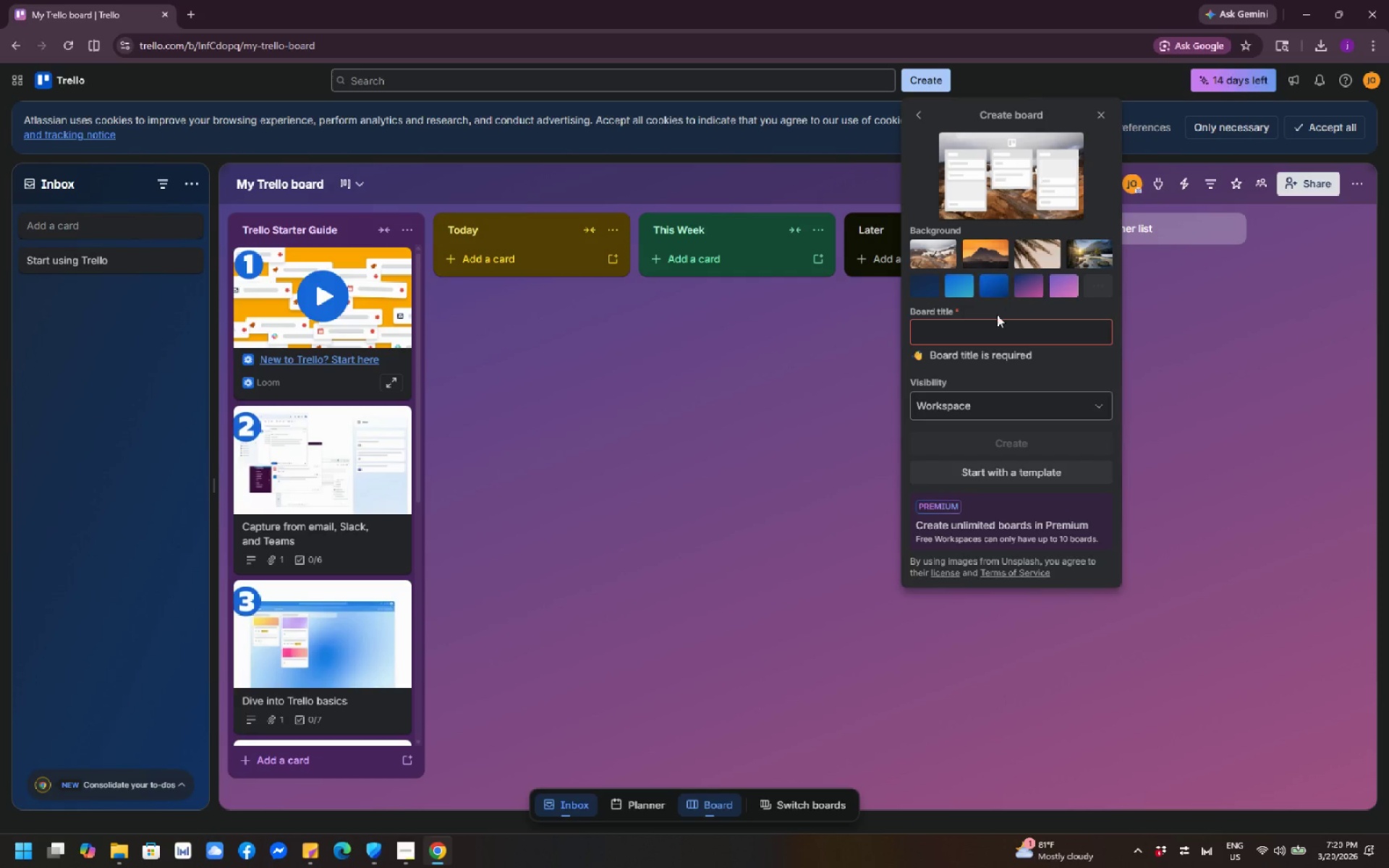 
left_click([997, 329])
 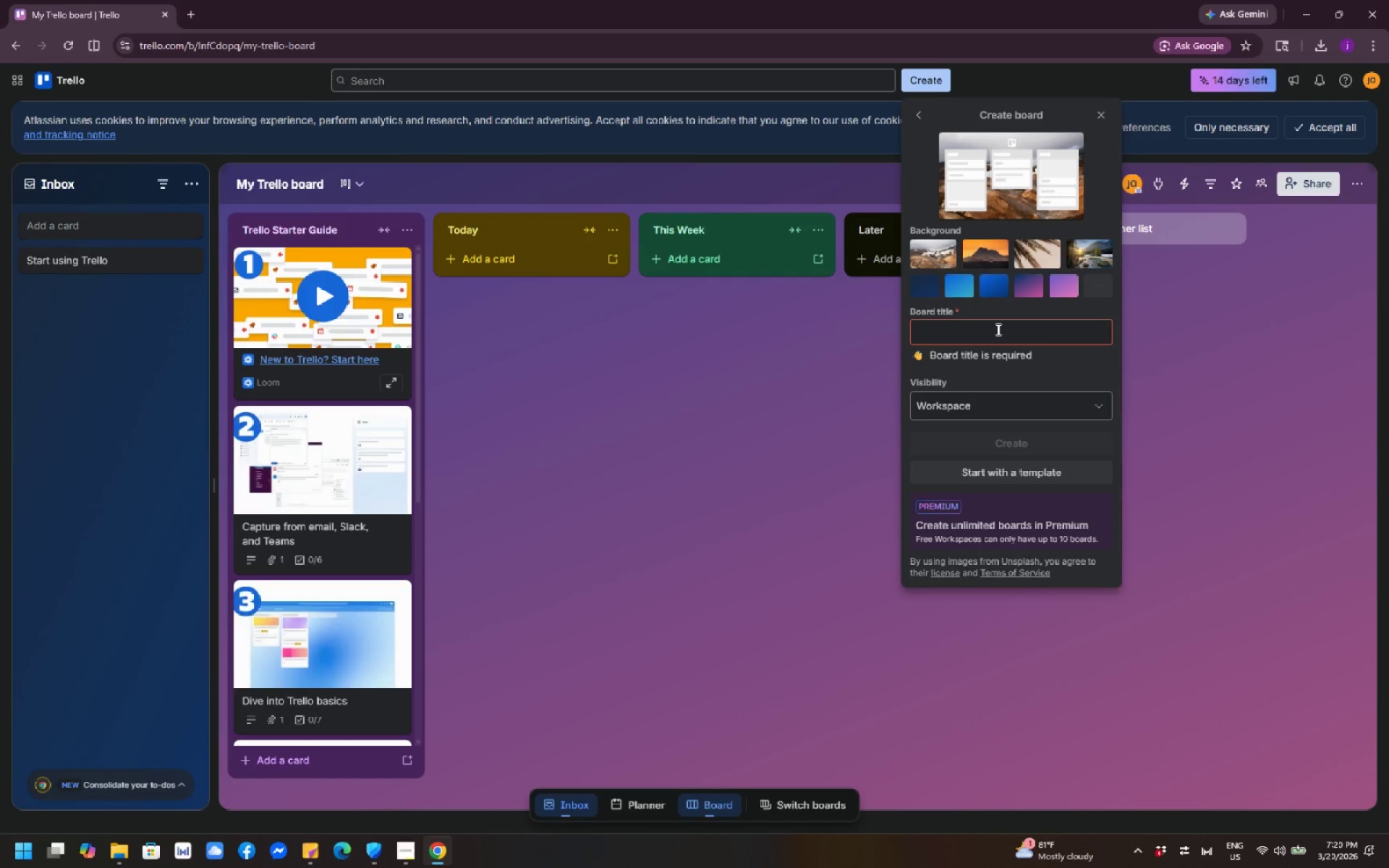 
wait(5.44)
 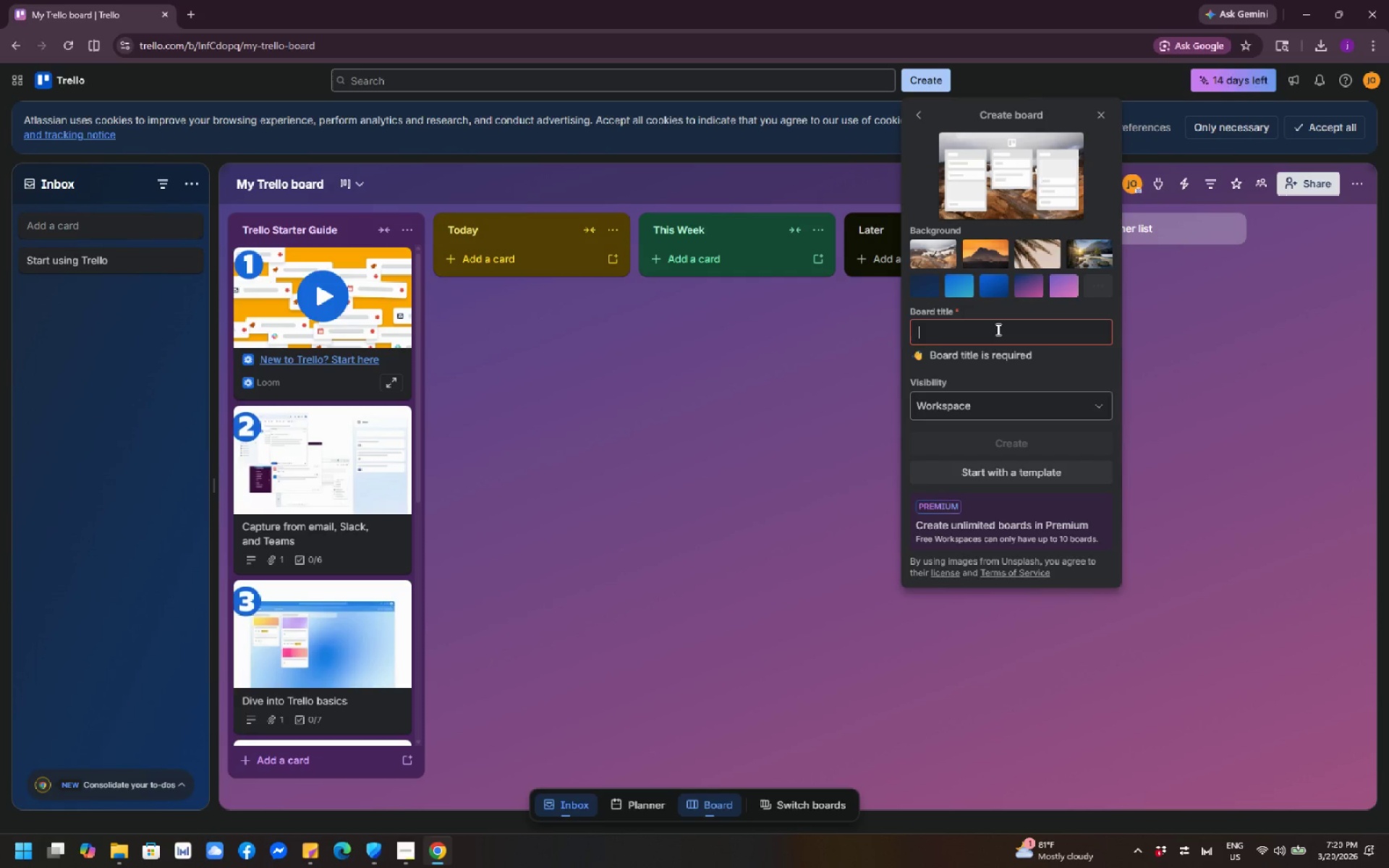 
type(Velvet b)
key(Backspace)
type(BEan )
key(Backspace)
key(Backspace)
key(Backspace)
key(Backspace)
type(ean Roastery Production)
 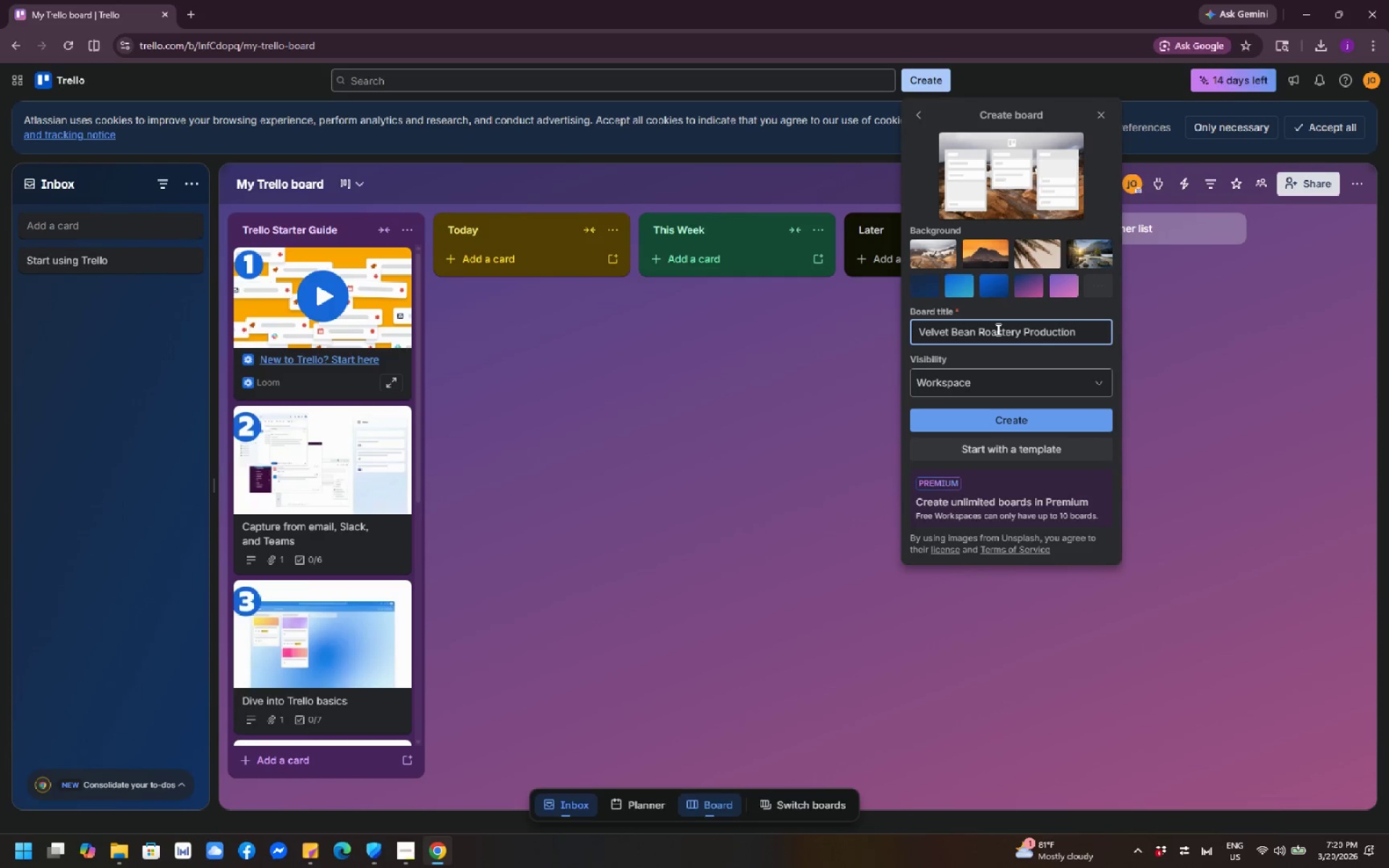 
wait(20.53)
 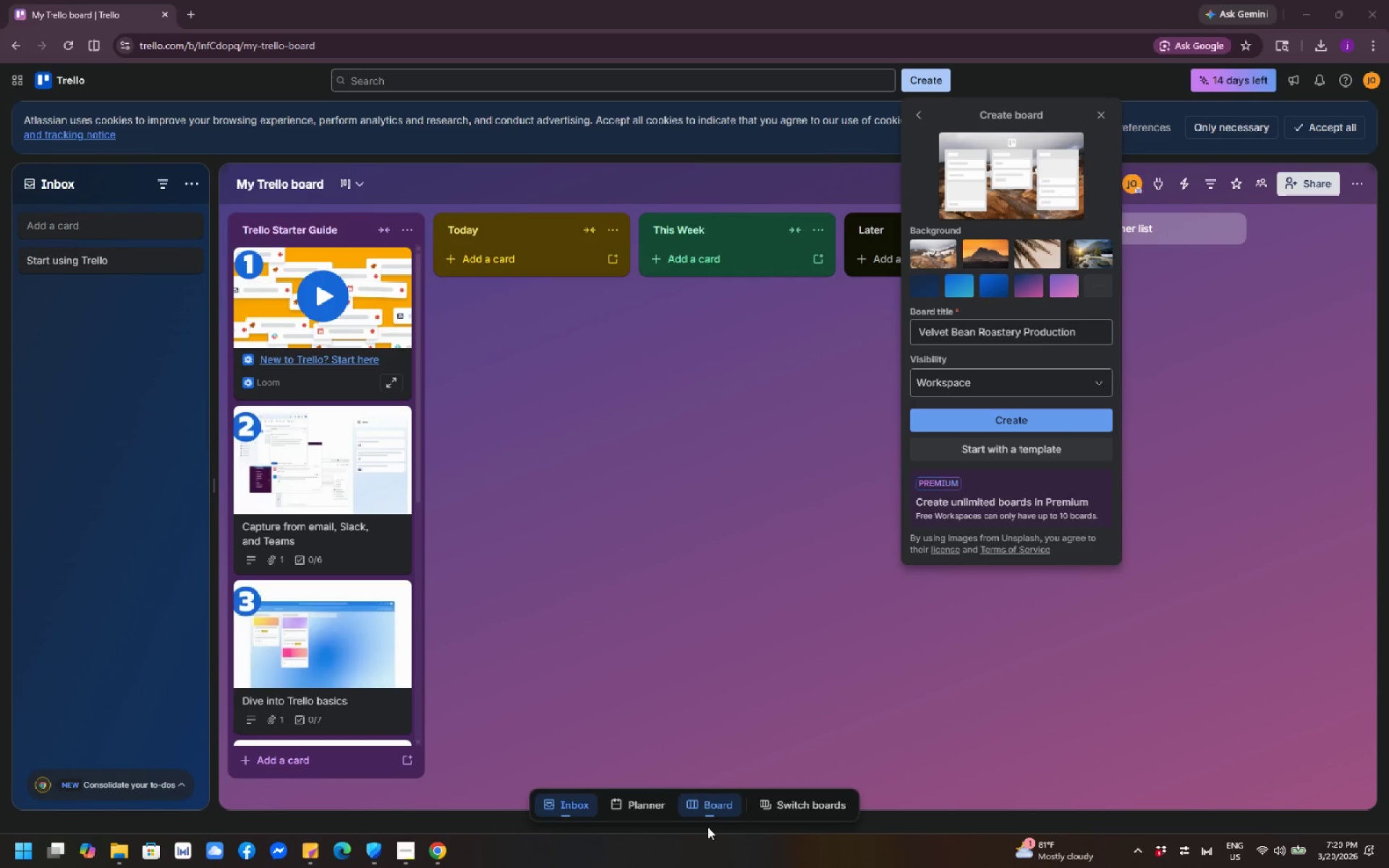 
left_click([1082, 423])
 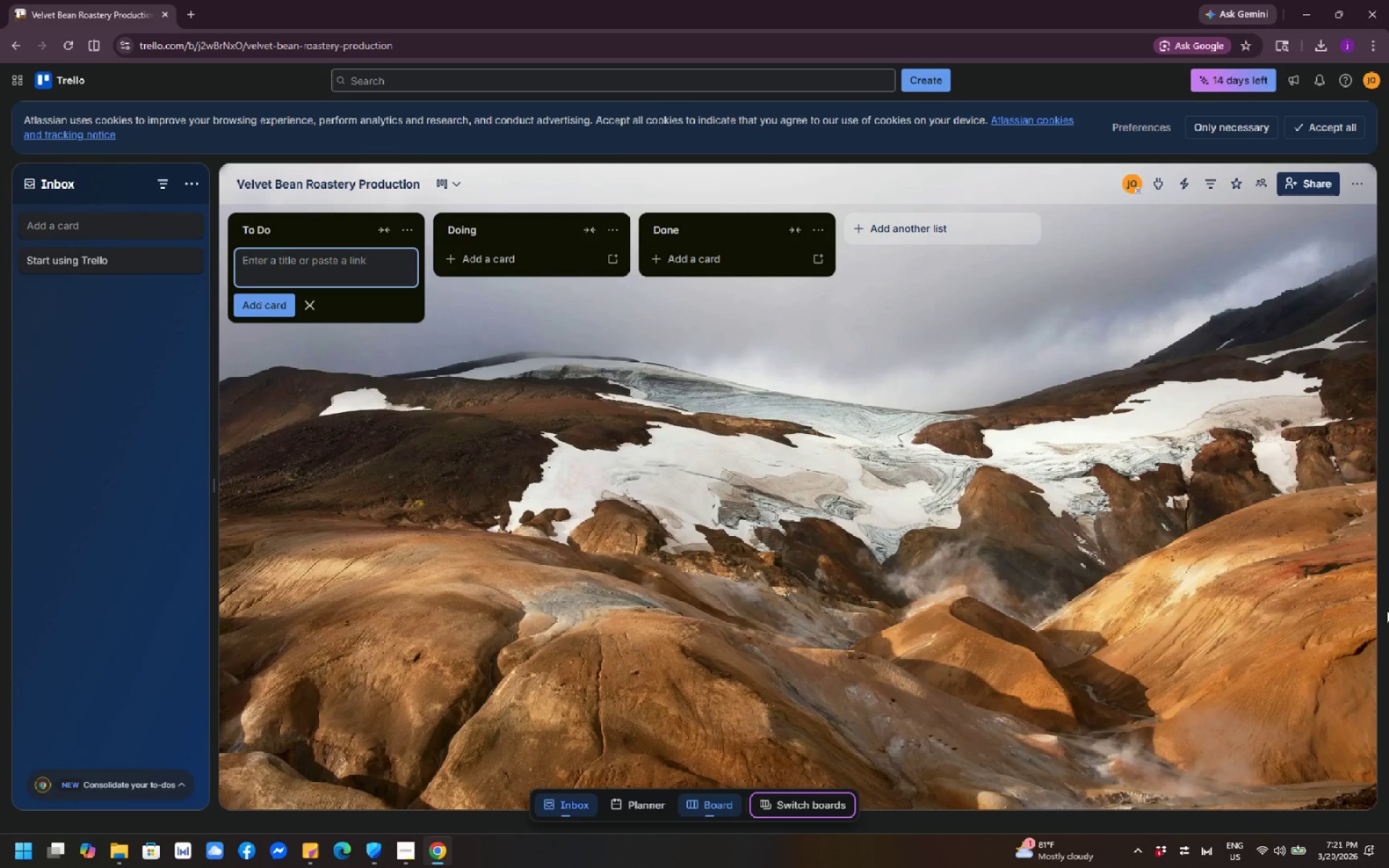 
wait(50.34)
 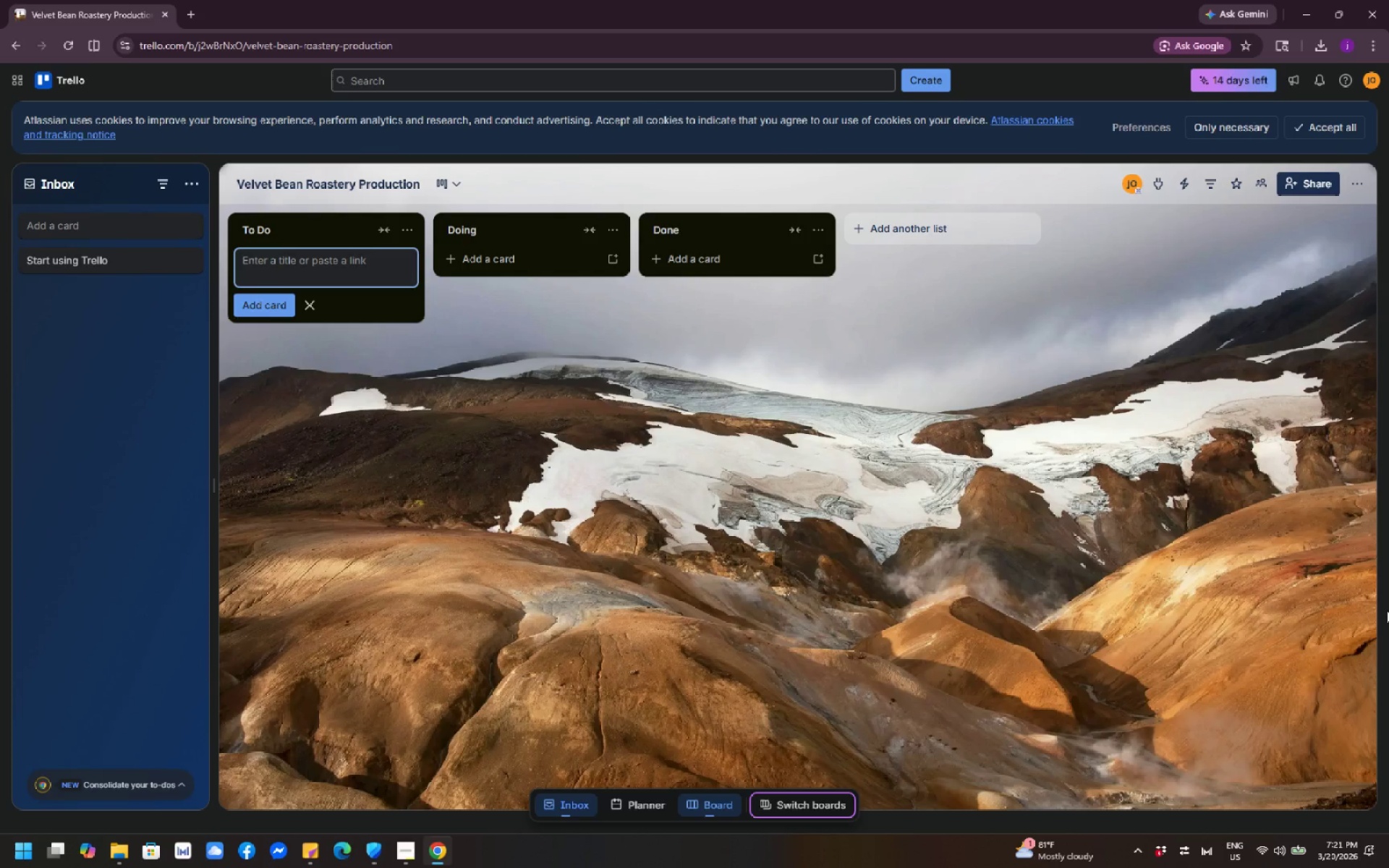 
left_click([343, 259])
 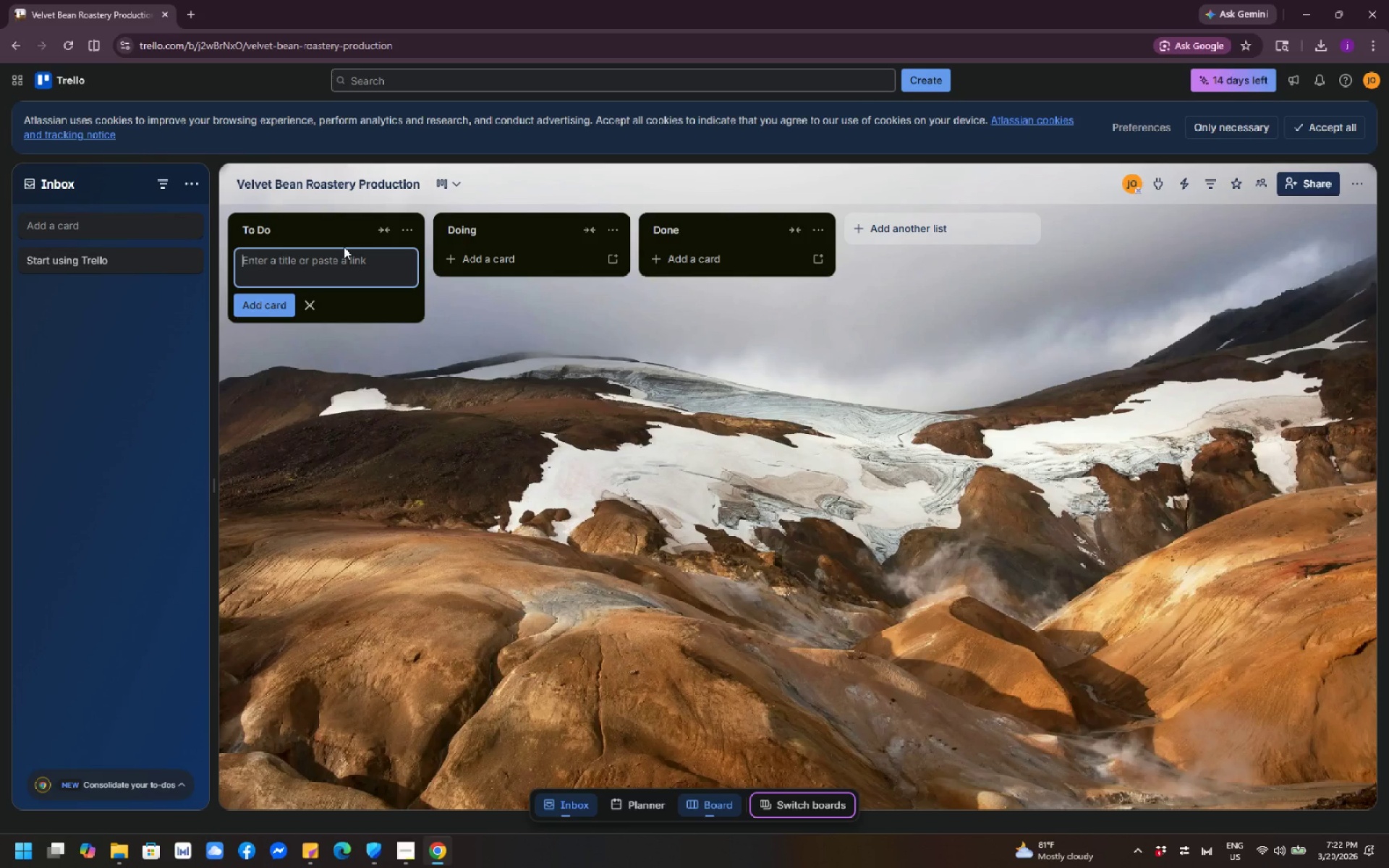 
wait(35.89)
 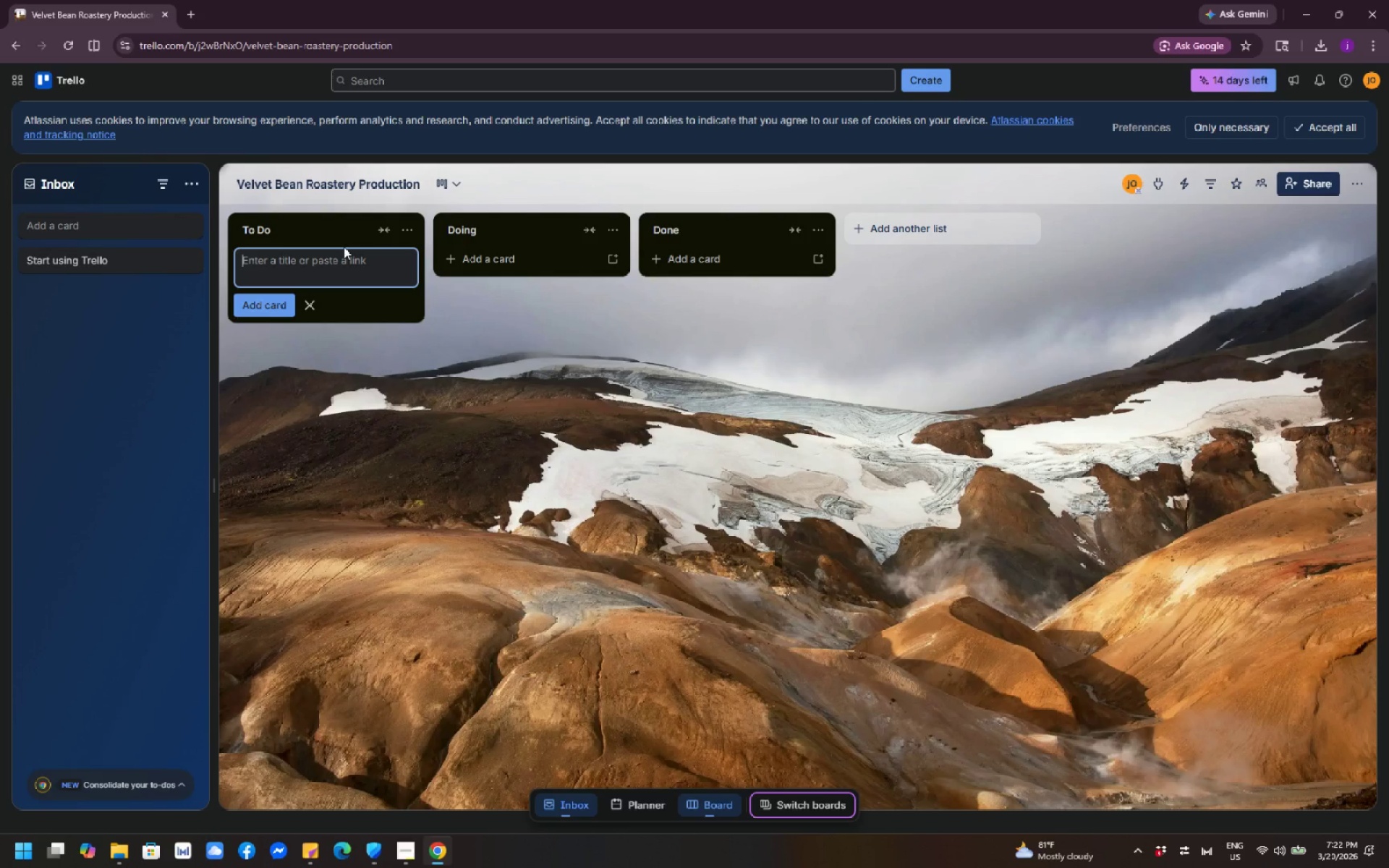 
left_click([336, 273])
 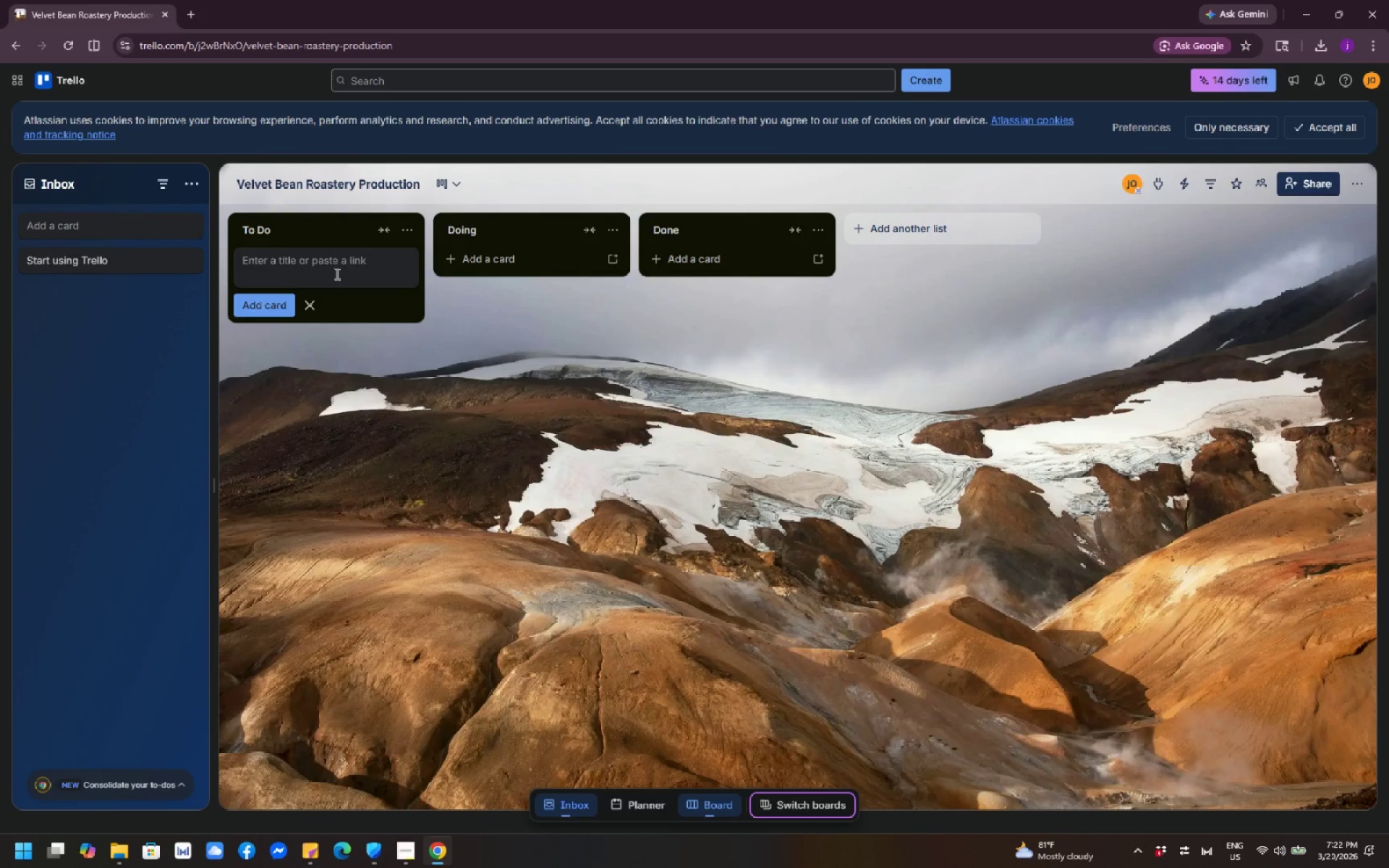 
type(Incominf )
key(Backspace)
key(Backspace)
type(g request)
 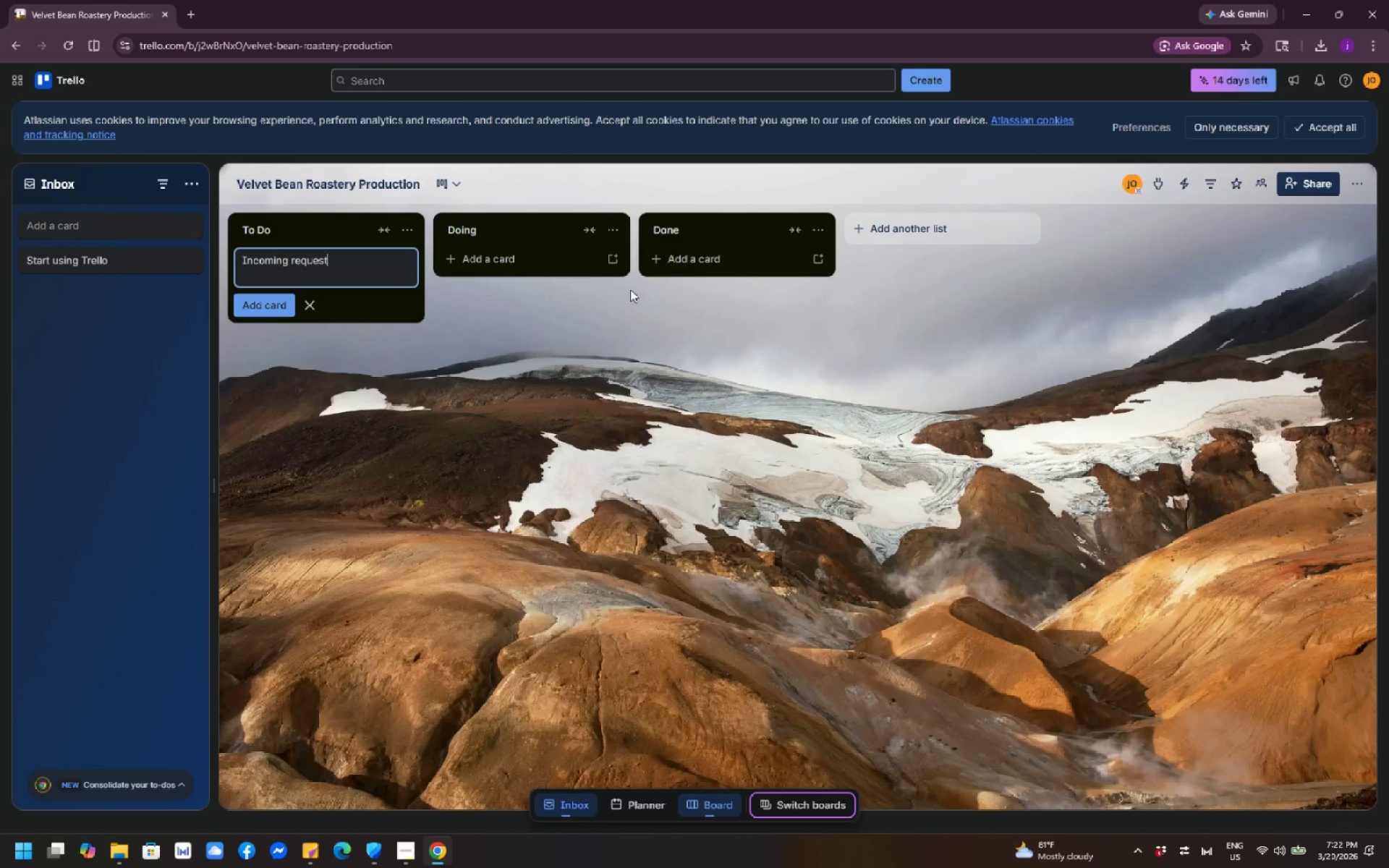 
key(S)
 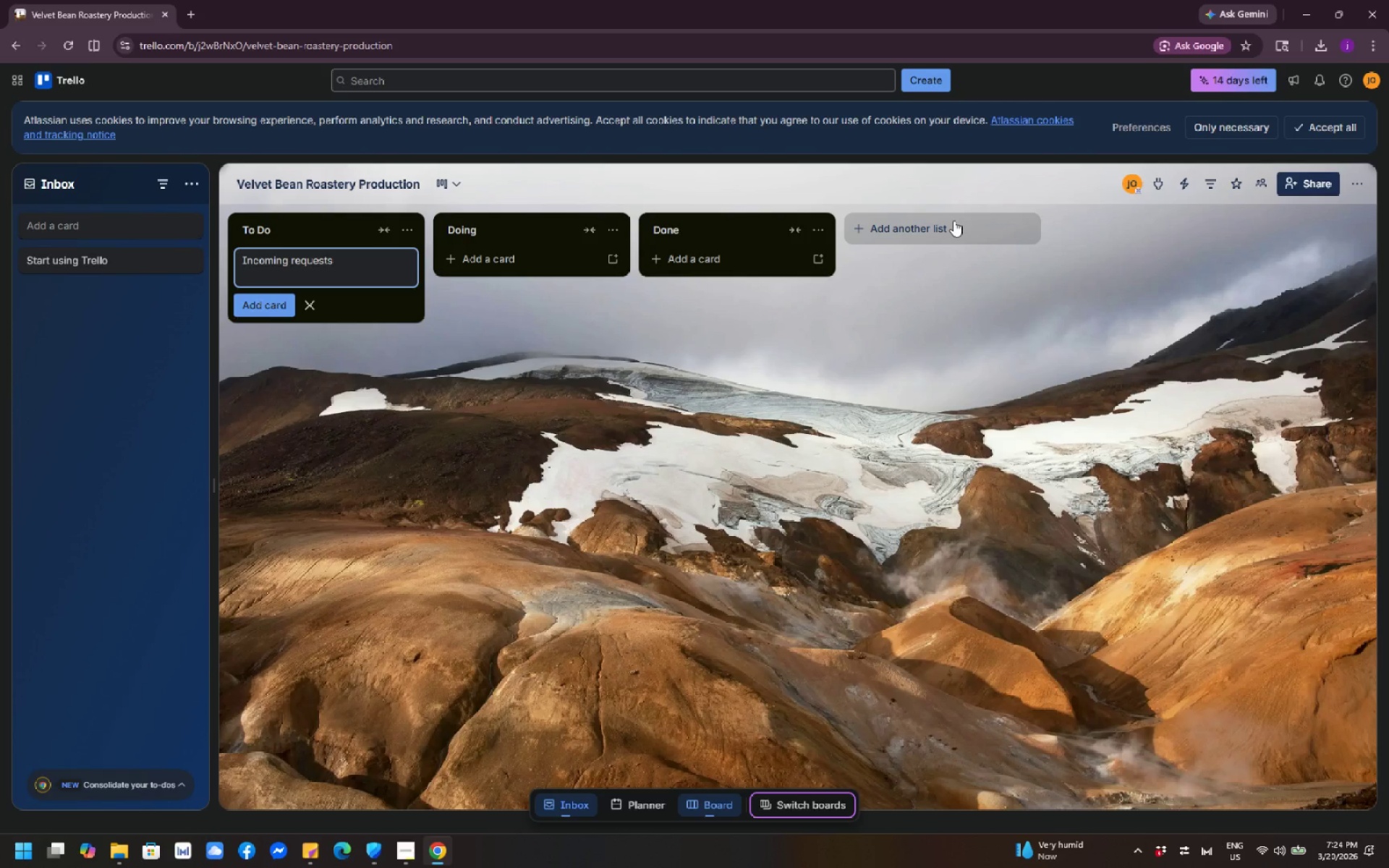 
wait(94.88)
 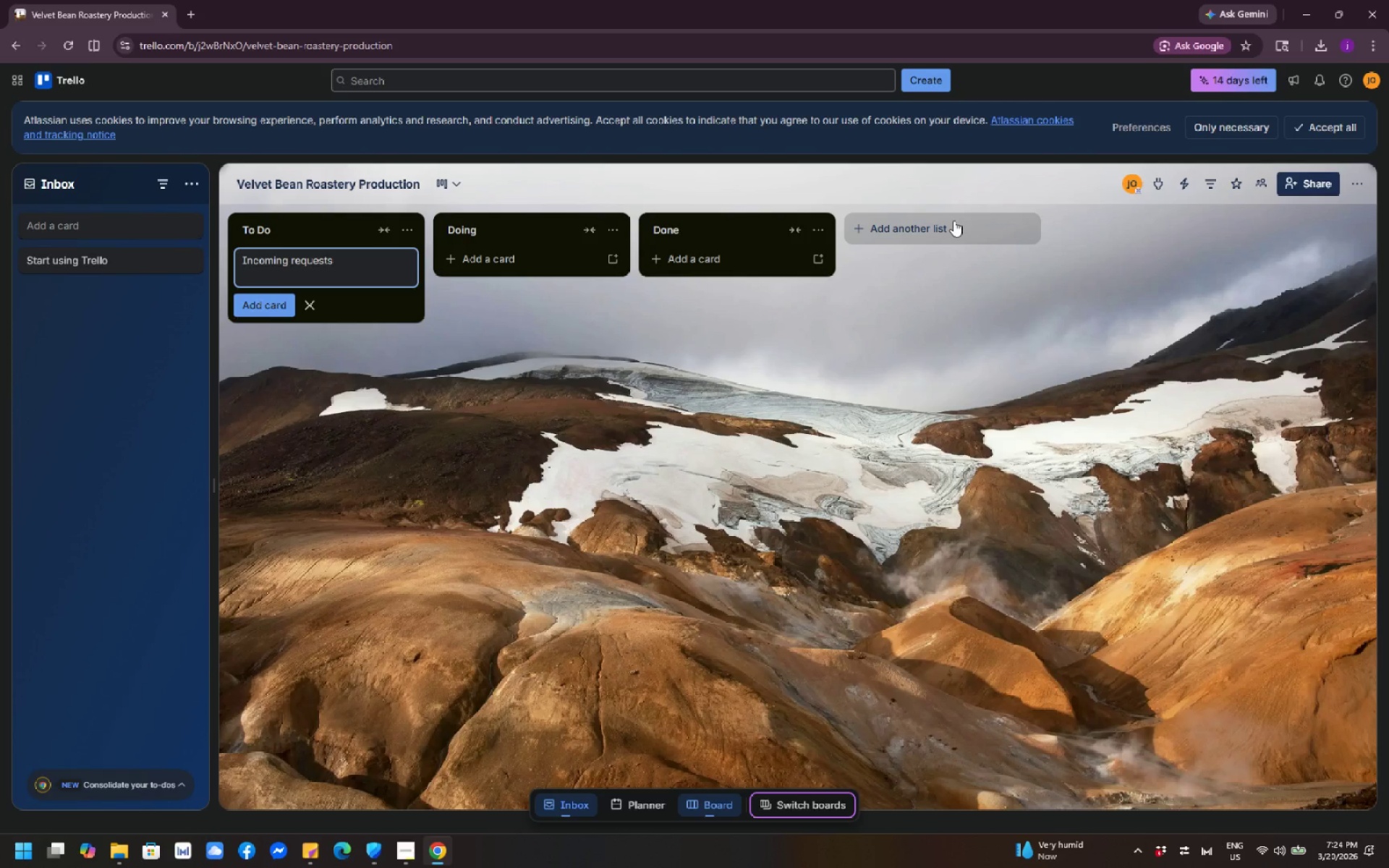 
left_click([815, 223])
 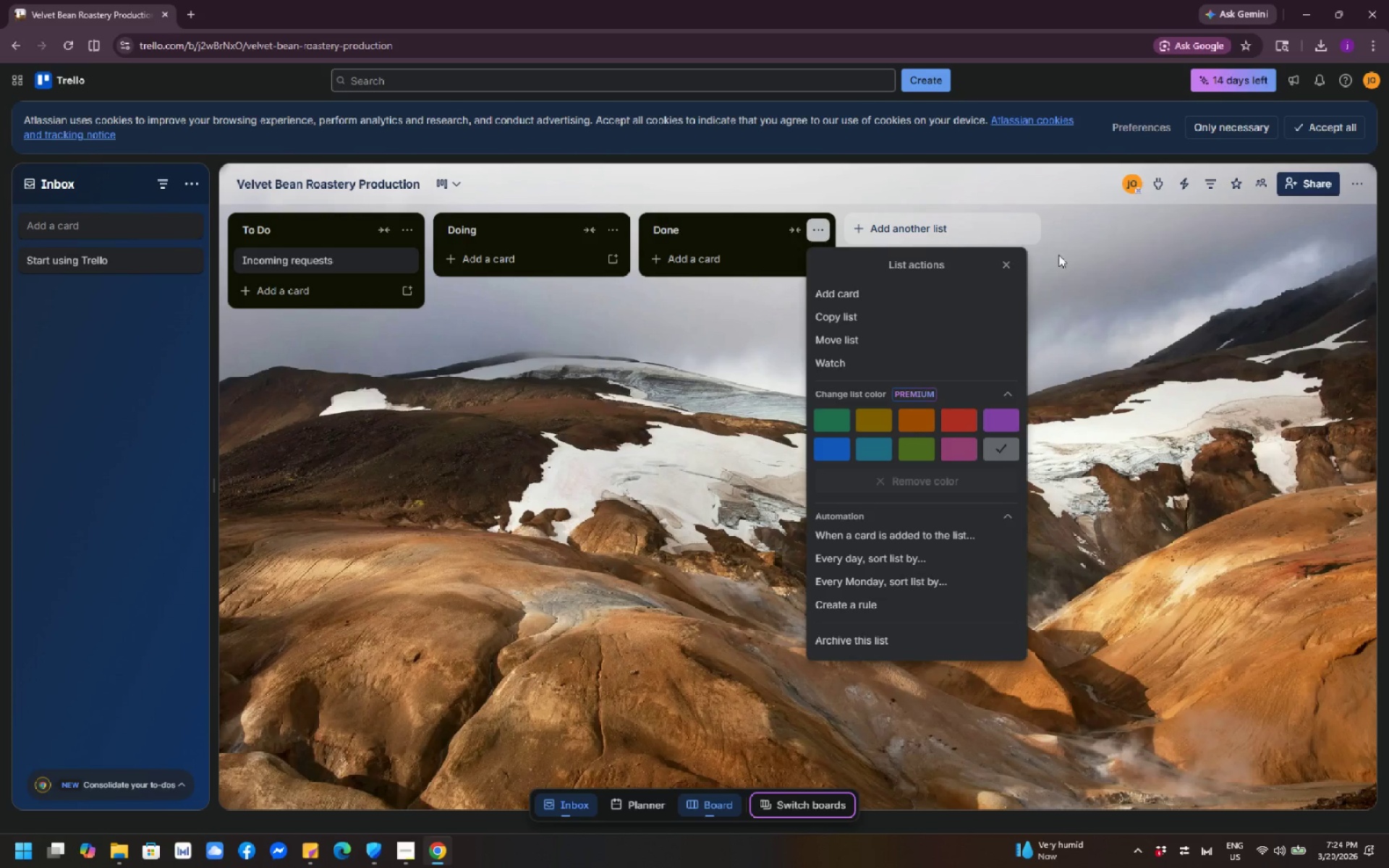 
wait(7.3)
 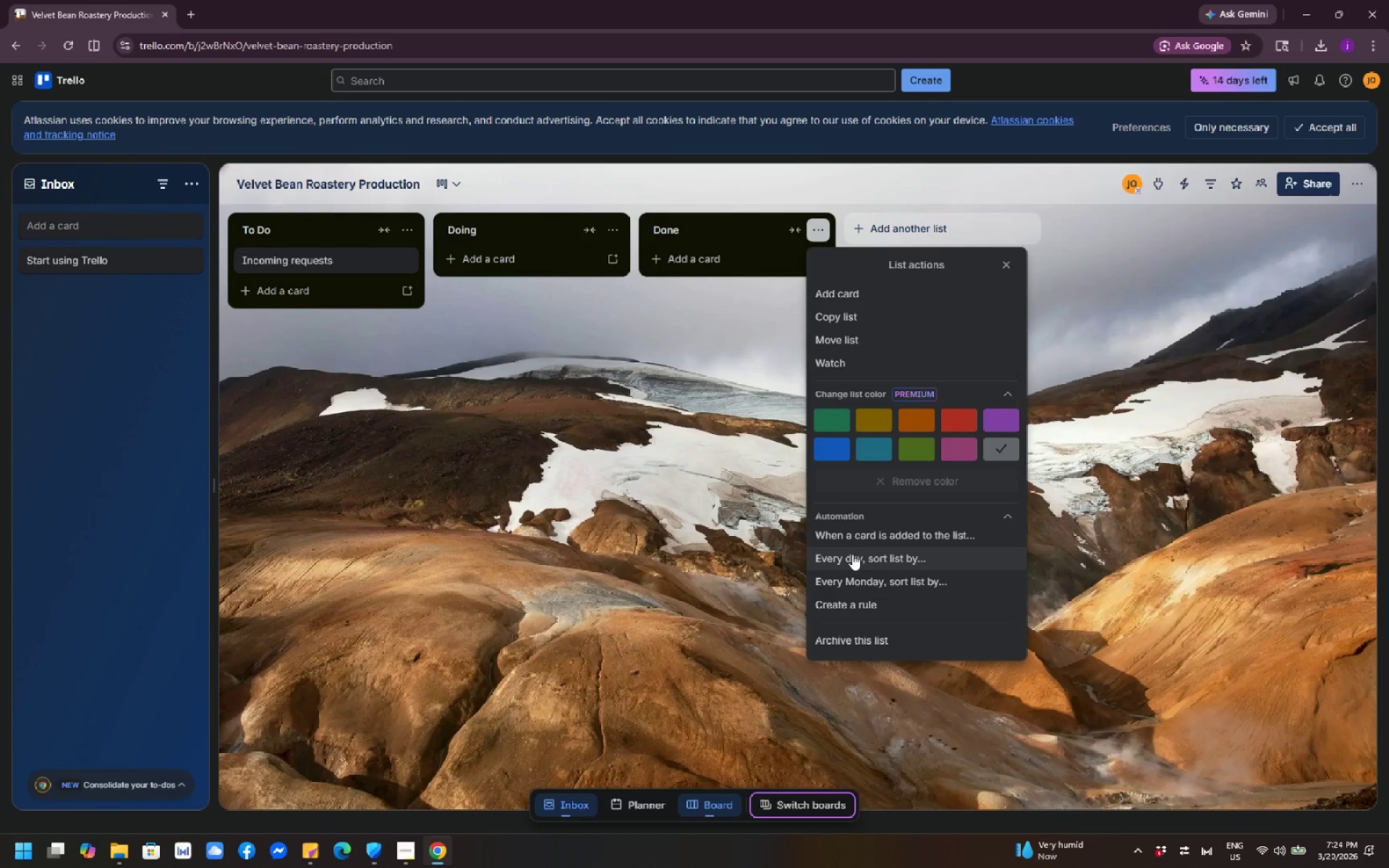 
left_click([917, 633])
 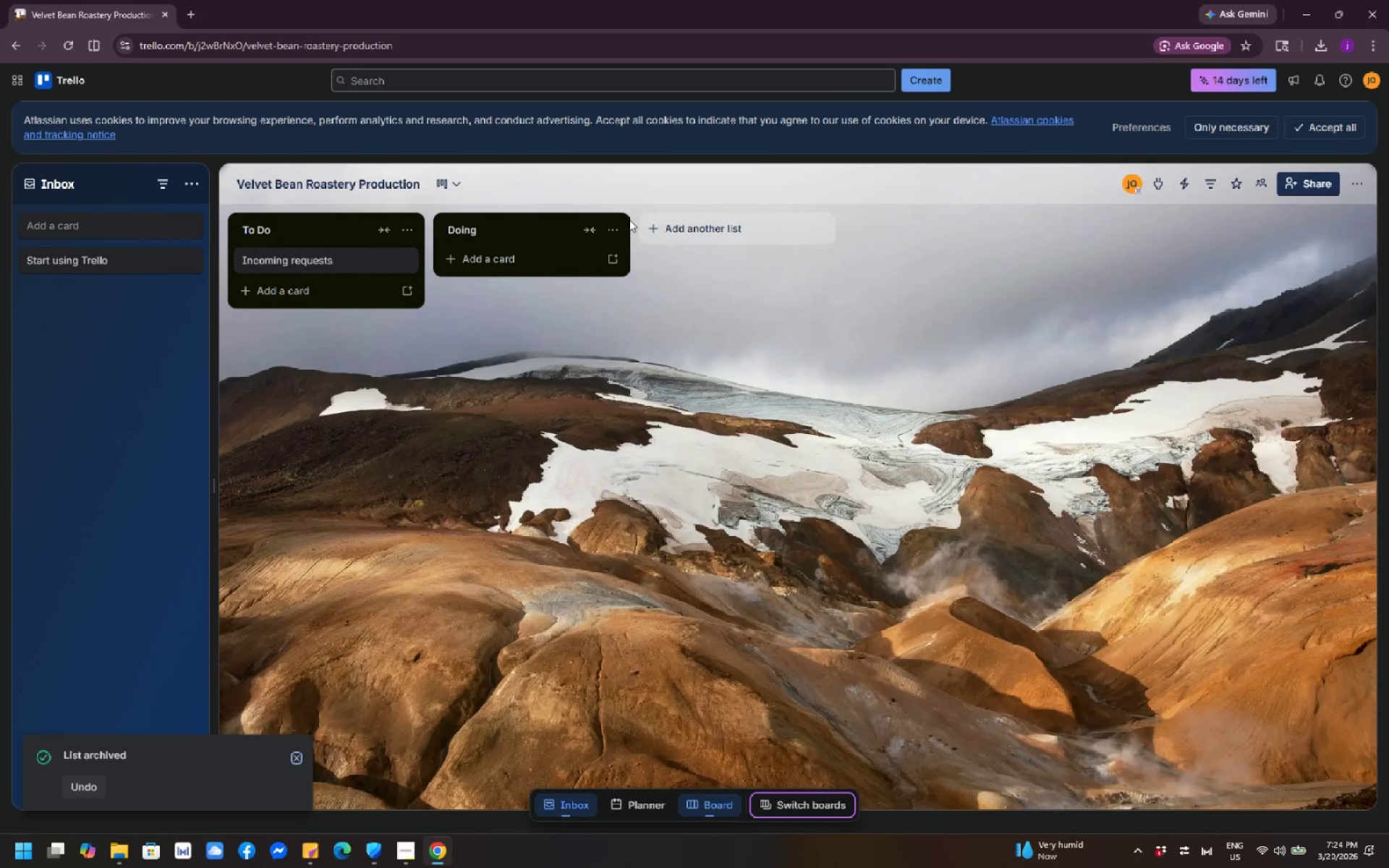 
left_click([613, 225])
 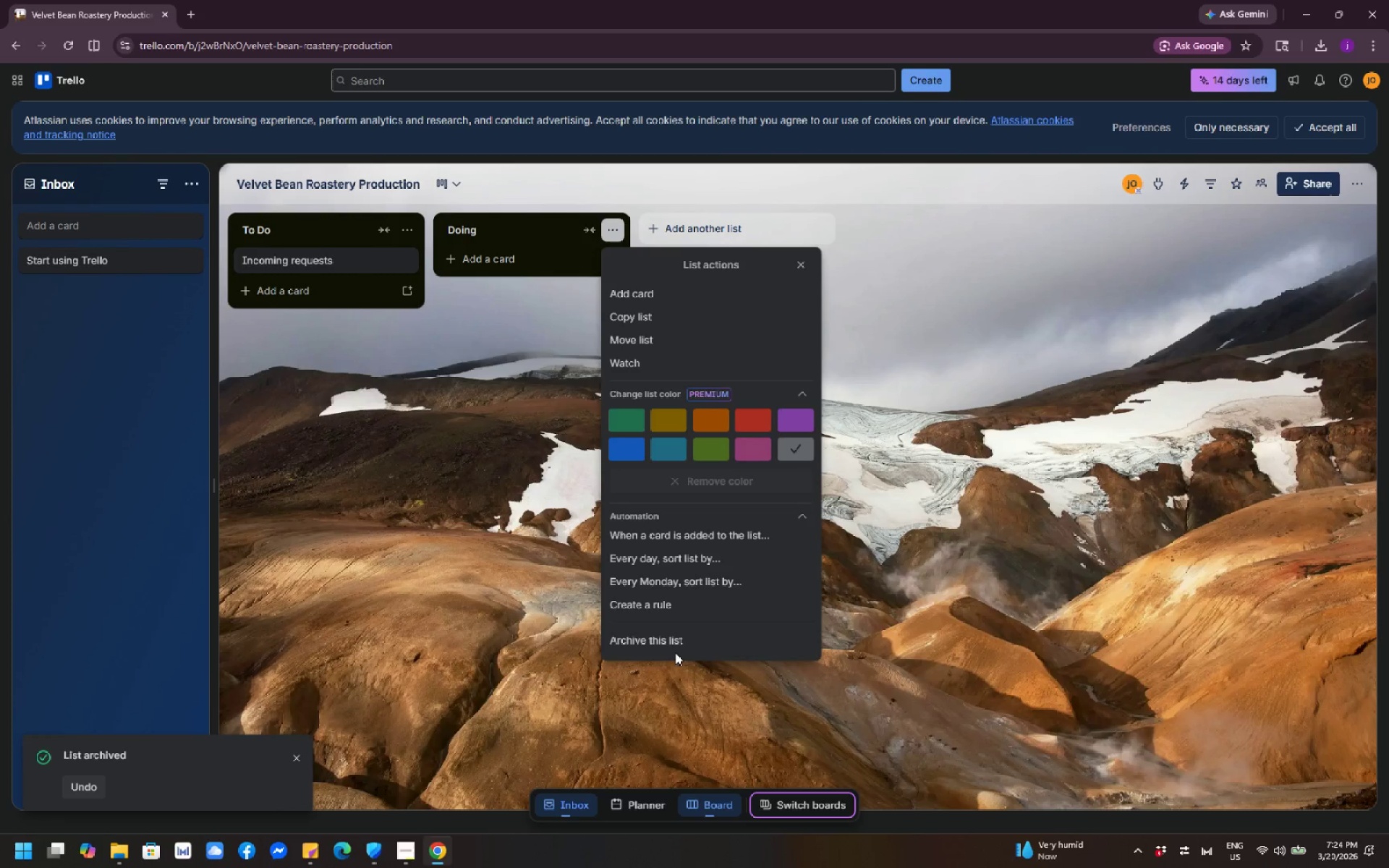 
left_click([676, 636])
 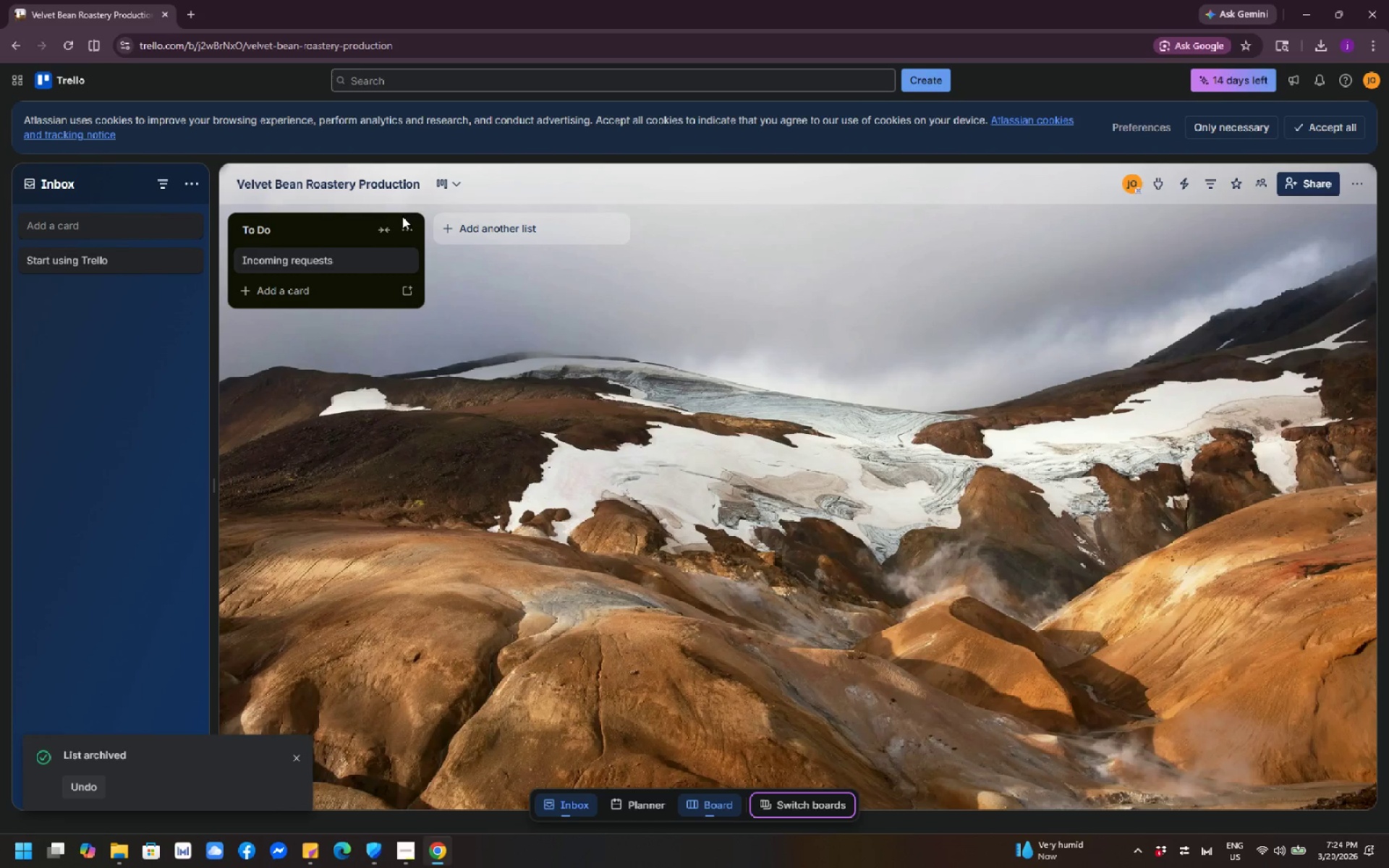 
left_click([411, 224])
 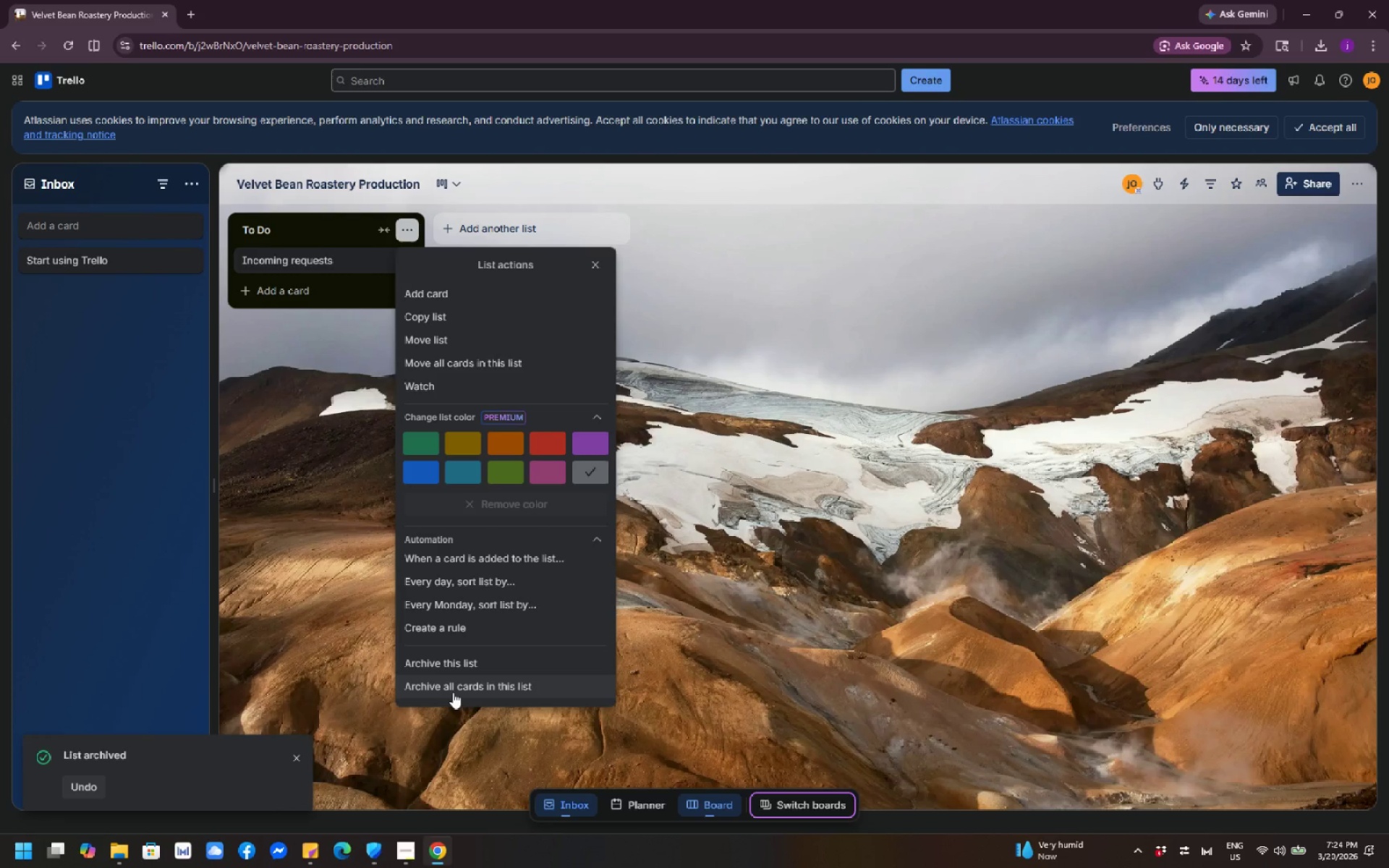 
left_click([269, 230])
 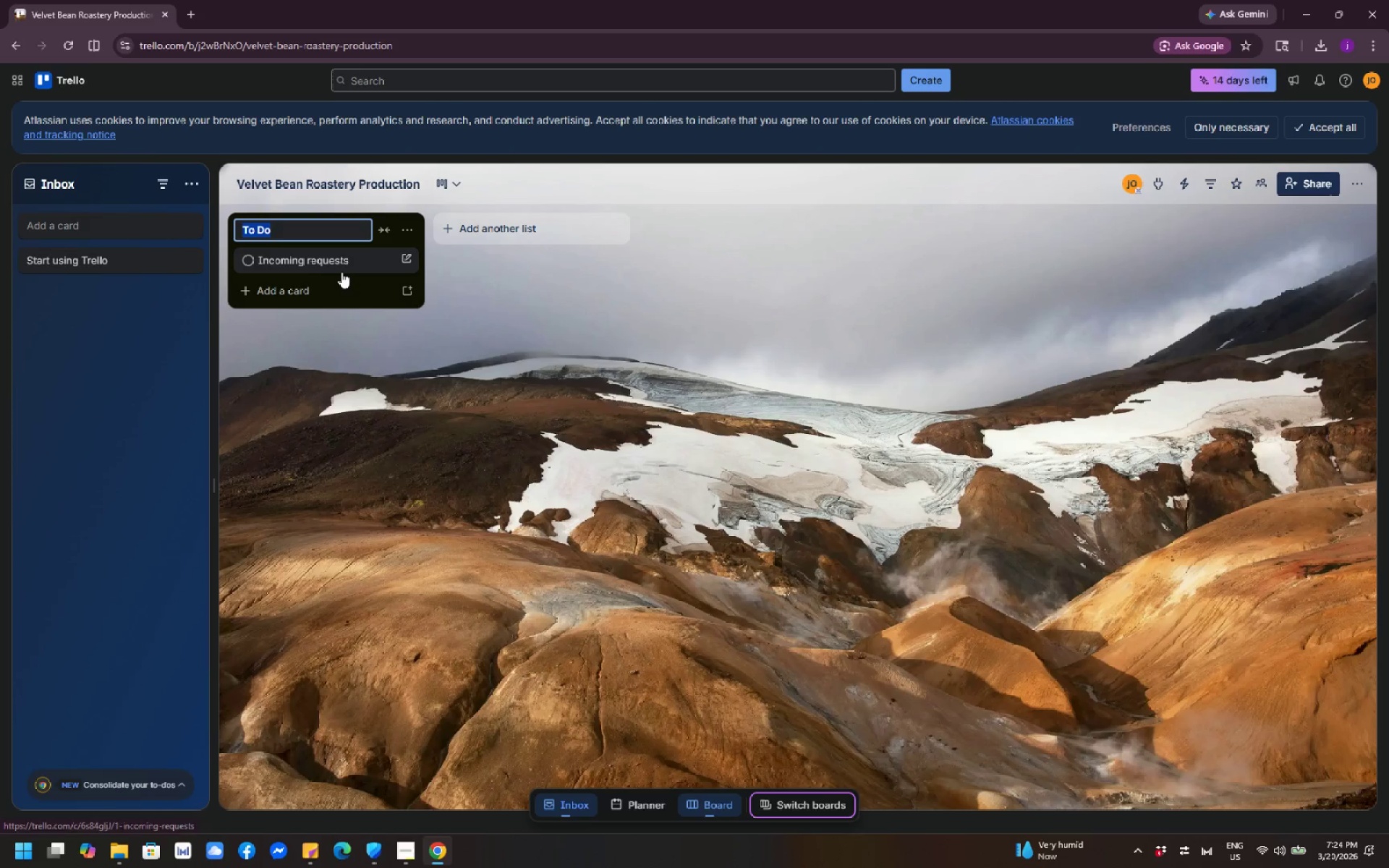 
wait(25.02)
 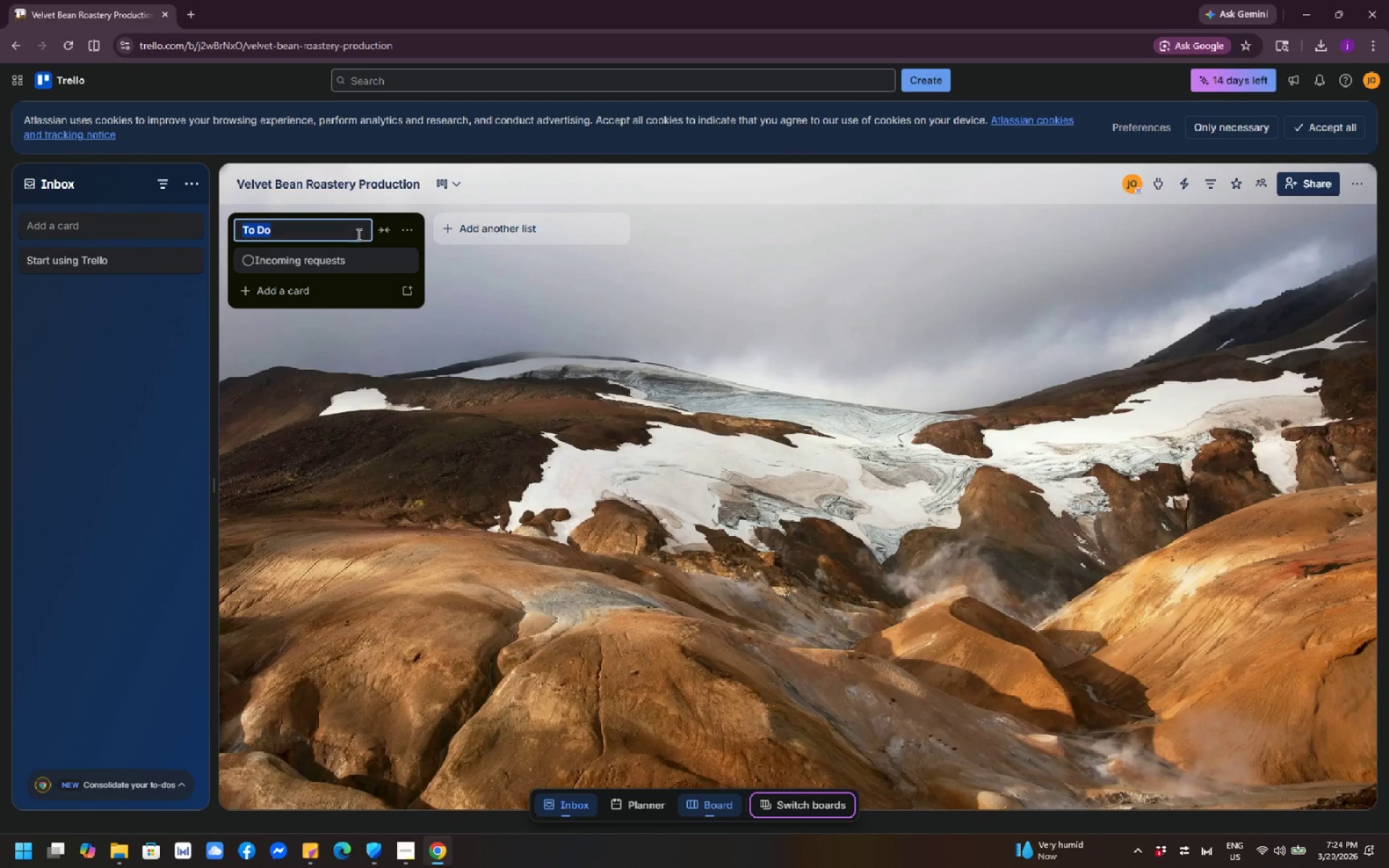 
type(Incoming L)
key(Backspace)
type(Request)
 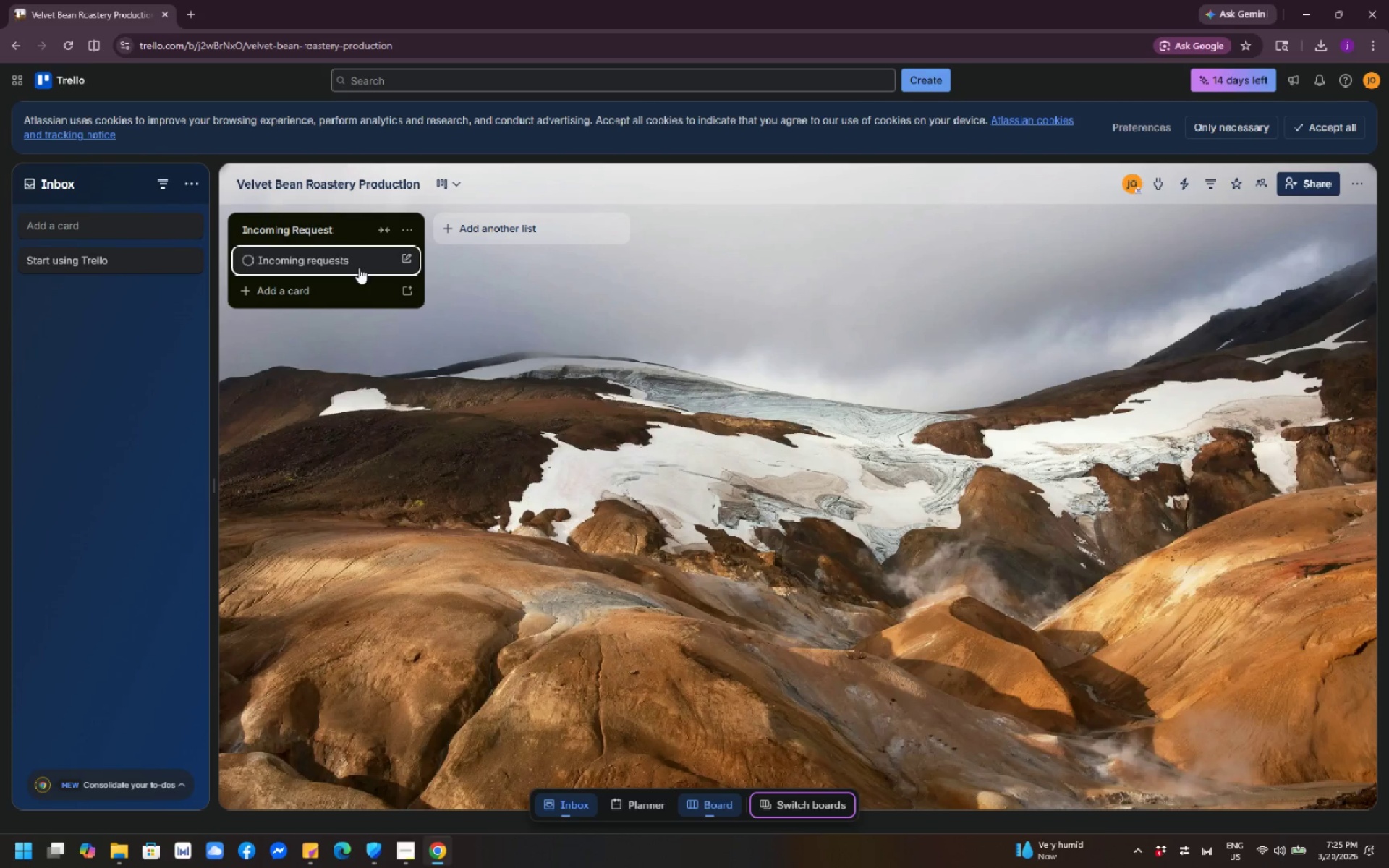 
wait(7.08)
 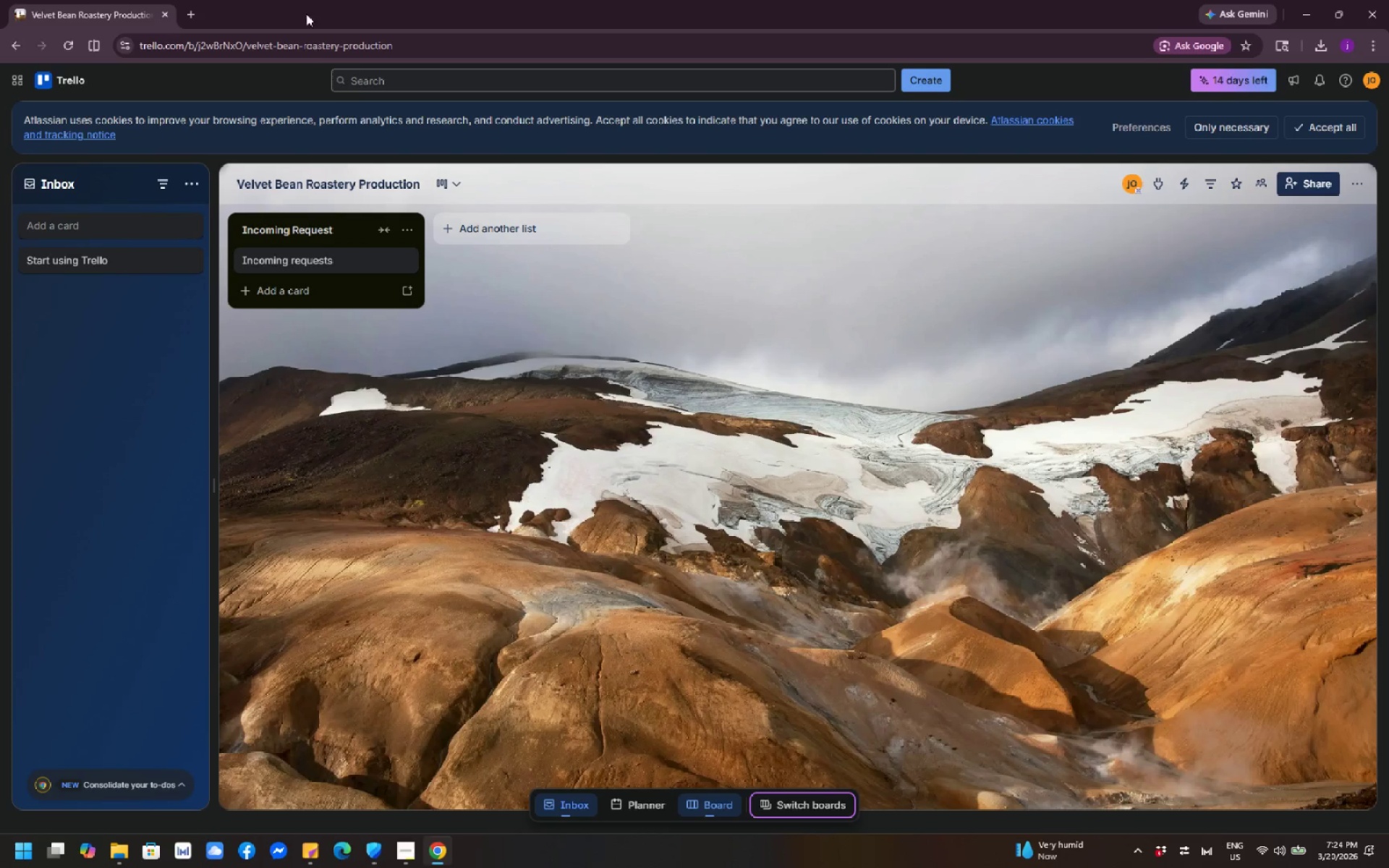 
left_click([386, 260])
 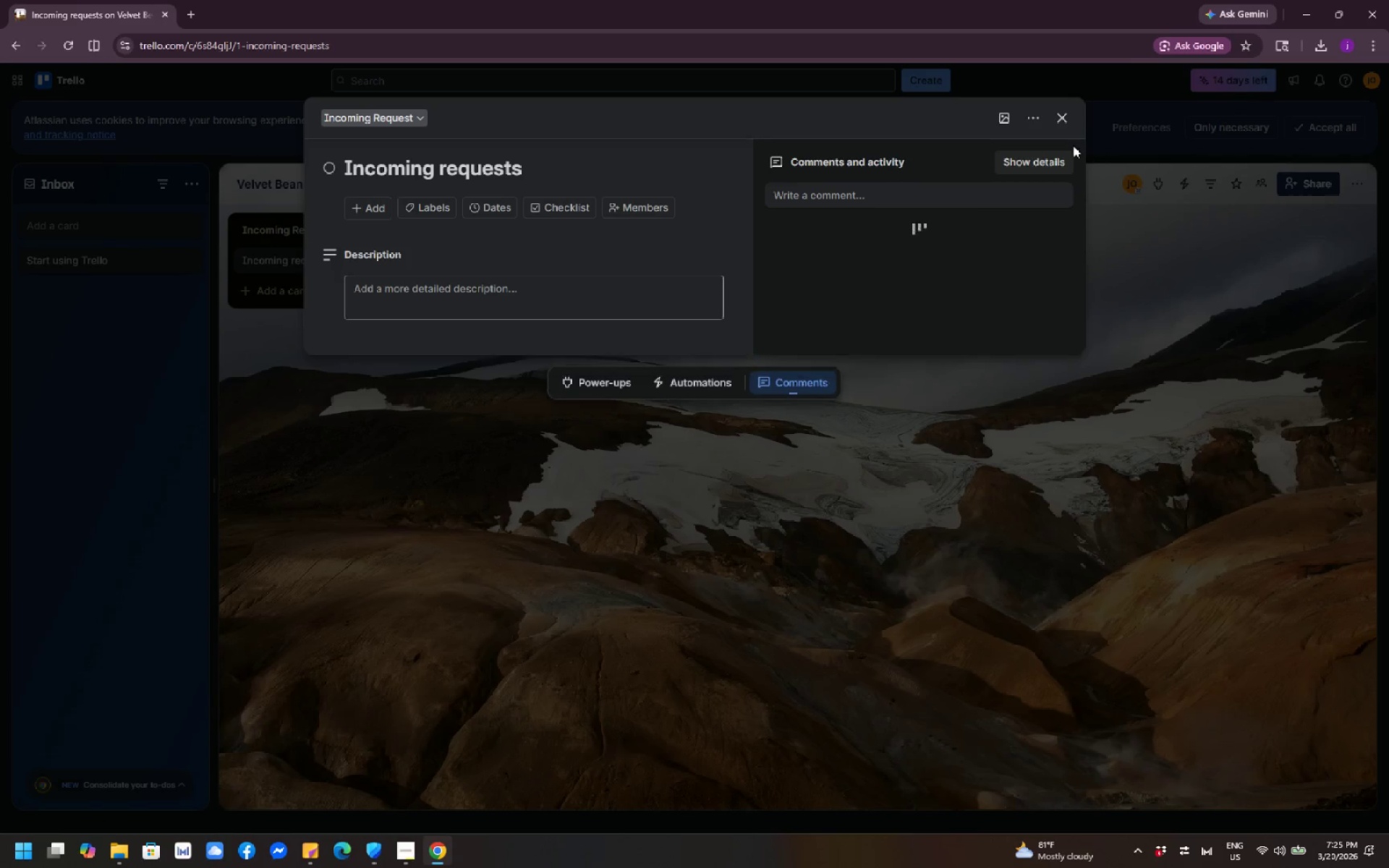 
left_click([1029, 116])
 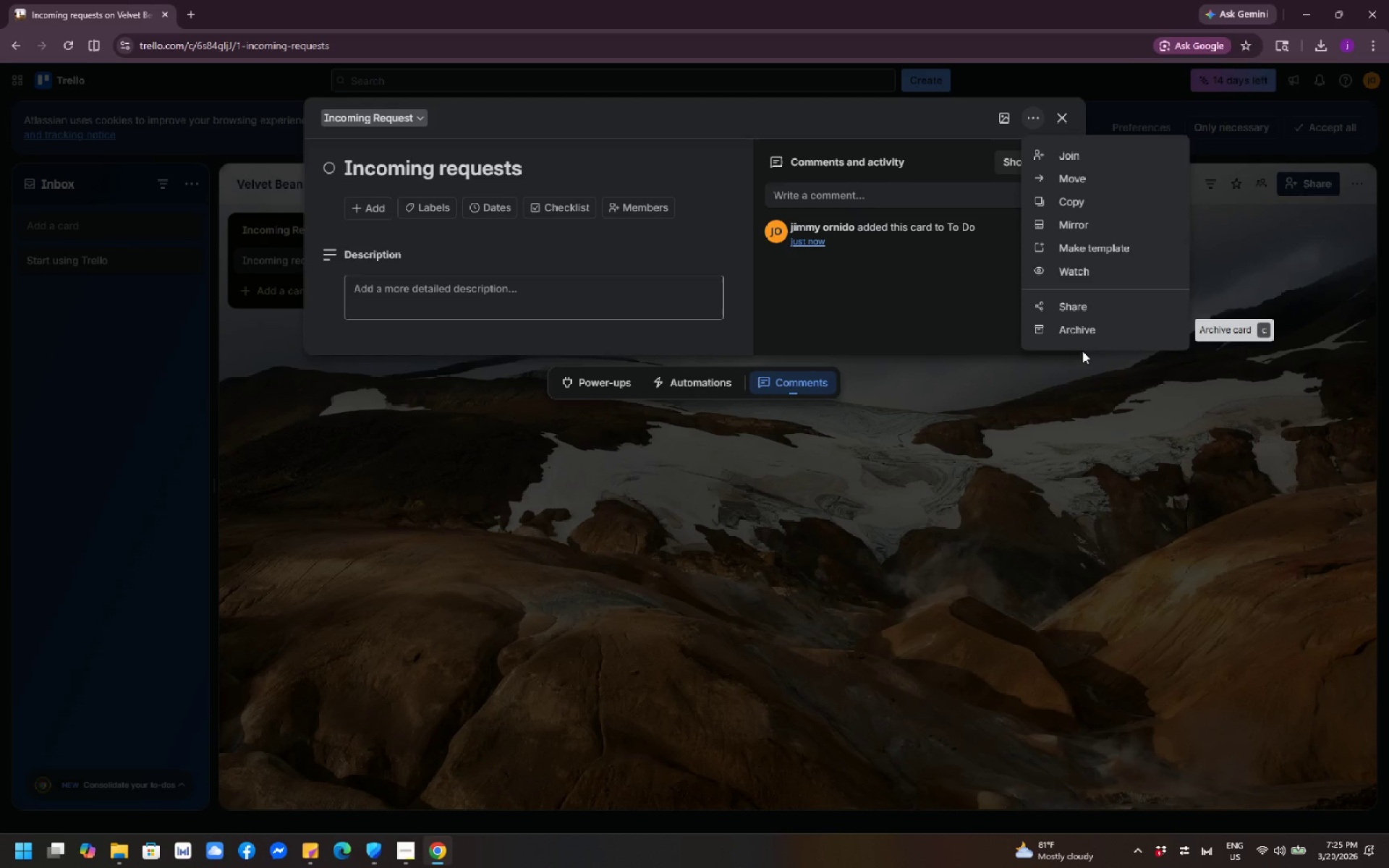 
left_click([1091, 332])
 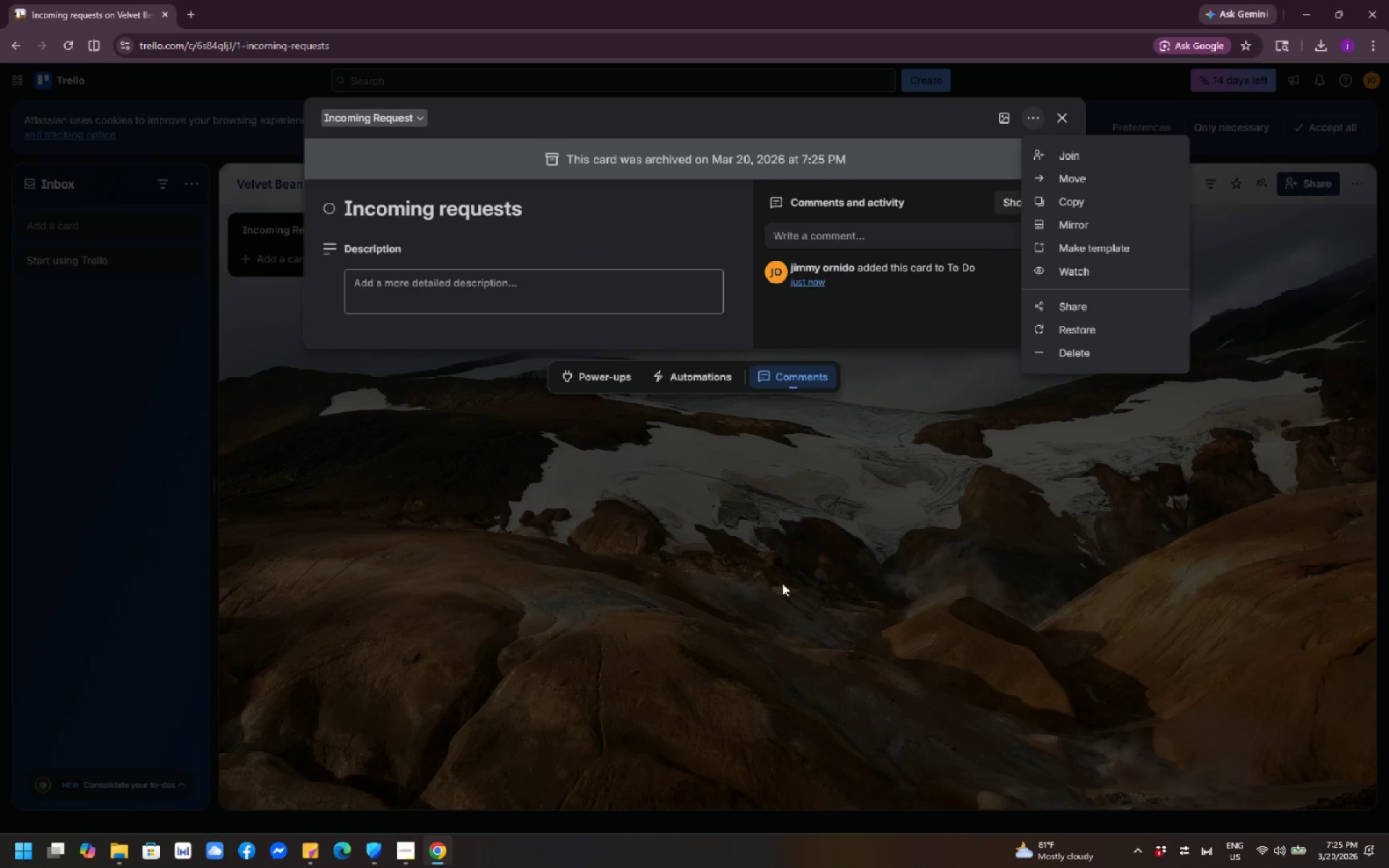 
left_click([735, 620])
 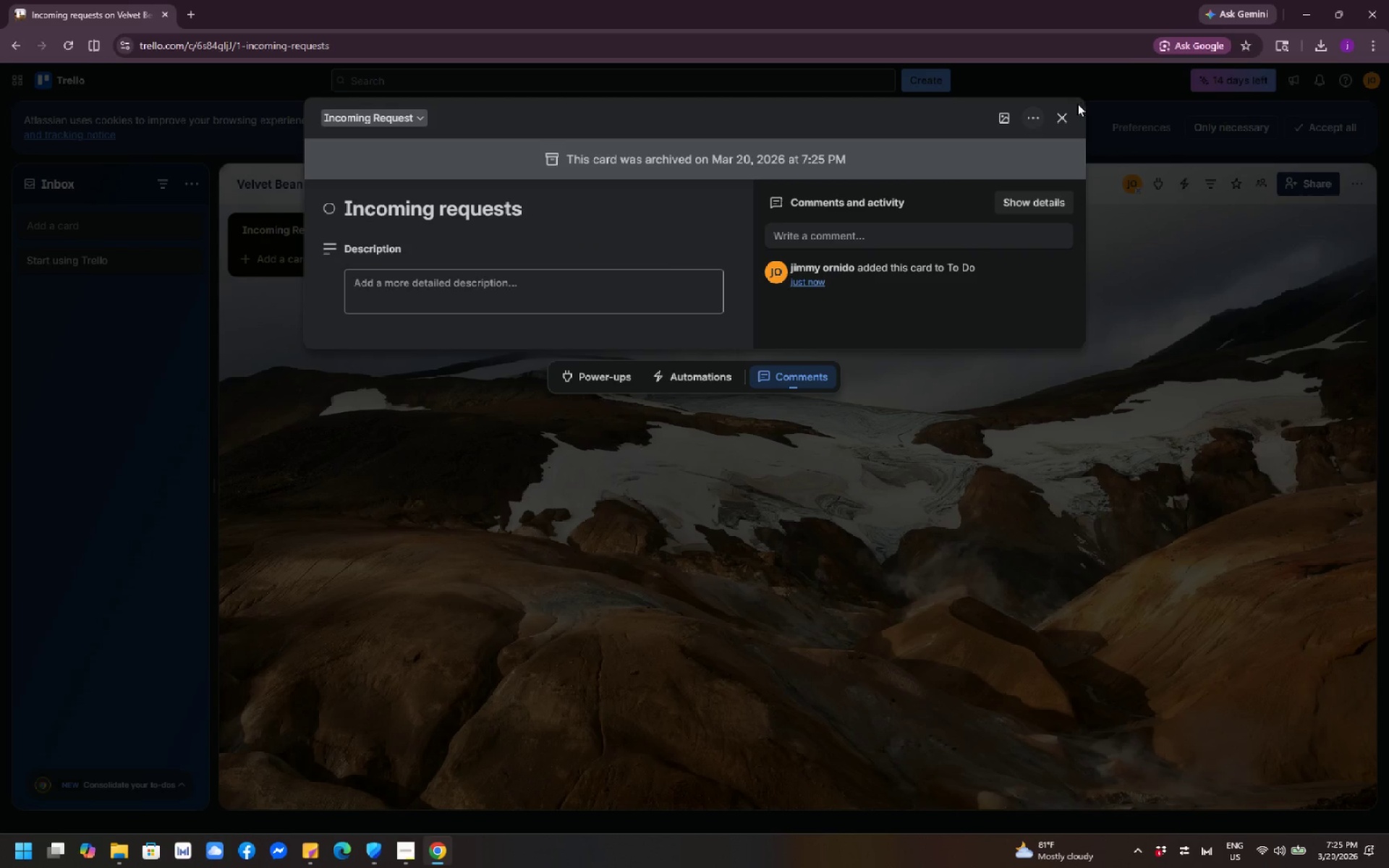 
left_click([1062, 122])
 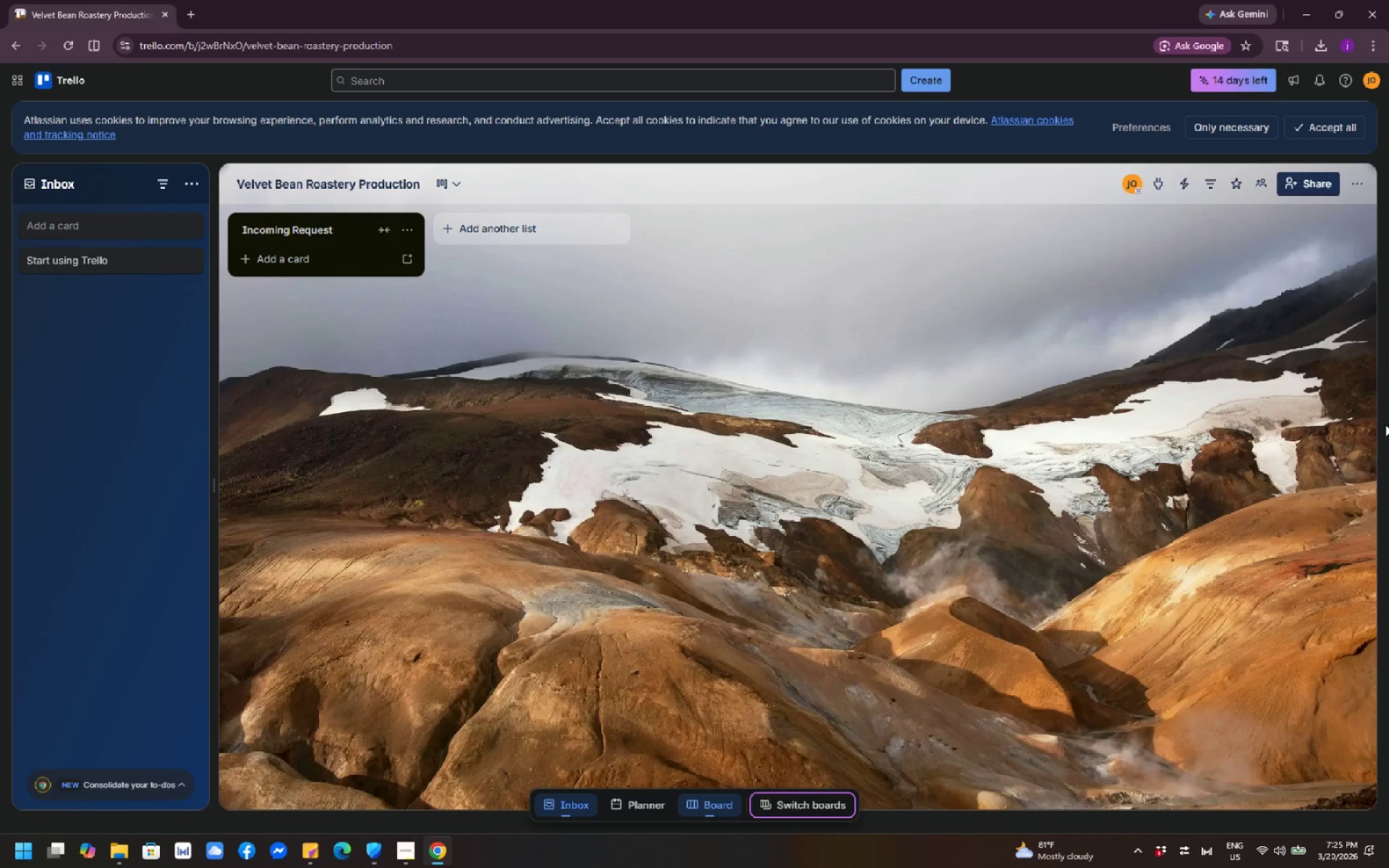 
wait(29.67)
 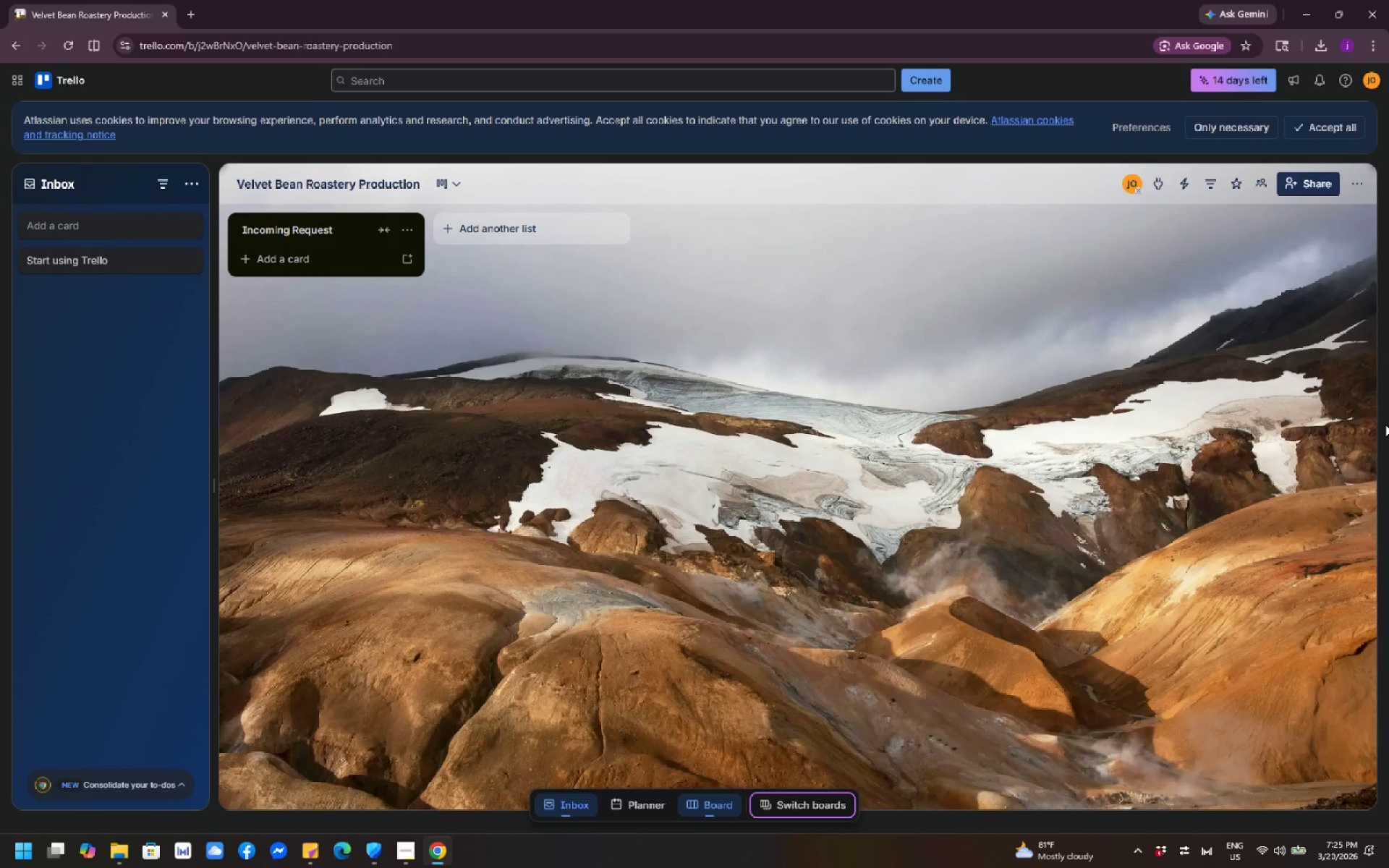 
left_click([247, 265])
 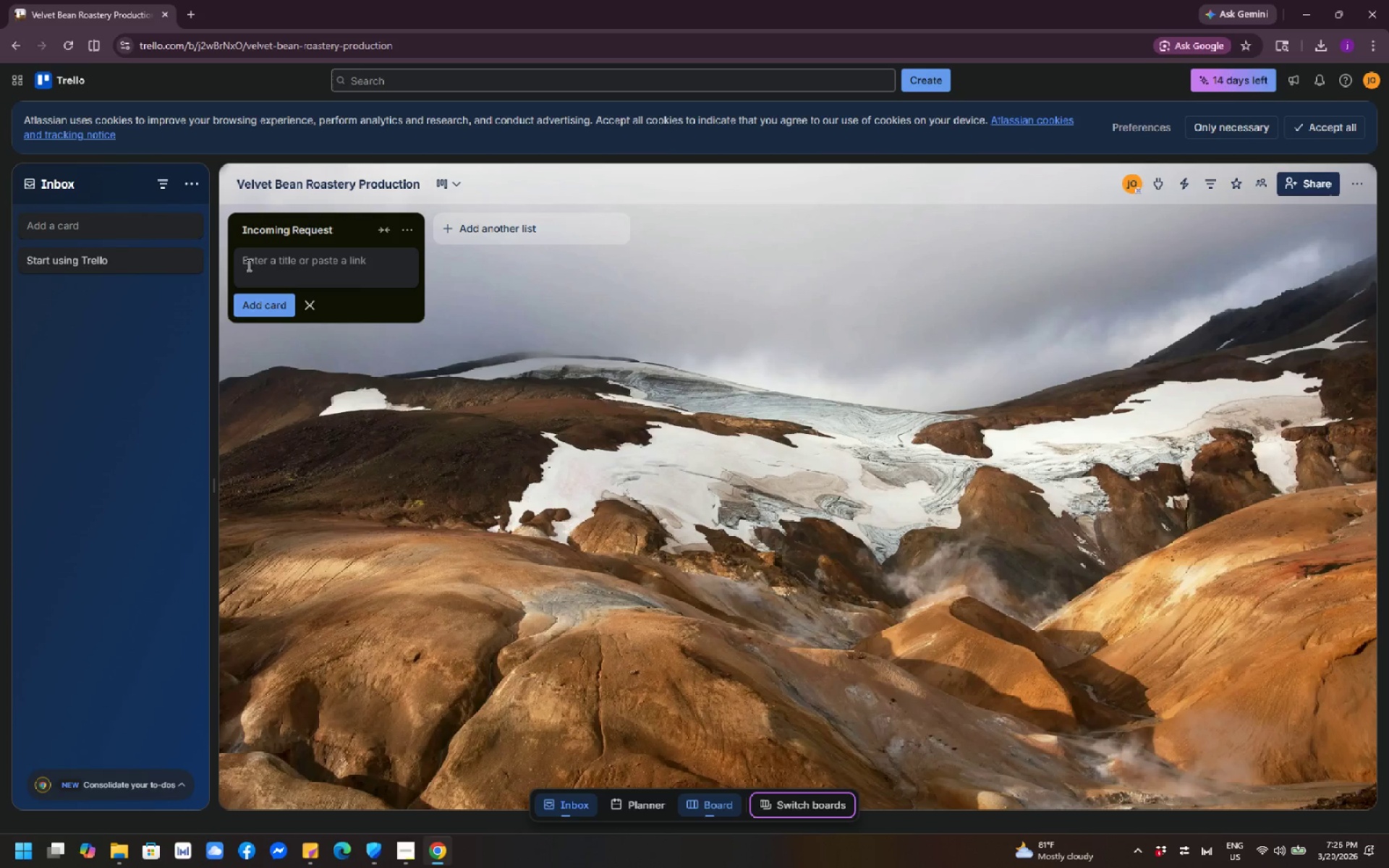 
wait(39.5)
 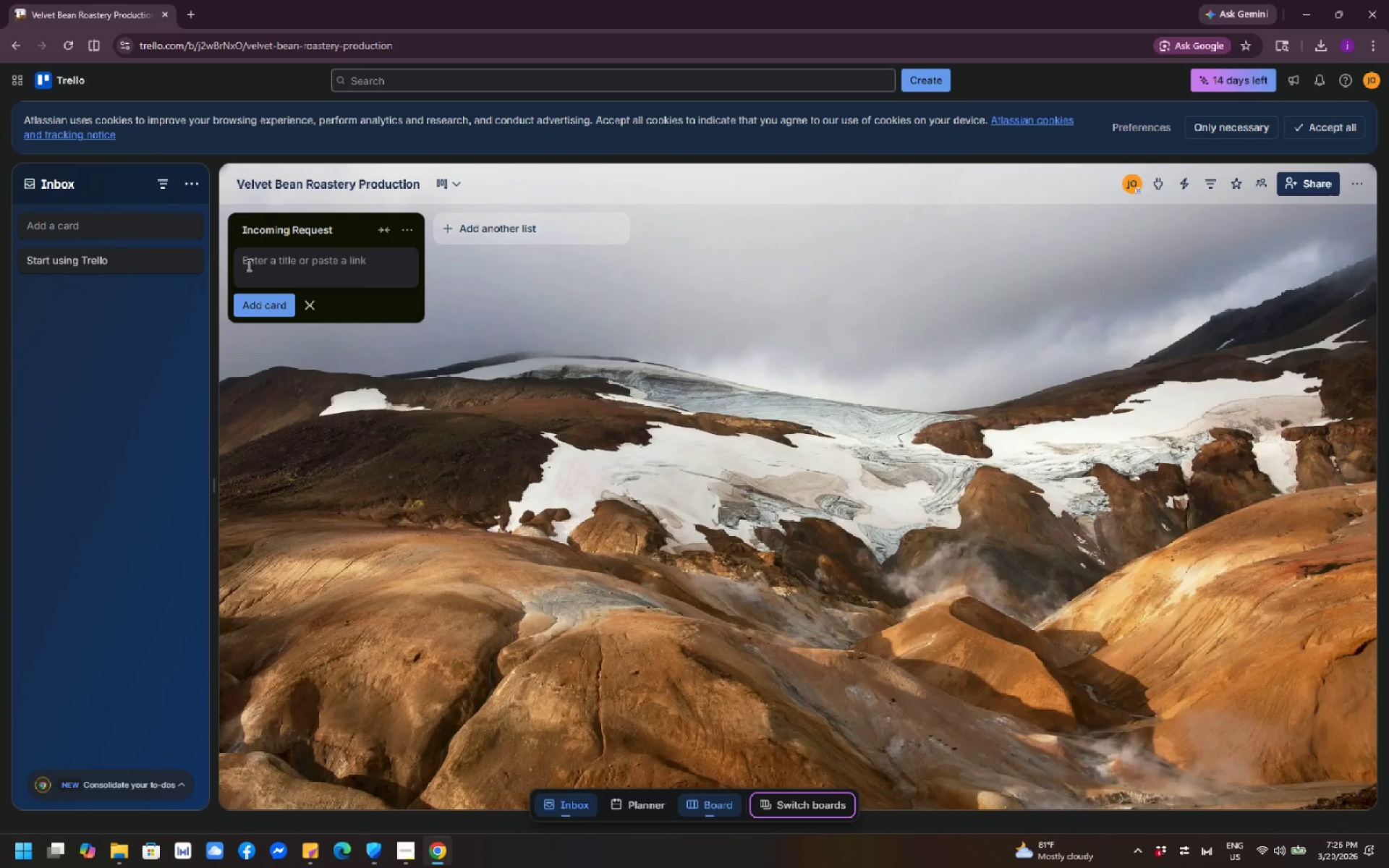 
left_click([316, 265])
 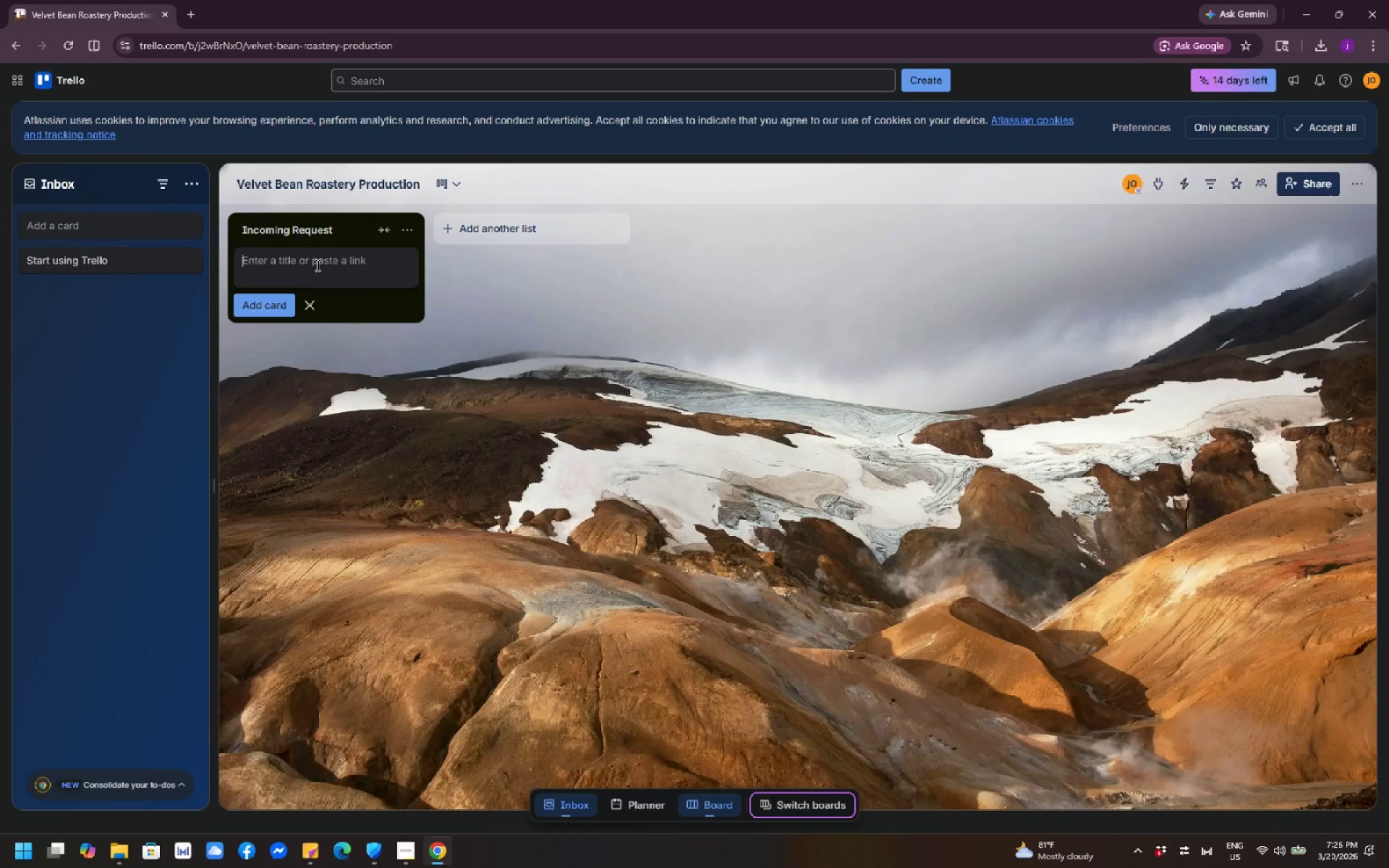 
key(T)
 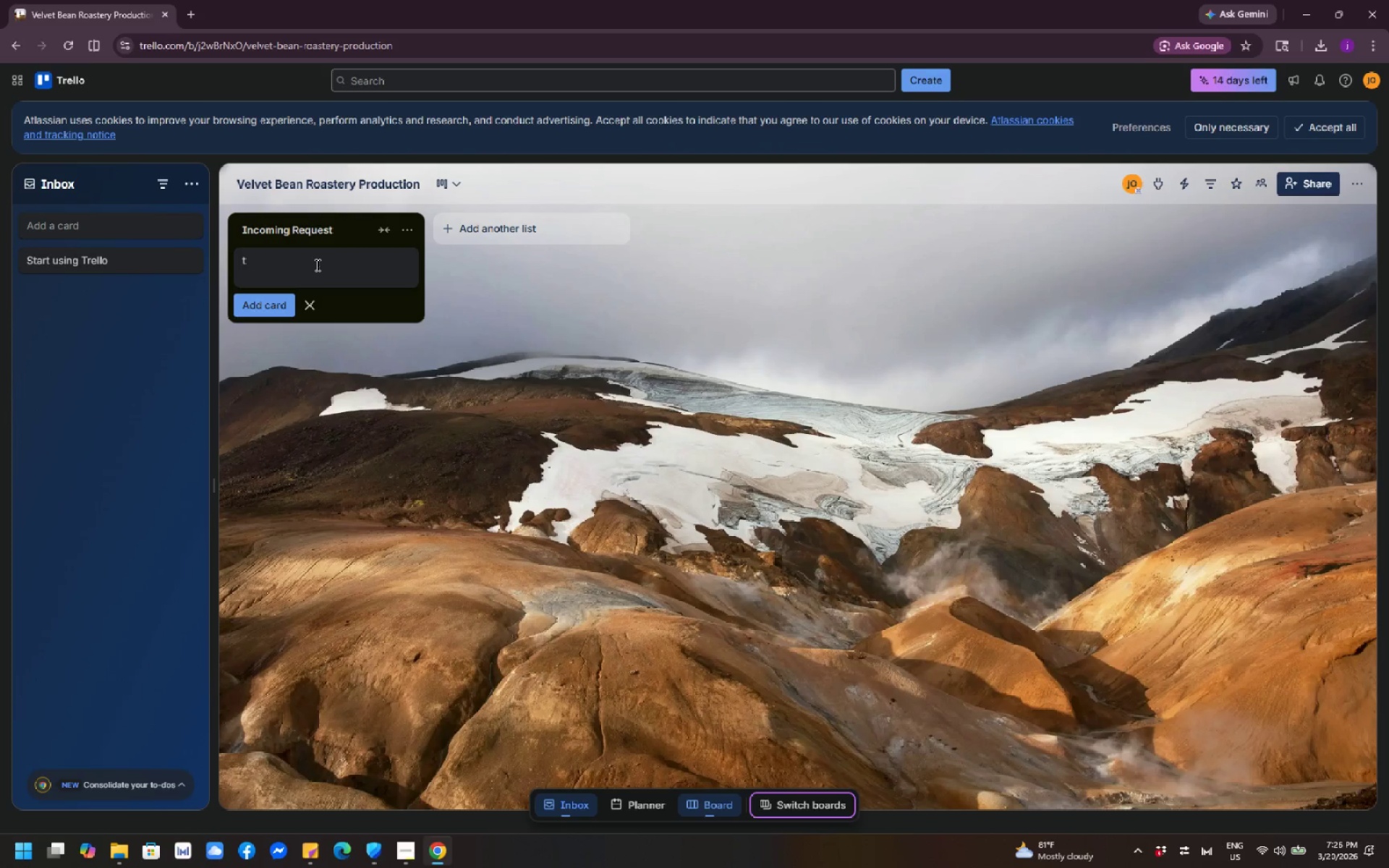 
key(Backspace)
type(Temporary test )
key(Backspace)
key(Backspace)
key(Backspace)
key(Backspace)
key(Backspace)
type(Test Card)
 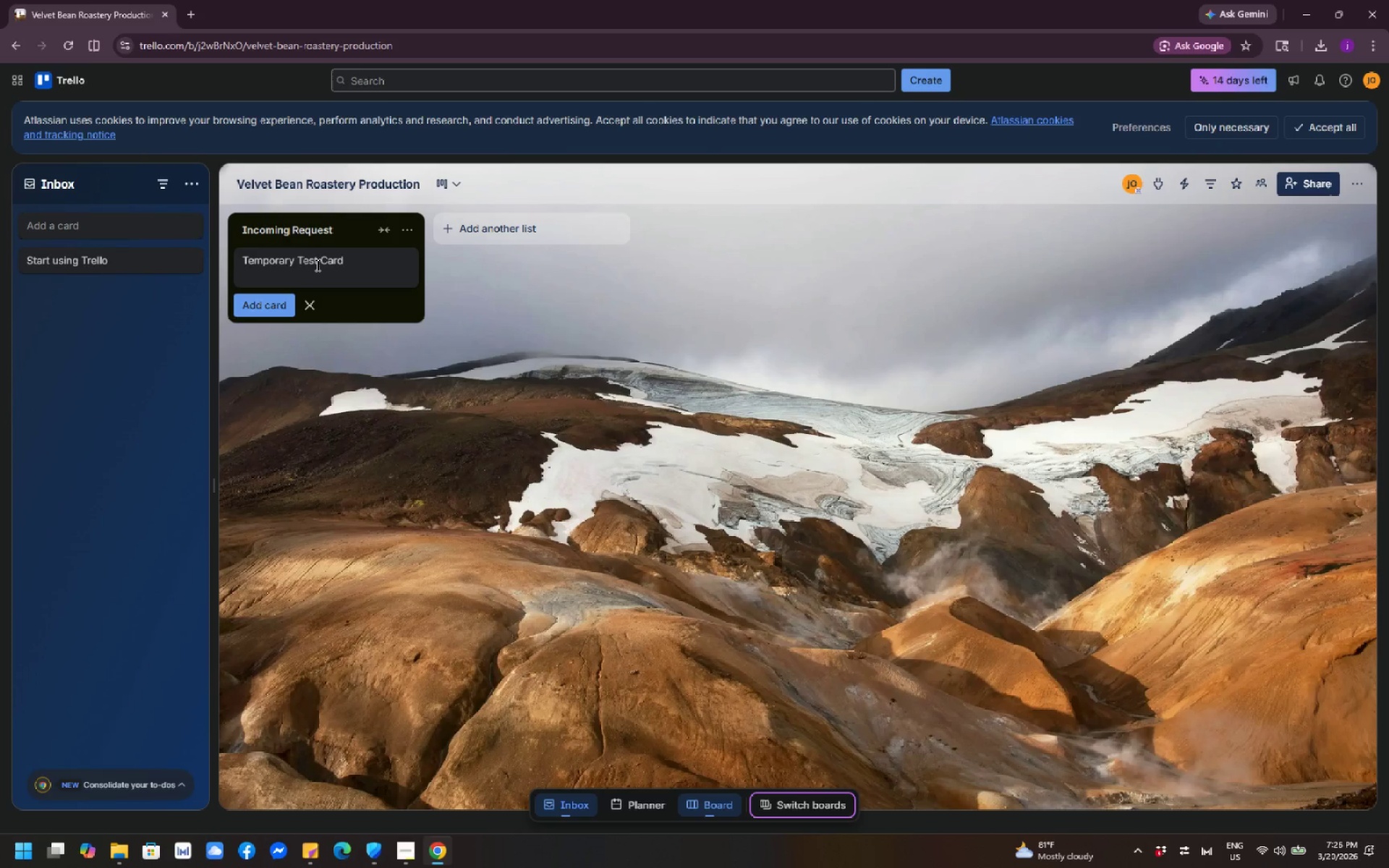 
wait(64.11)
 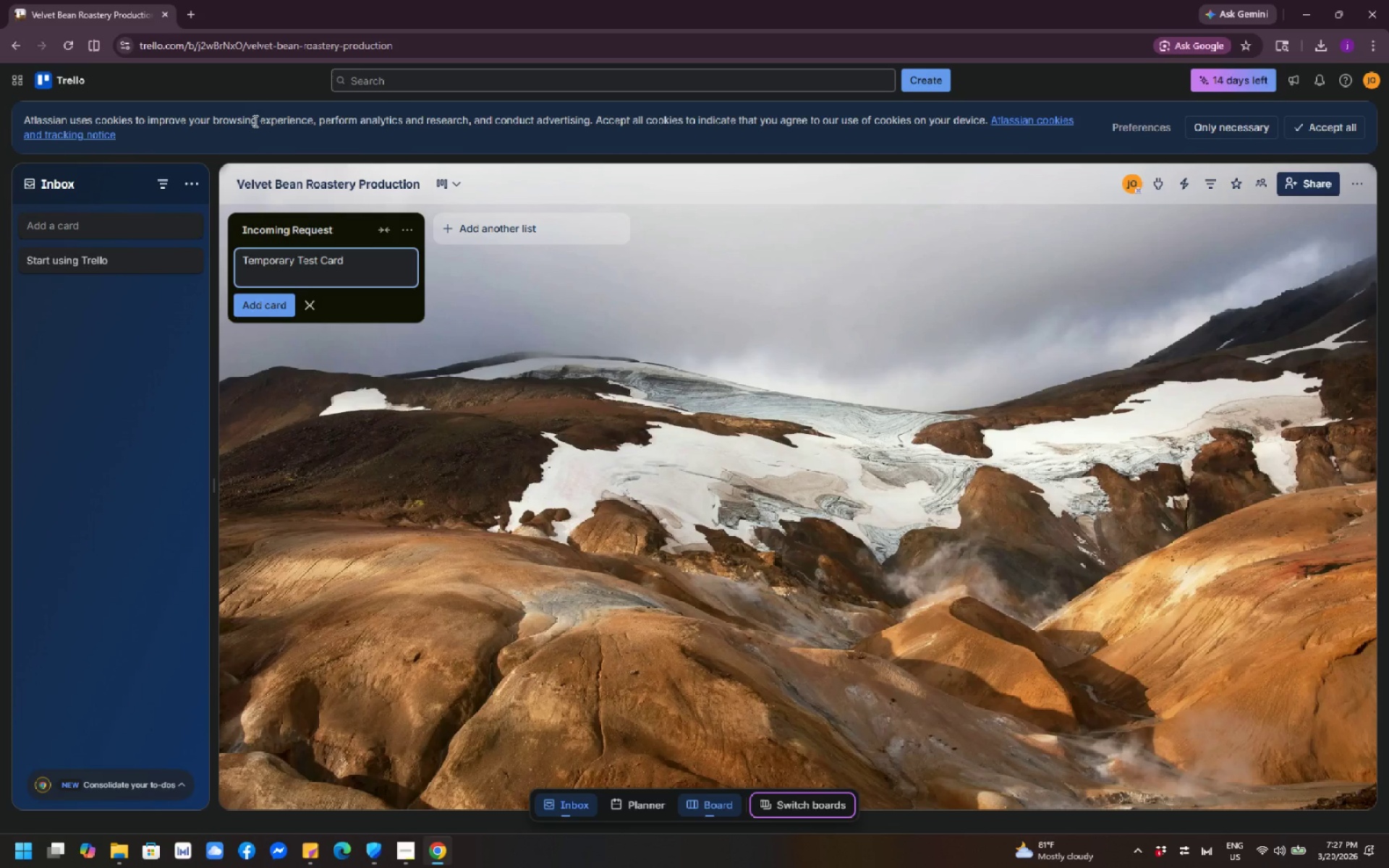 
left_click([552, 408])
 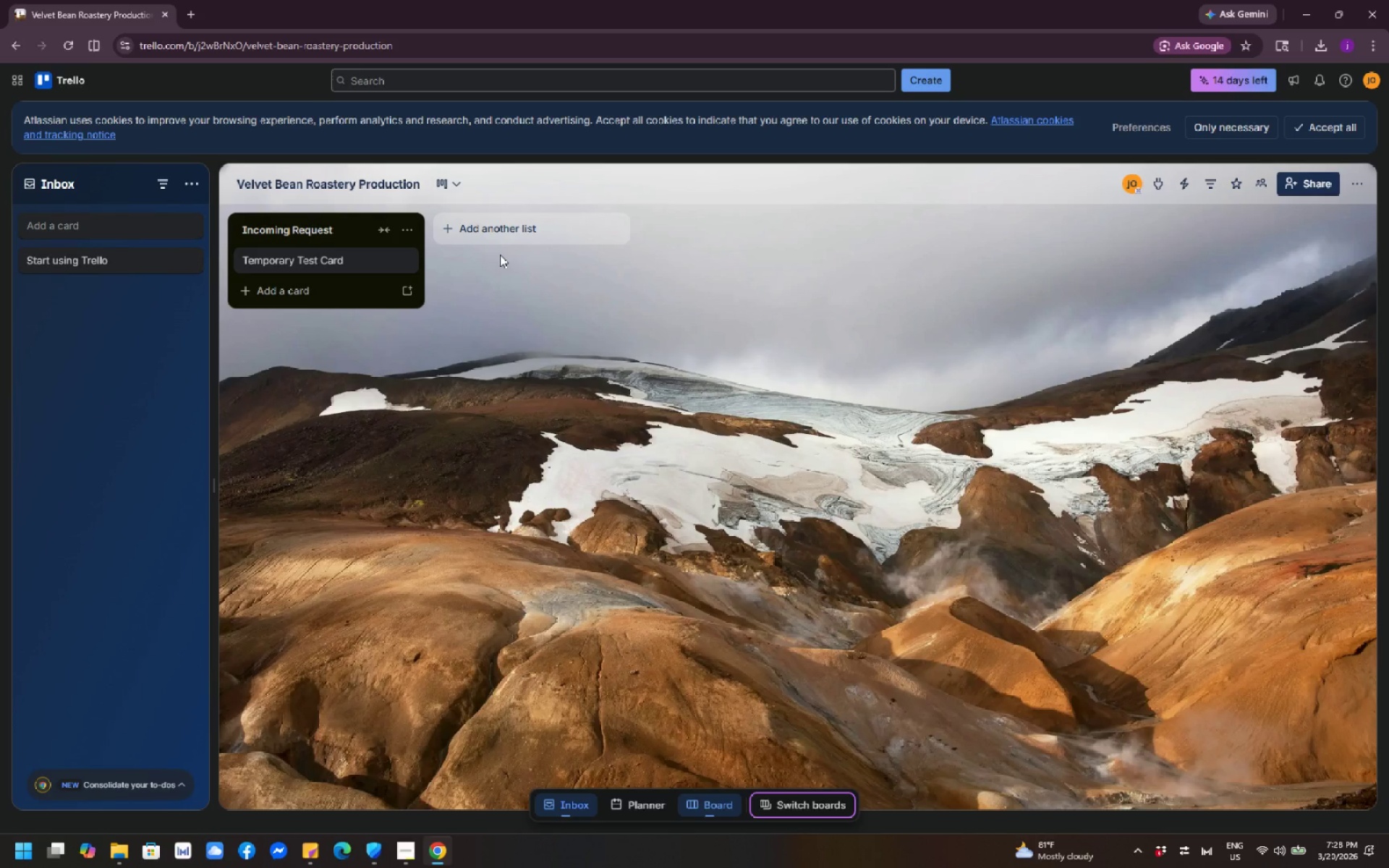 
wait(30.16)
 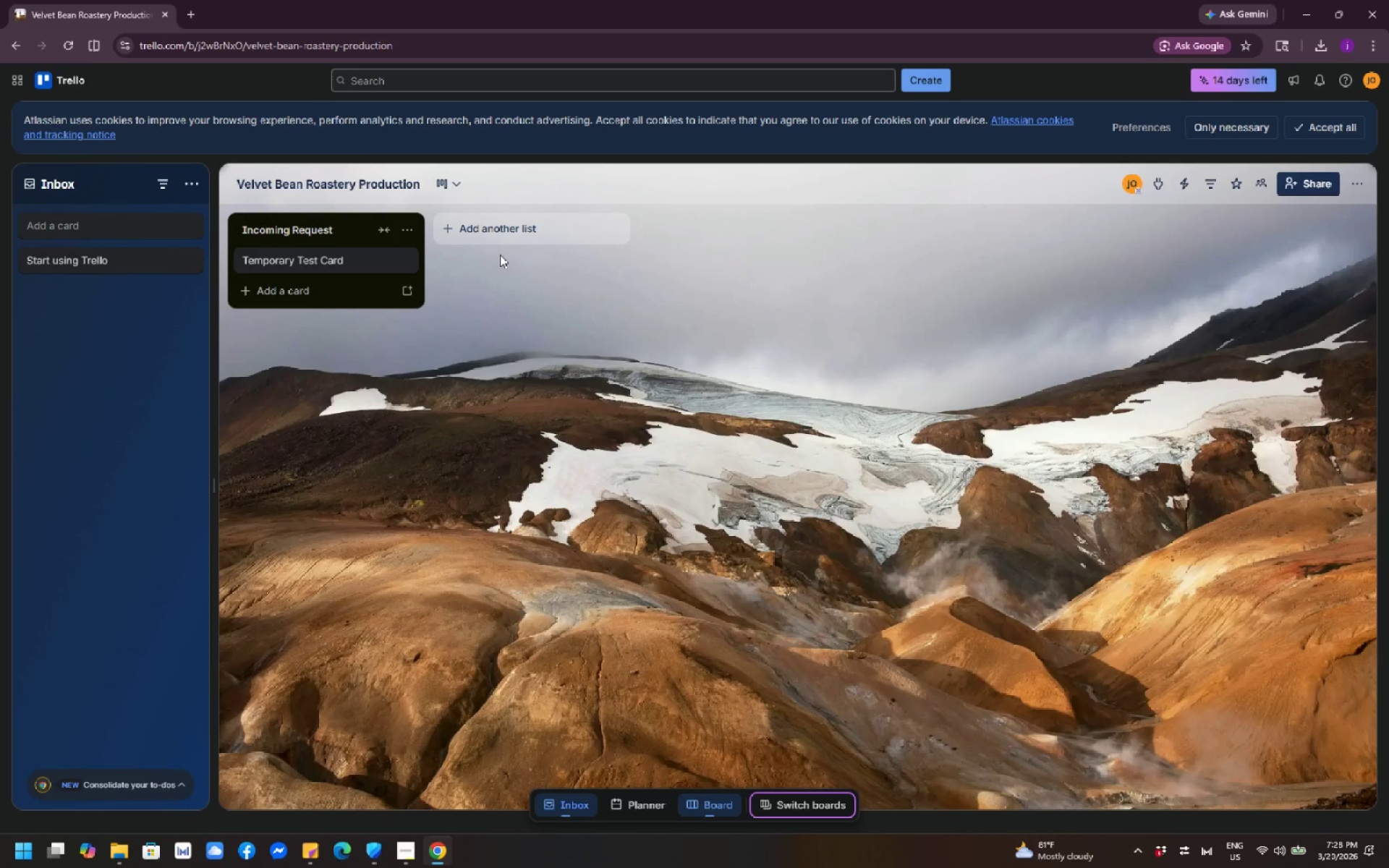 
left_click([294, 297])
 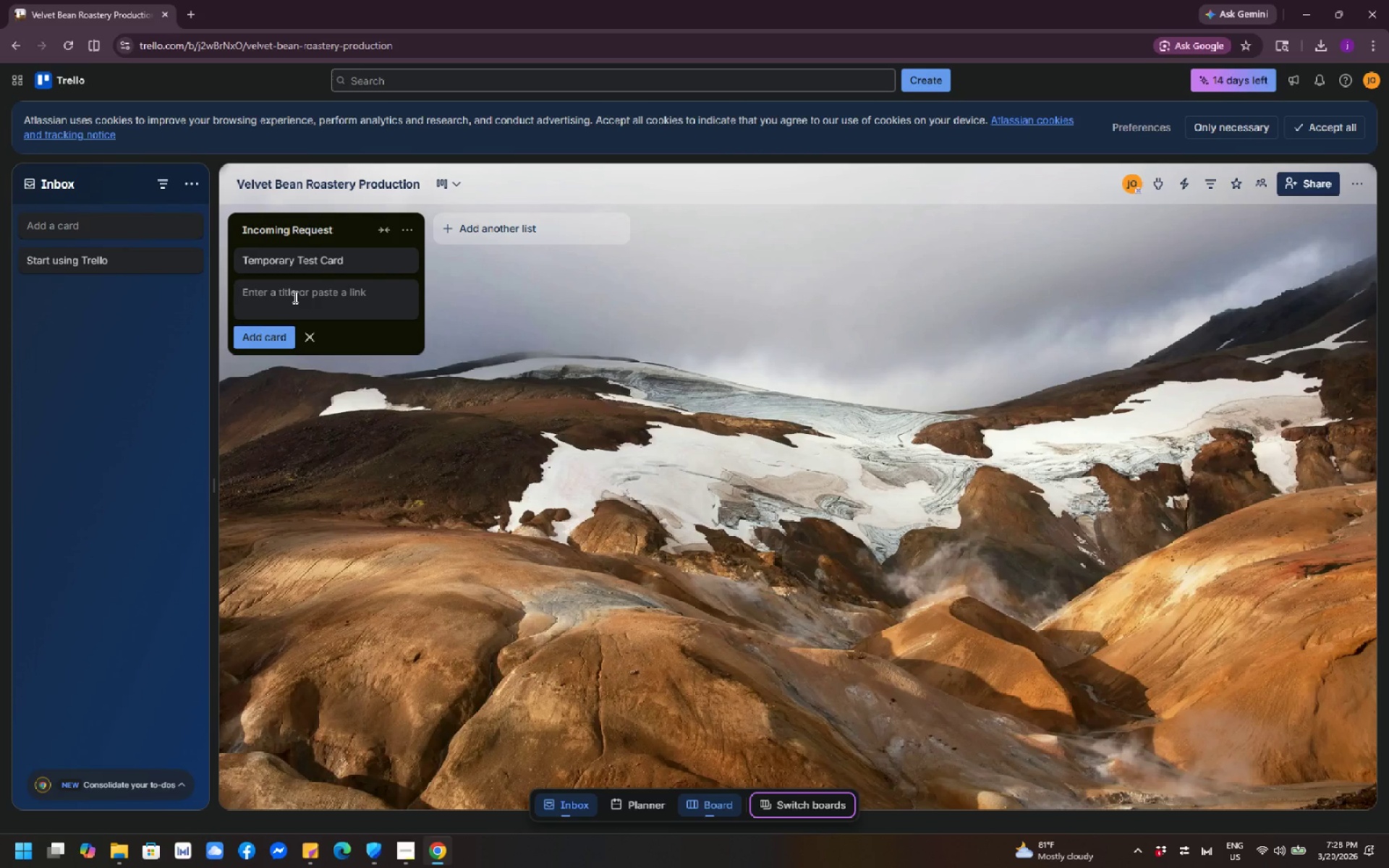 
wait(21.41)
 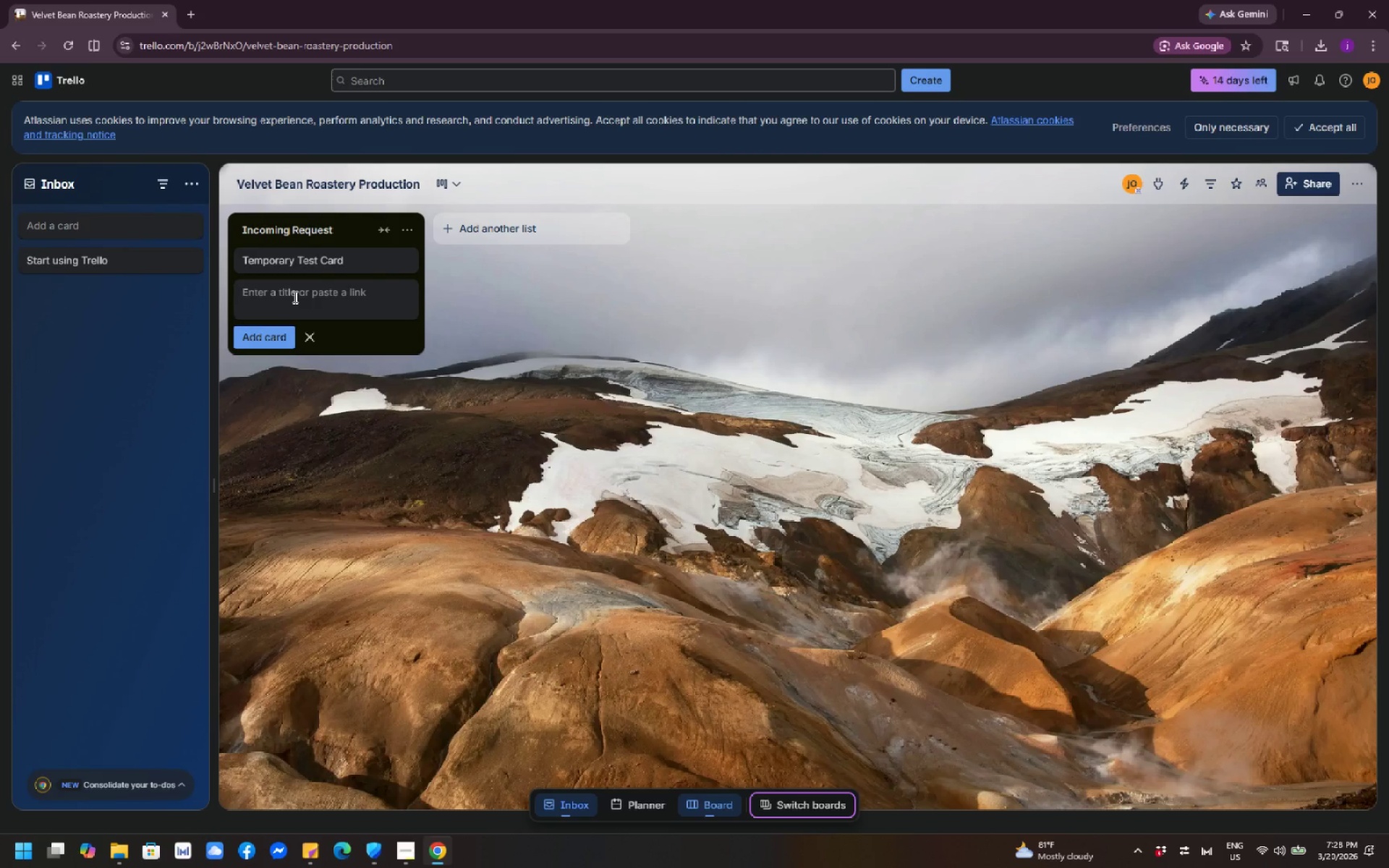 
left_click([305, 337])
 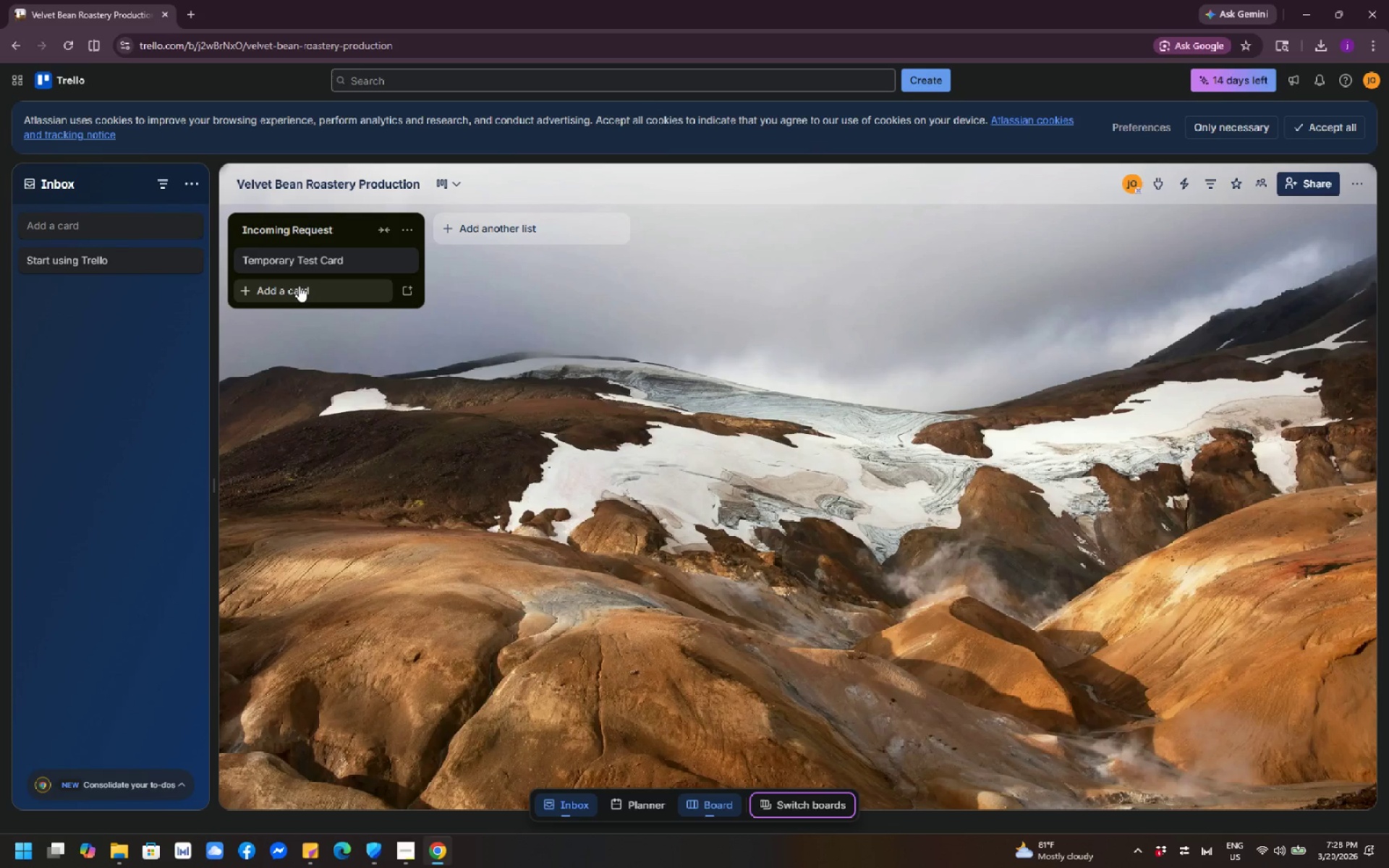 
wait(27.92)
 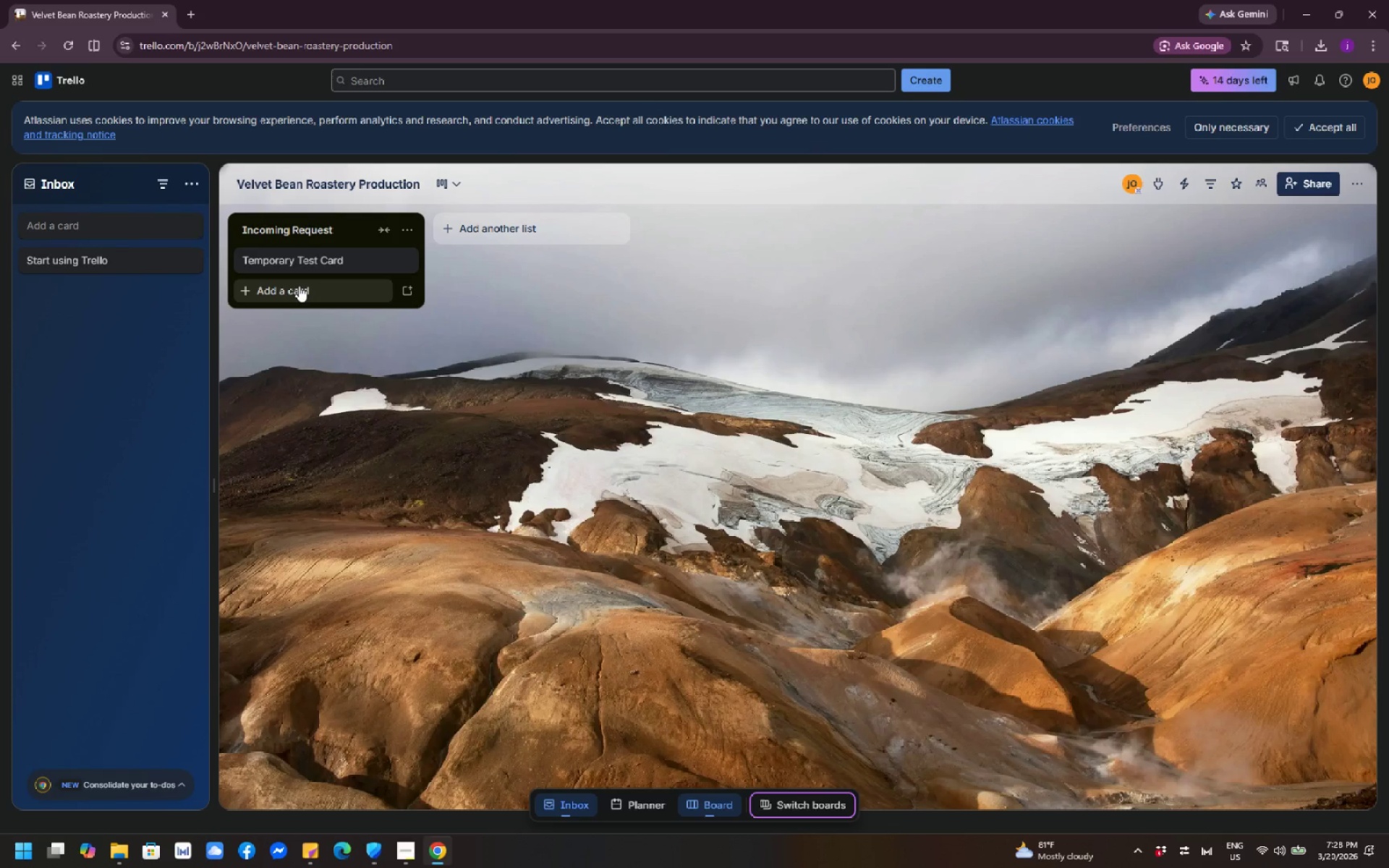 
mouse_move([336, 285])
 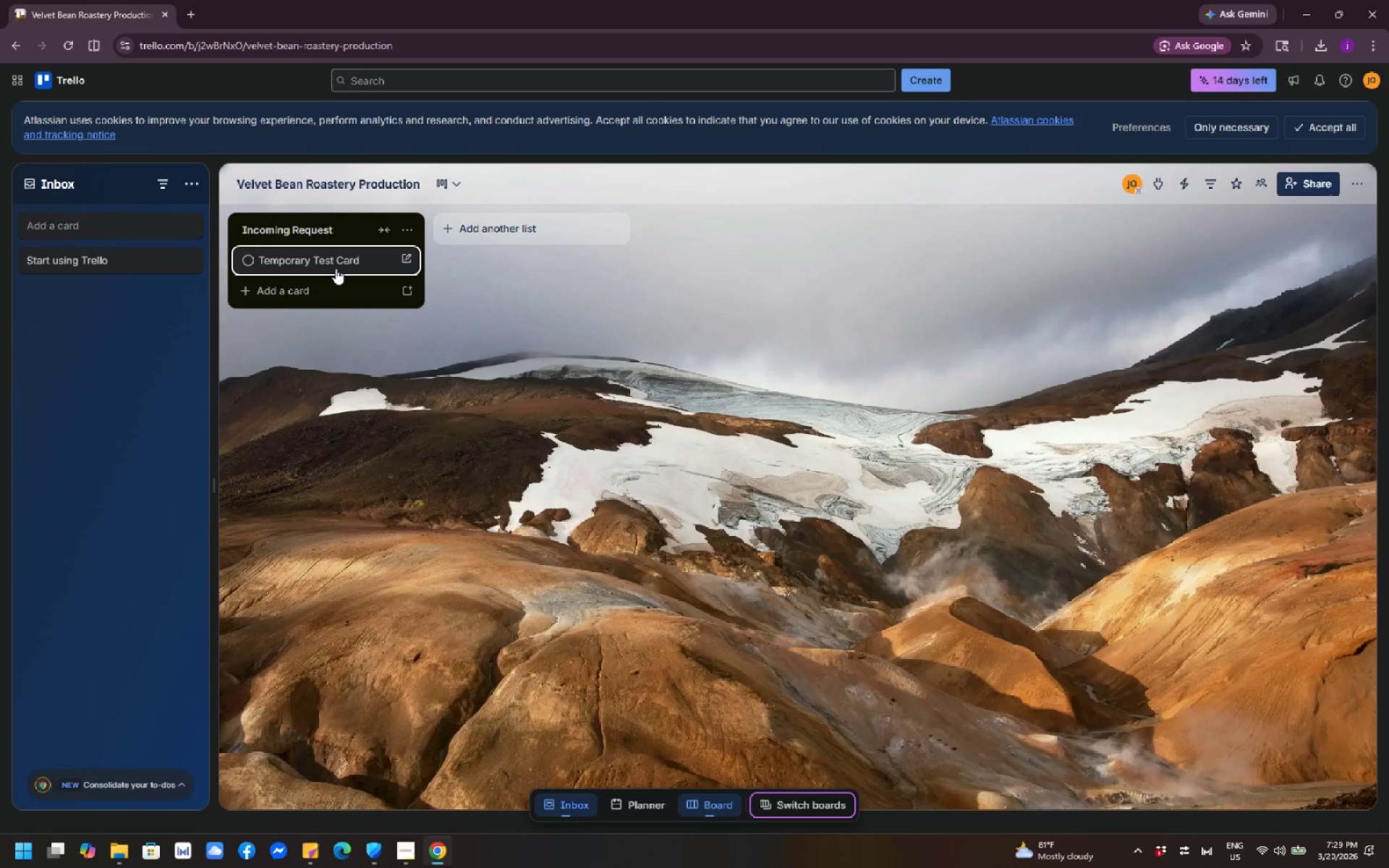 
wait(20.48)
 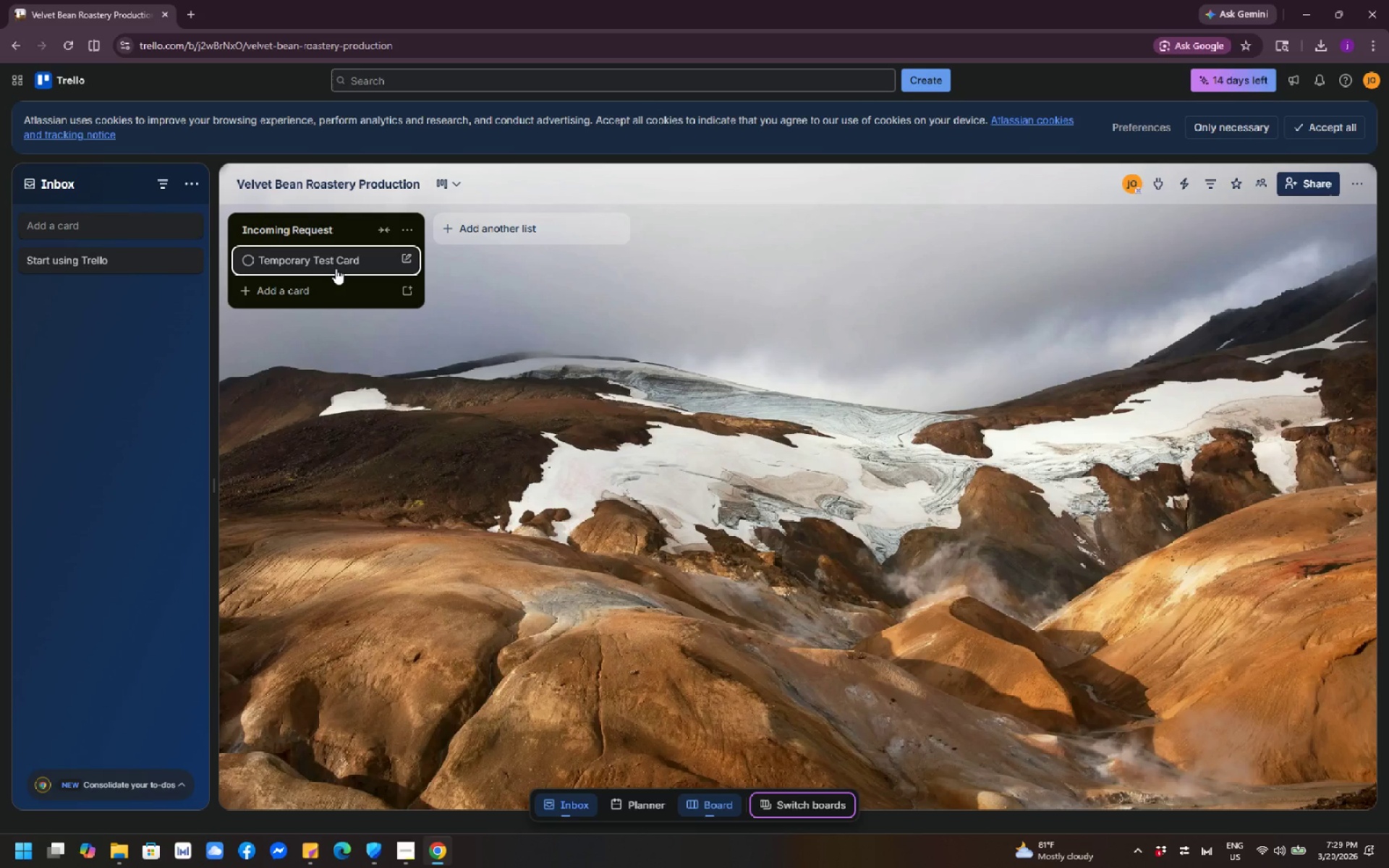 
left_click([336, 258])
 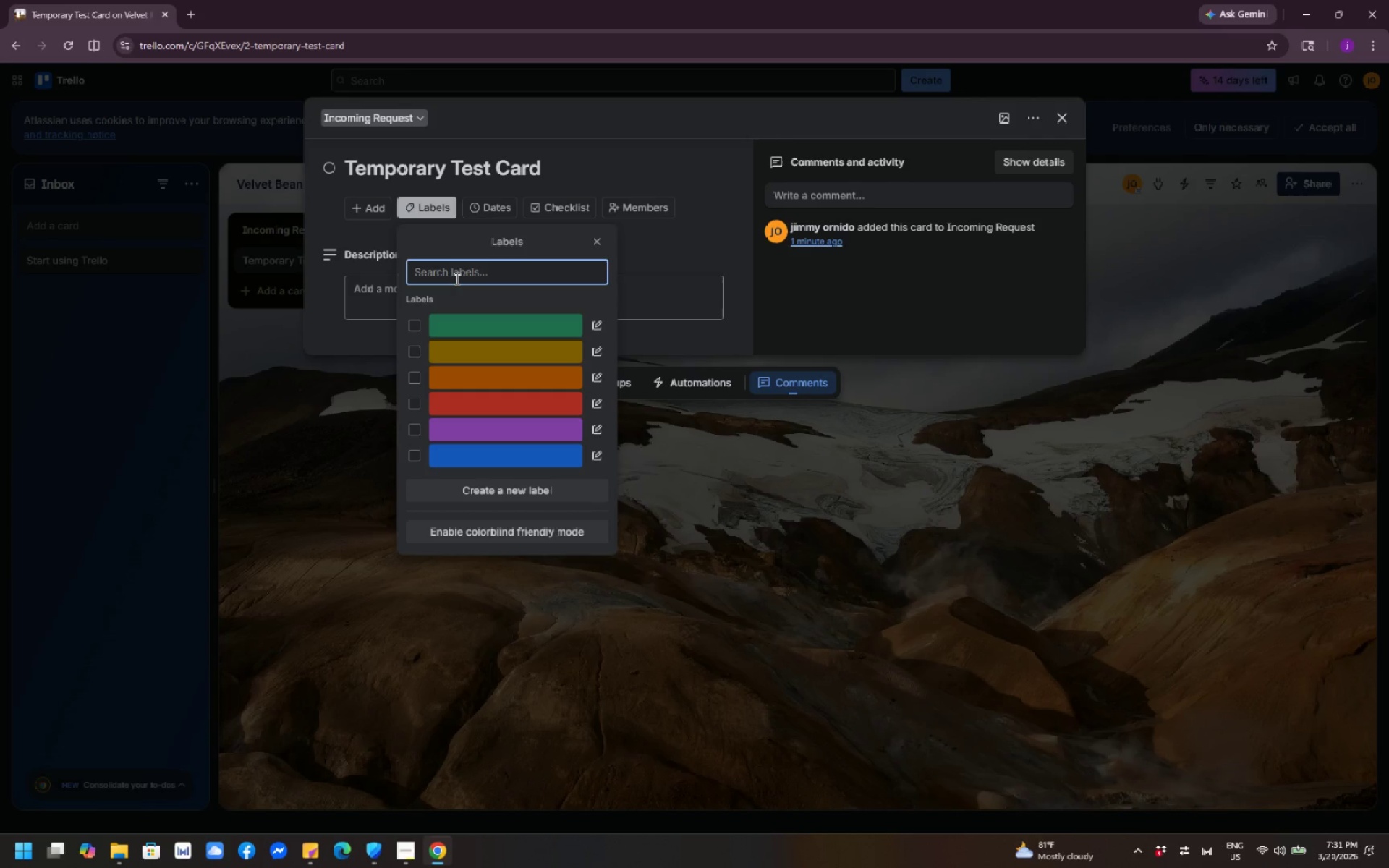 
wait(127.77)
 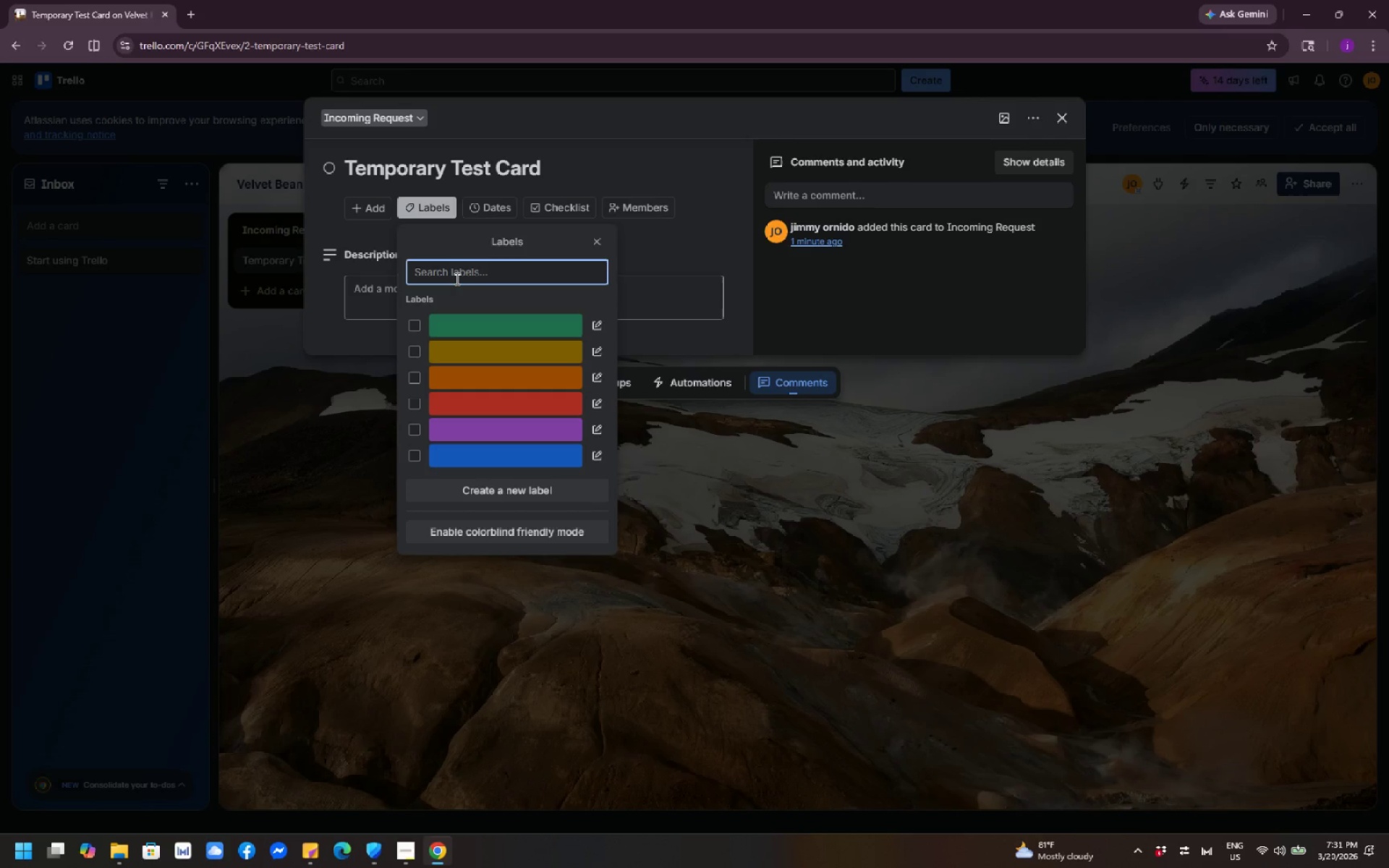 
left_click([419, 325])
 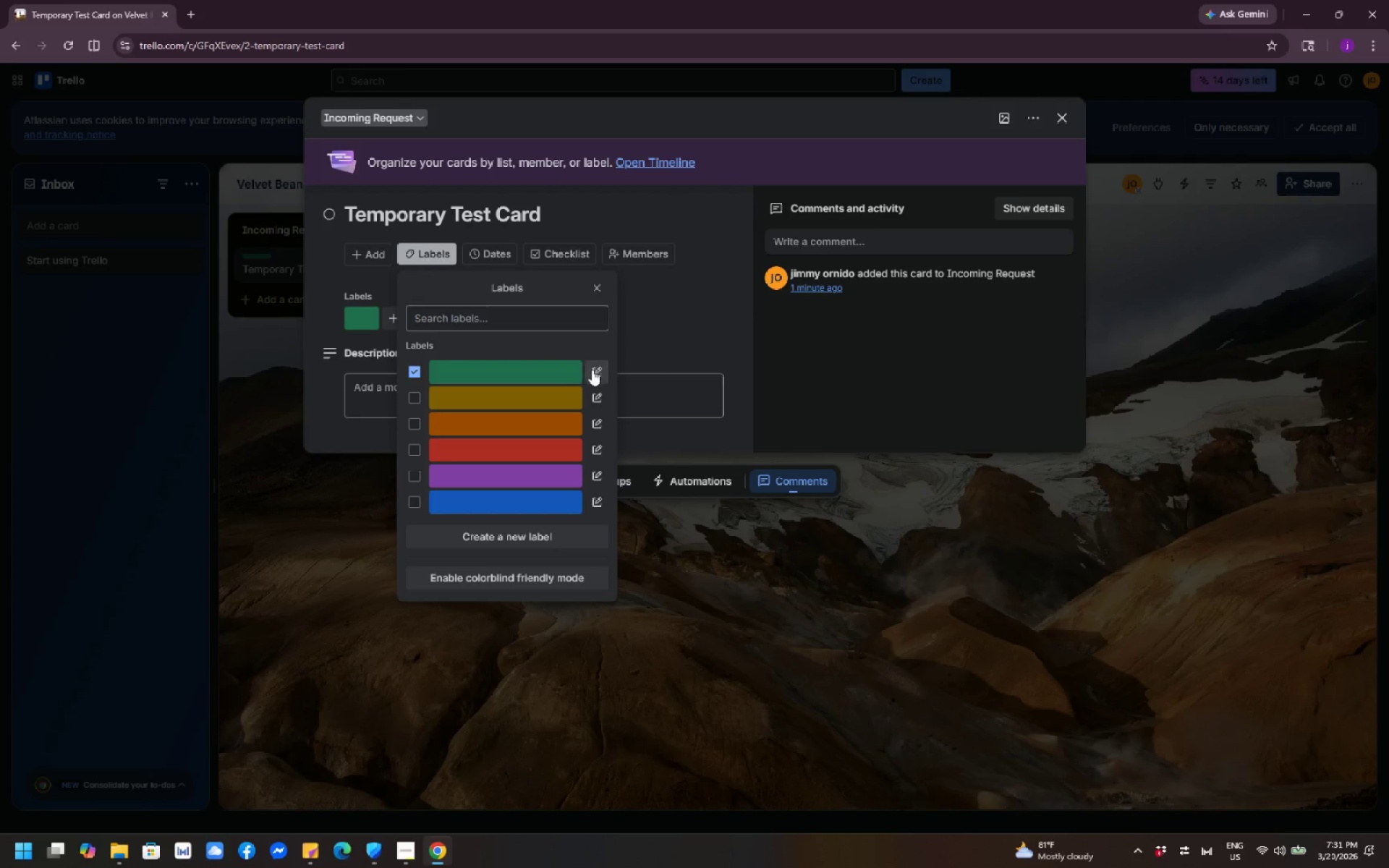 
wait(5.53)
 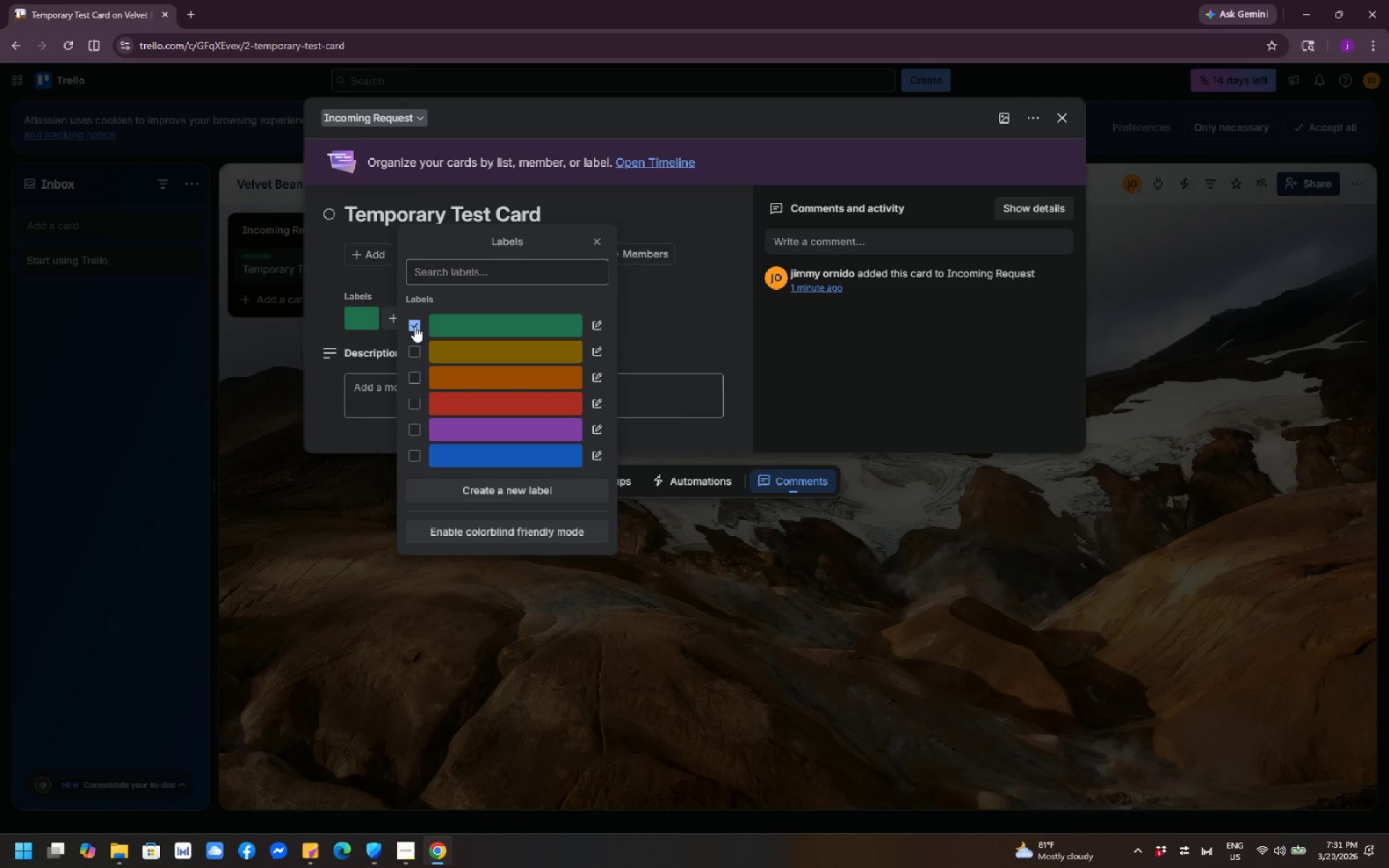 
left_click([592, 370])
 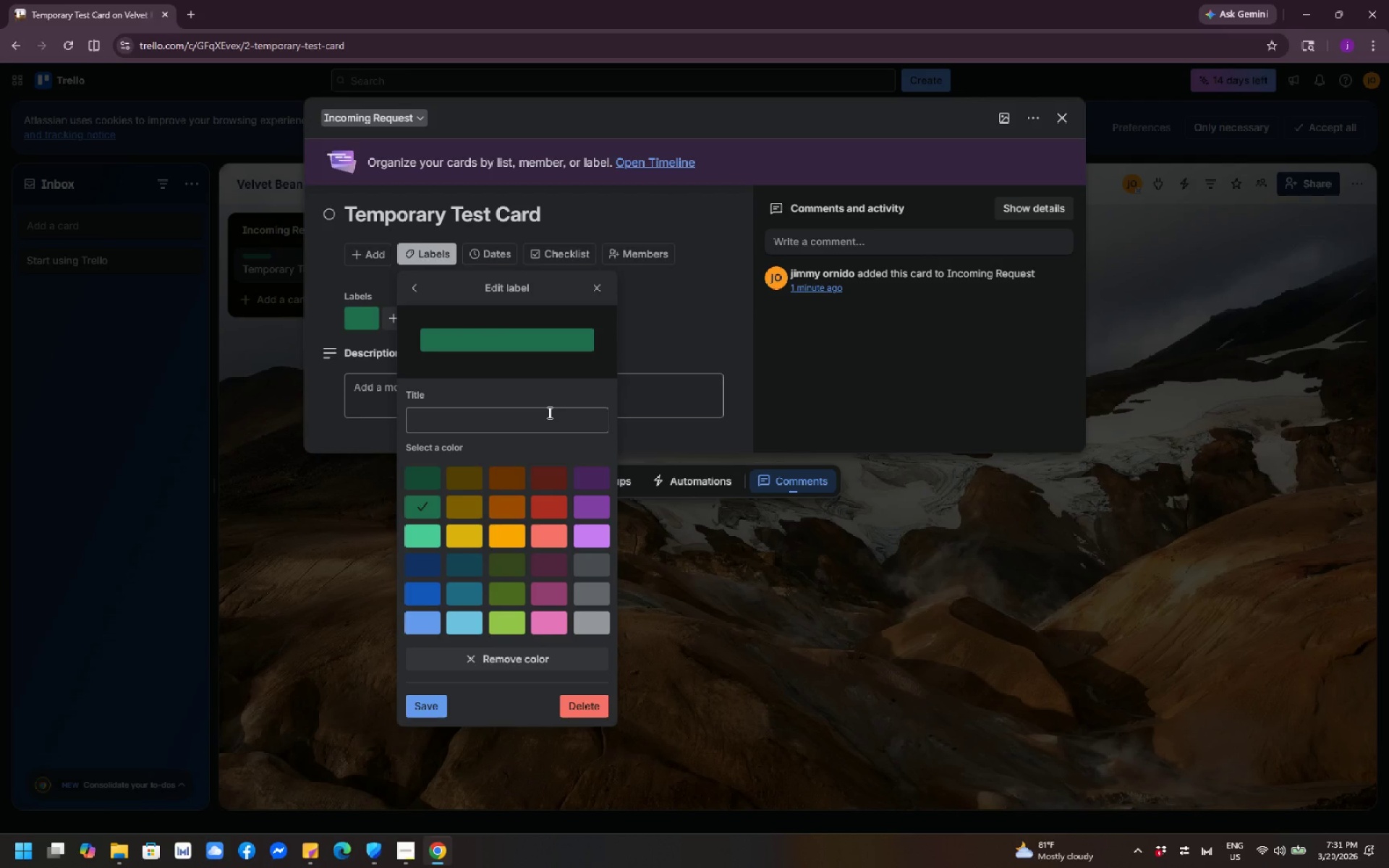 
wait(7.14)
 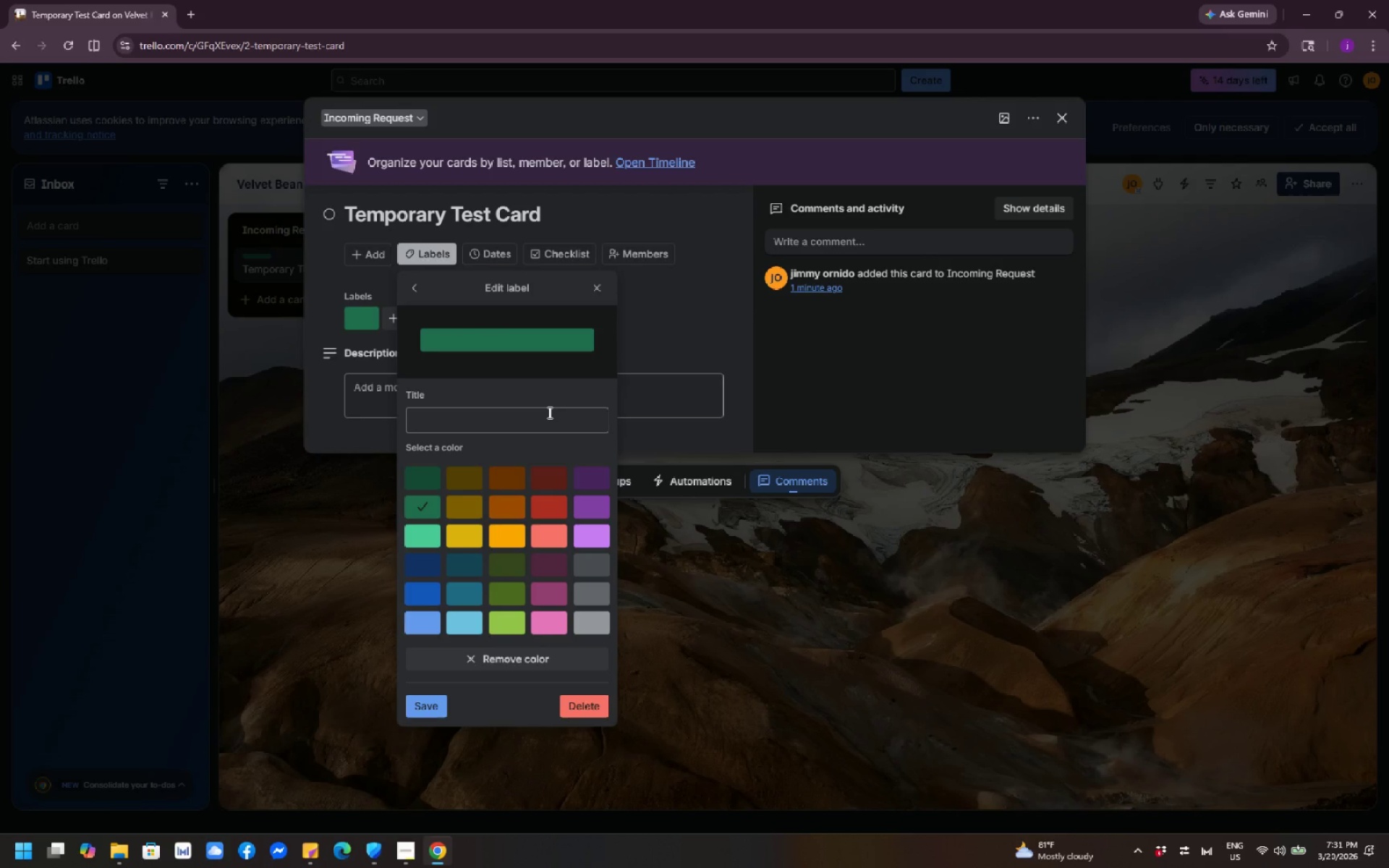 
type(Labe)
 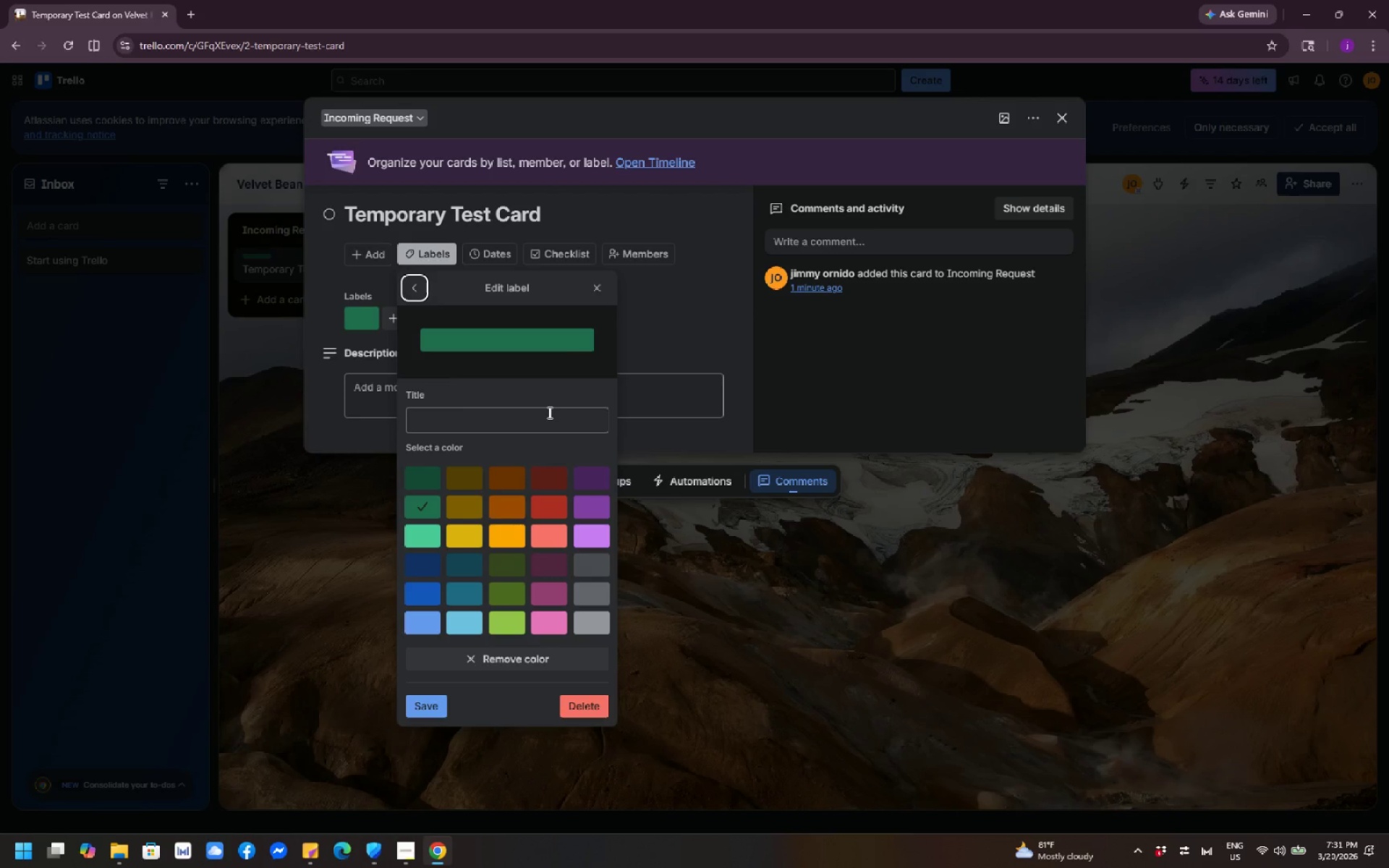 
left_click([548, 412])
 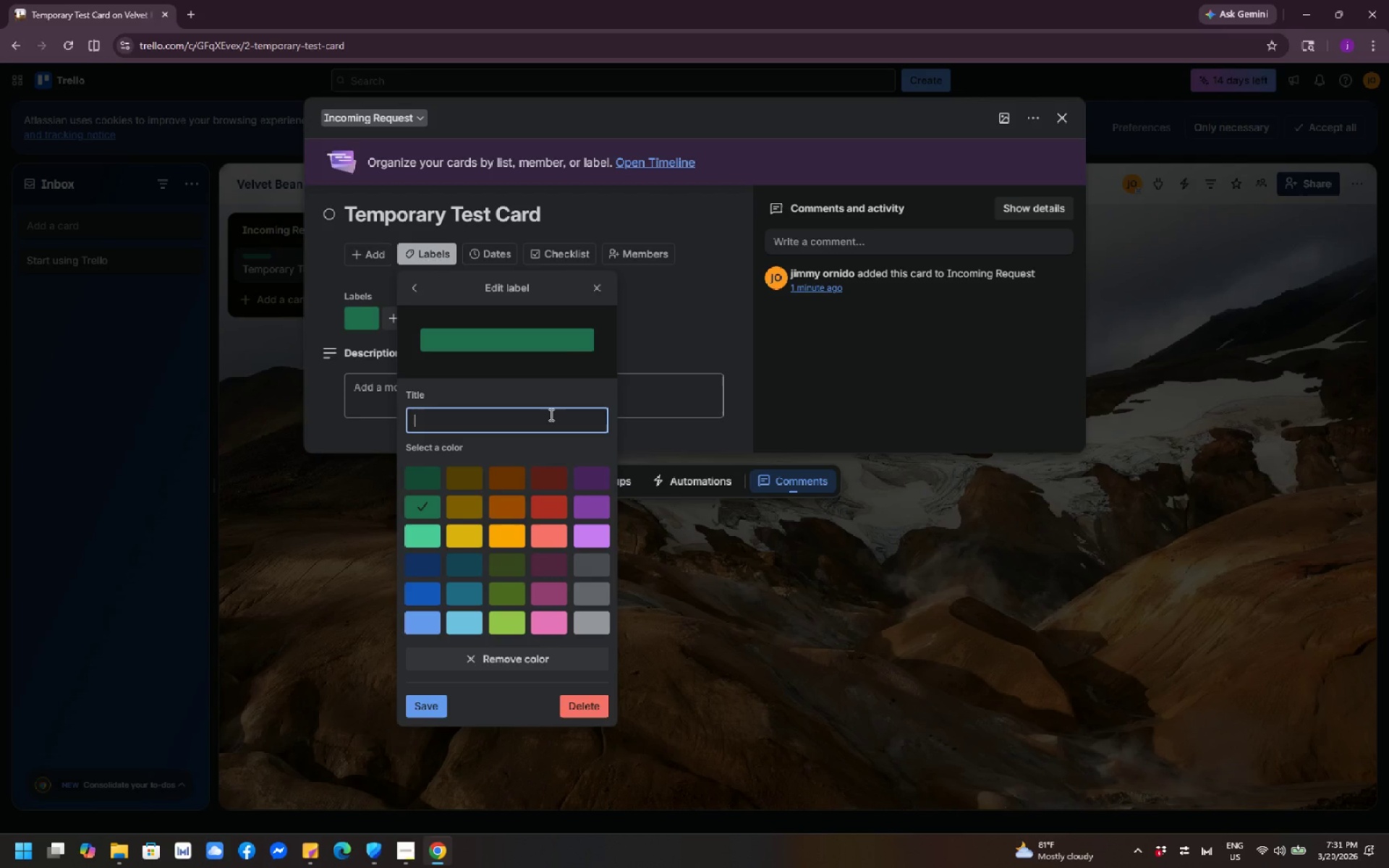 
type(l)
key(Backspace)
type(Labe;)
key(Backspace)
type(l 1)
 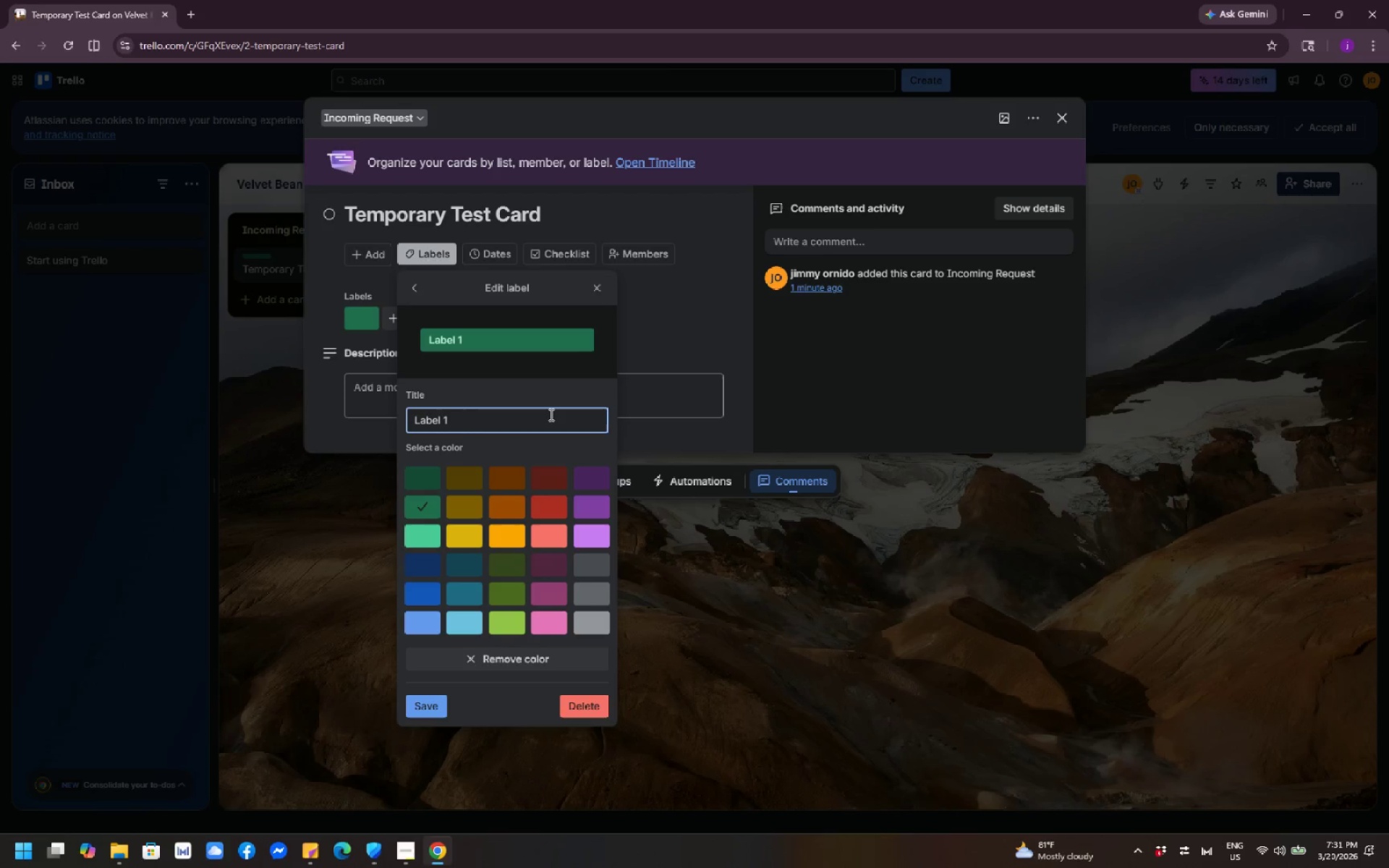 
wait(11.92)
 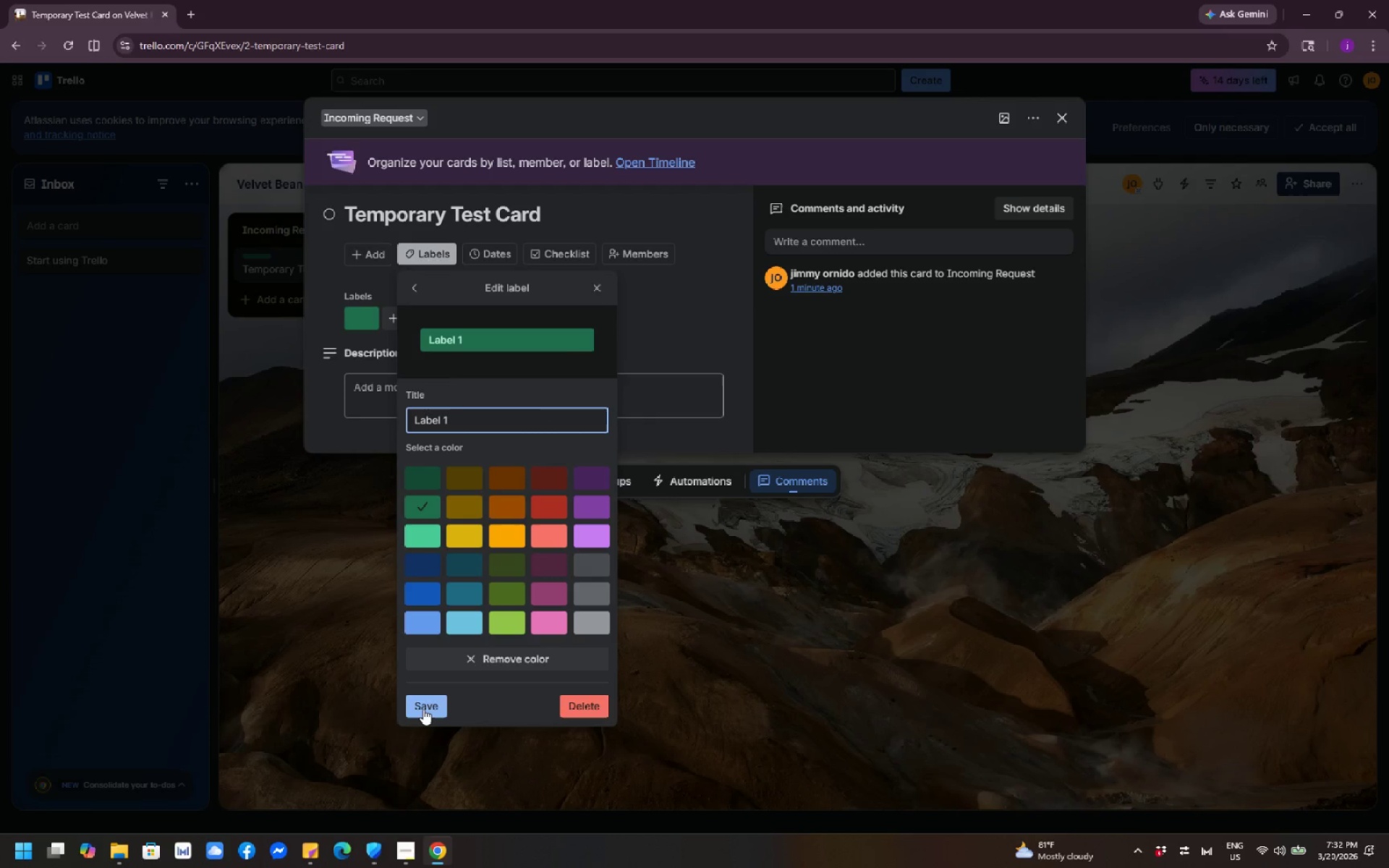 
left_click([603, 292])
 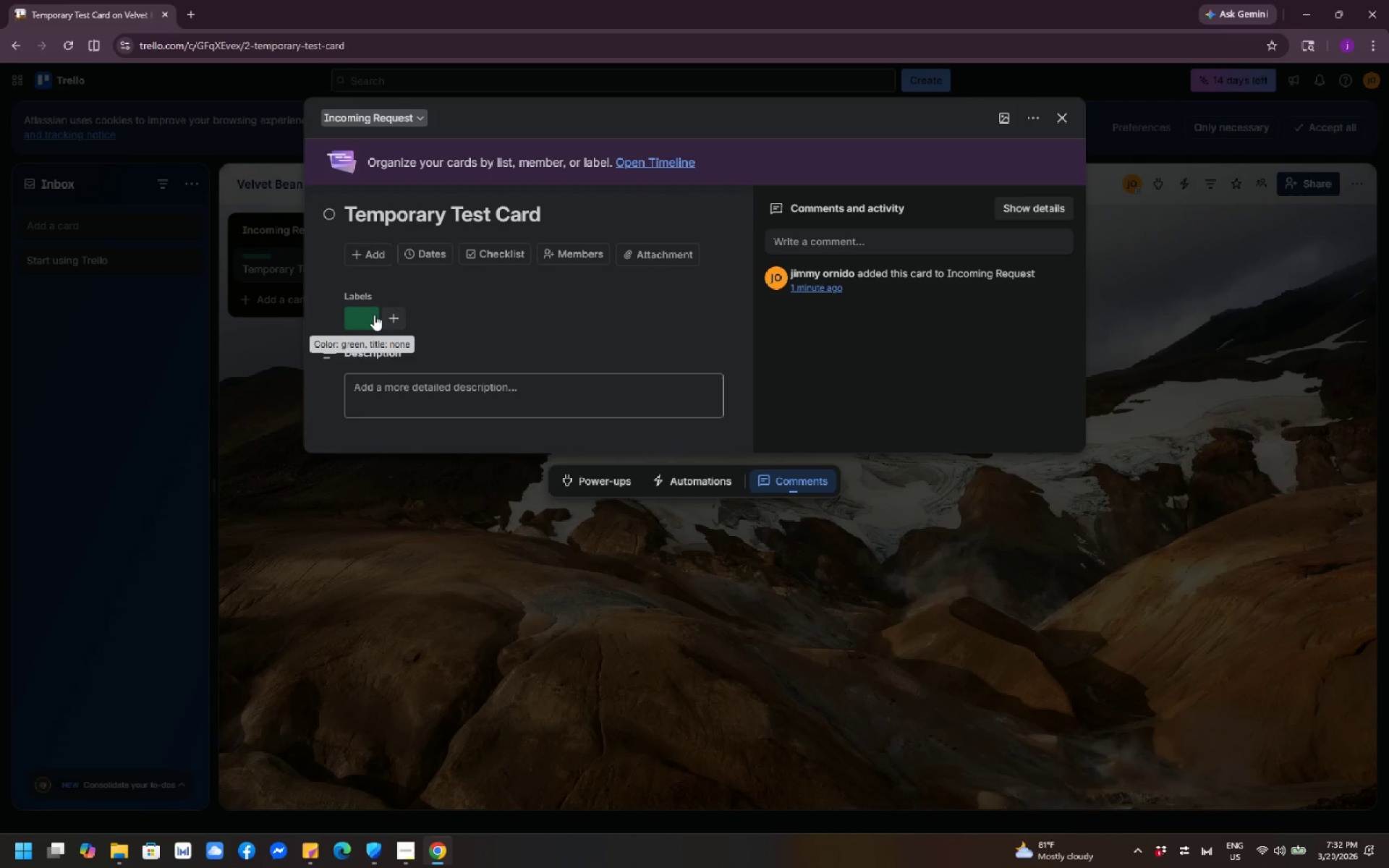 
wait(12.84)
 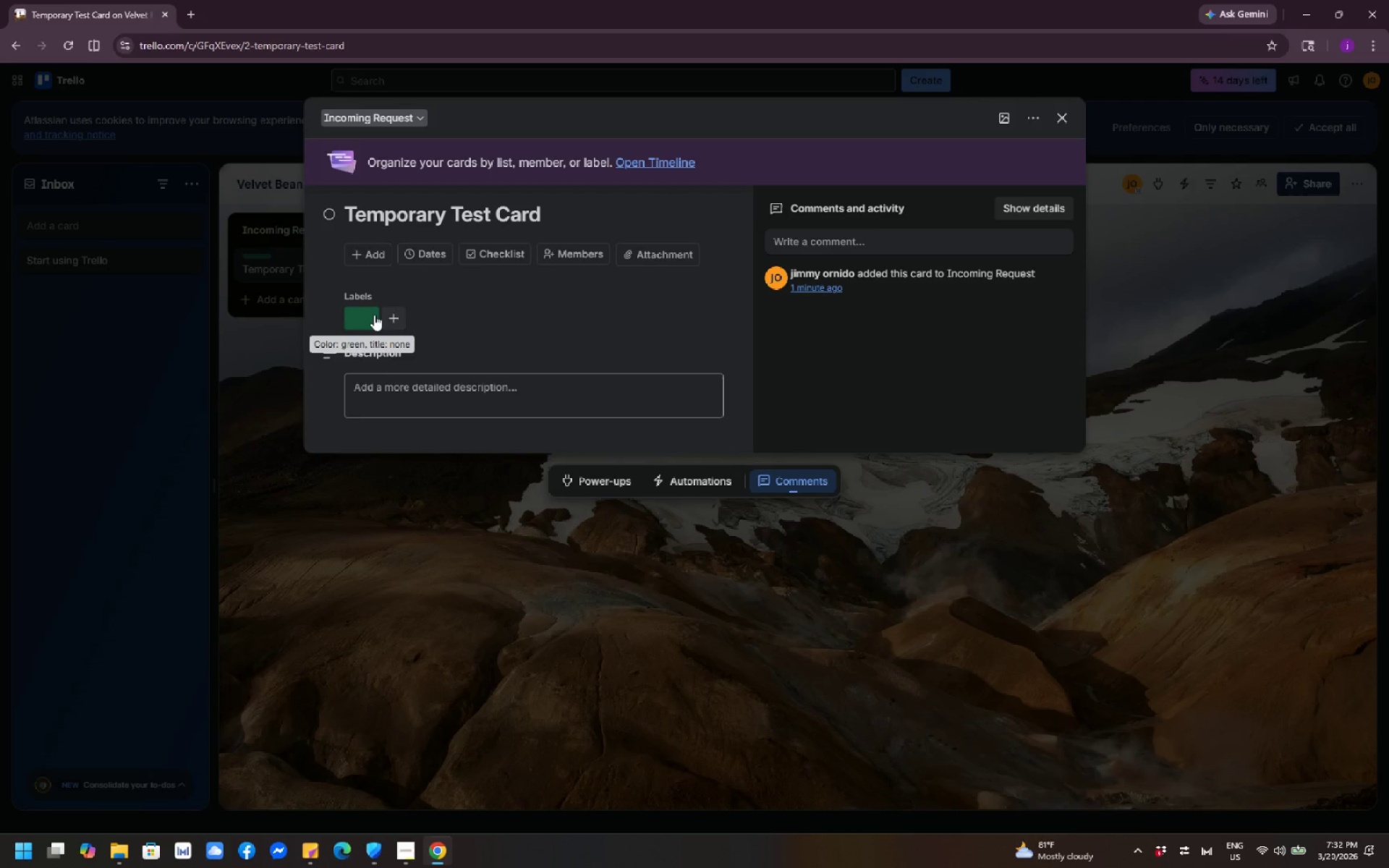 
left_click([384, 323])
 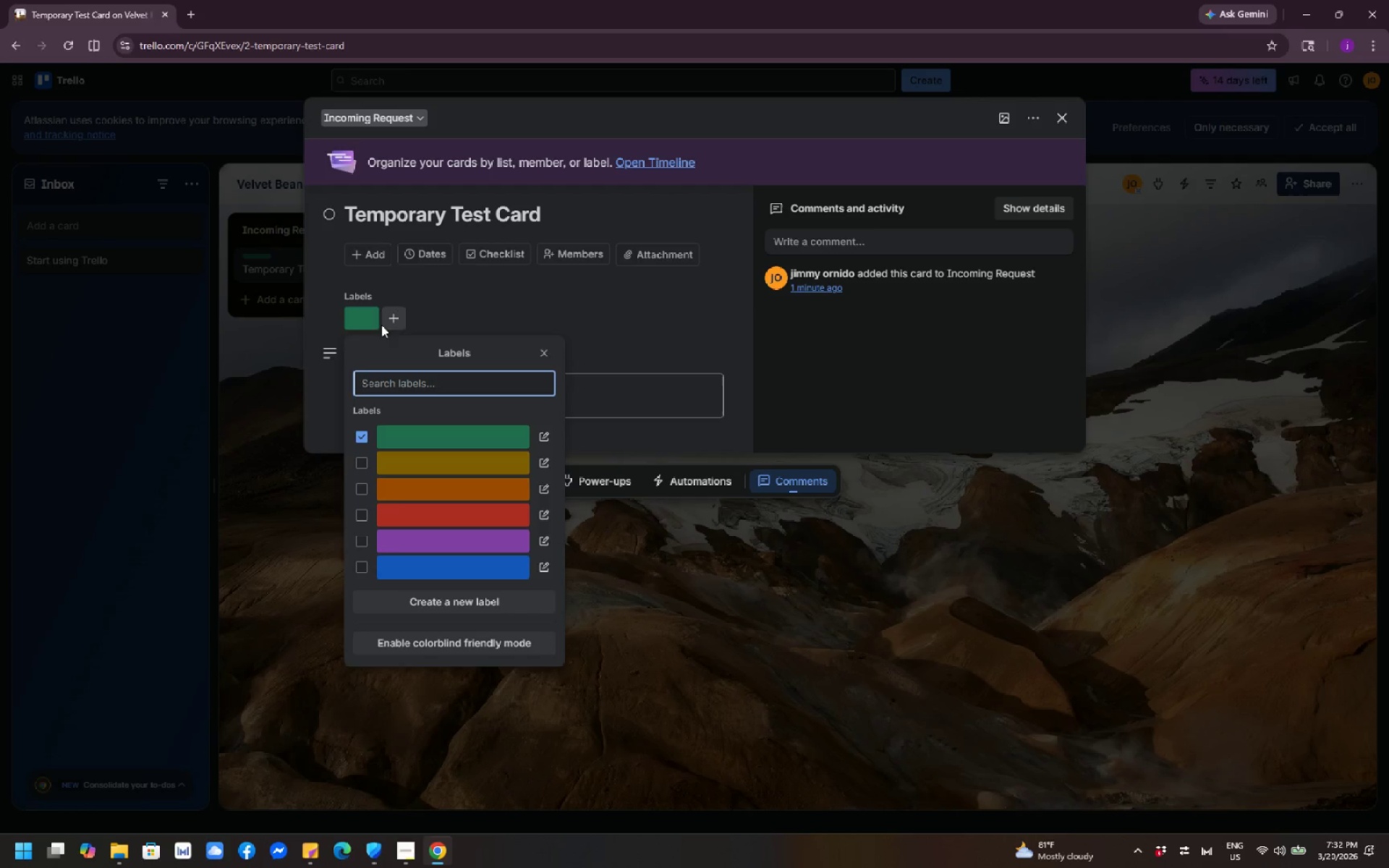 
left_click([374, 320])
 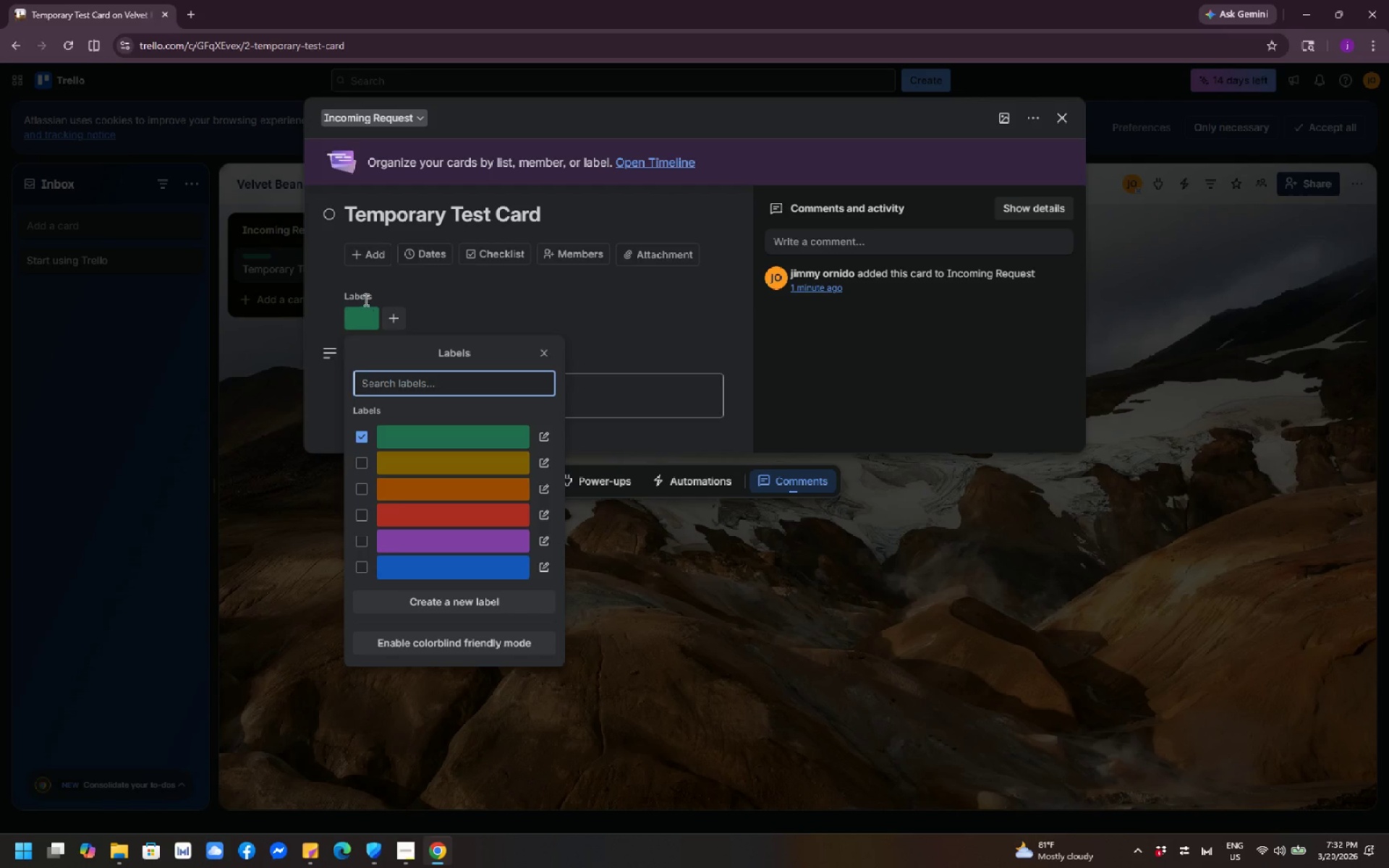 
left_click([365, 299])
 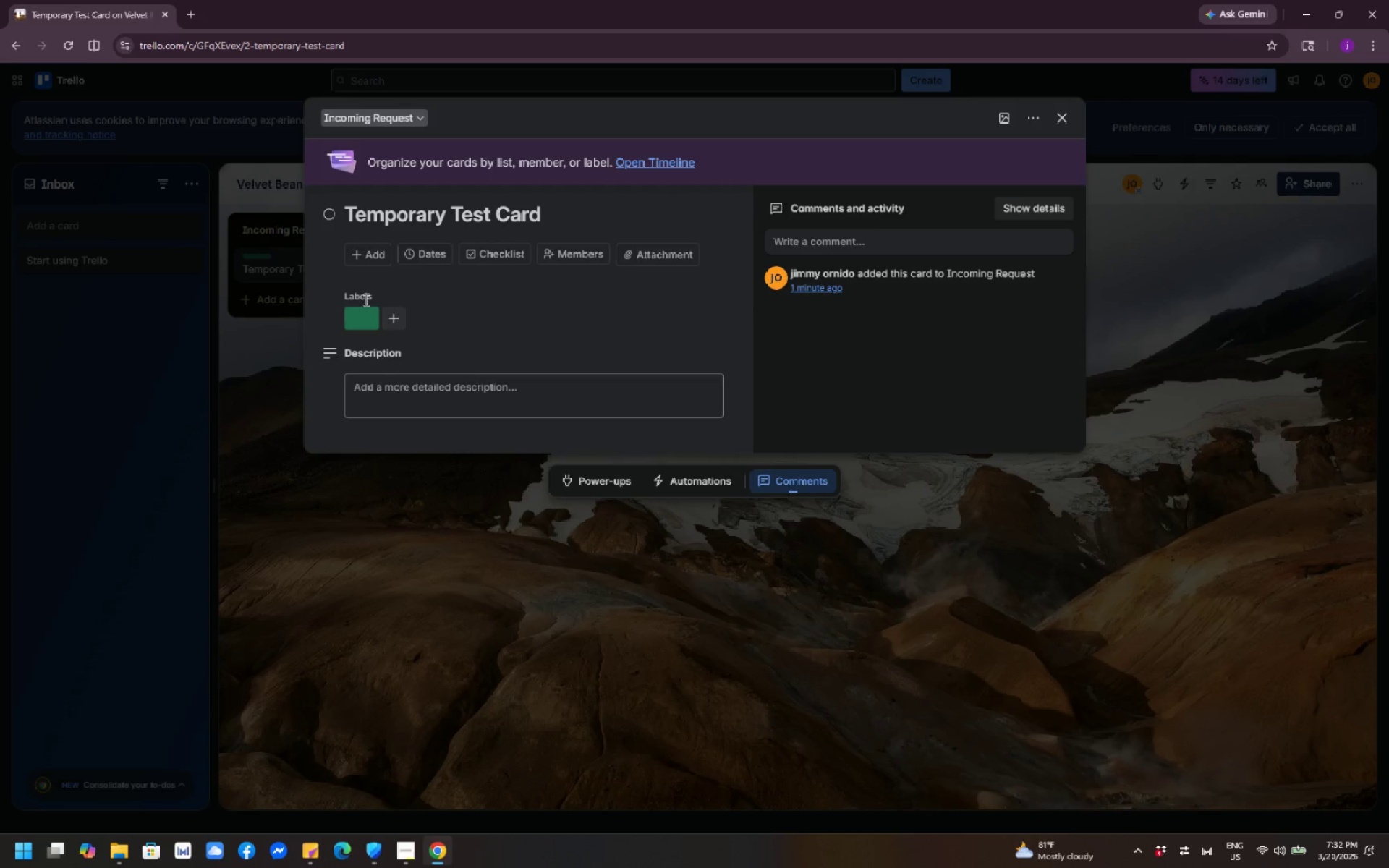 
left_click([365, 299])
 